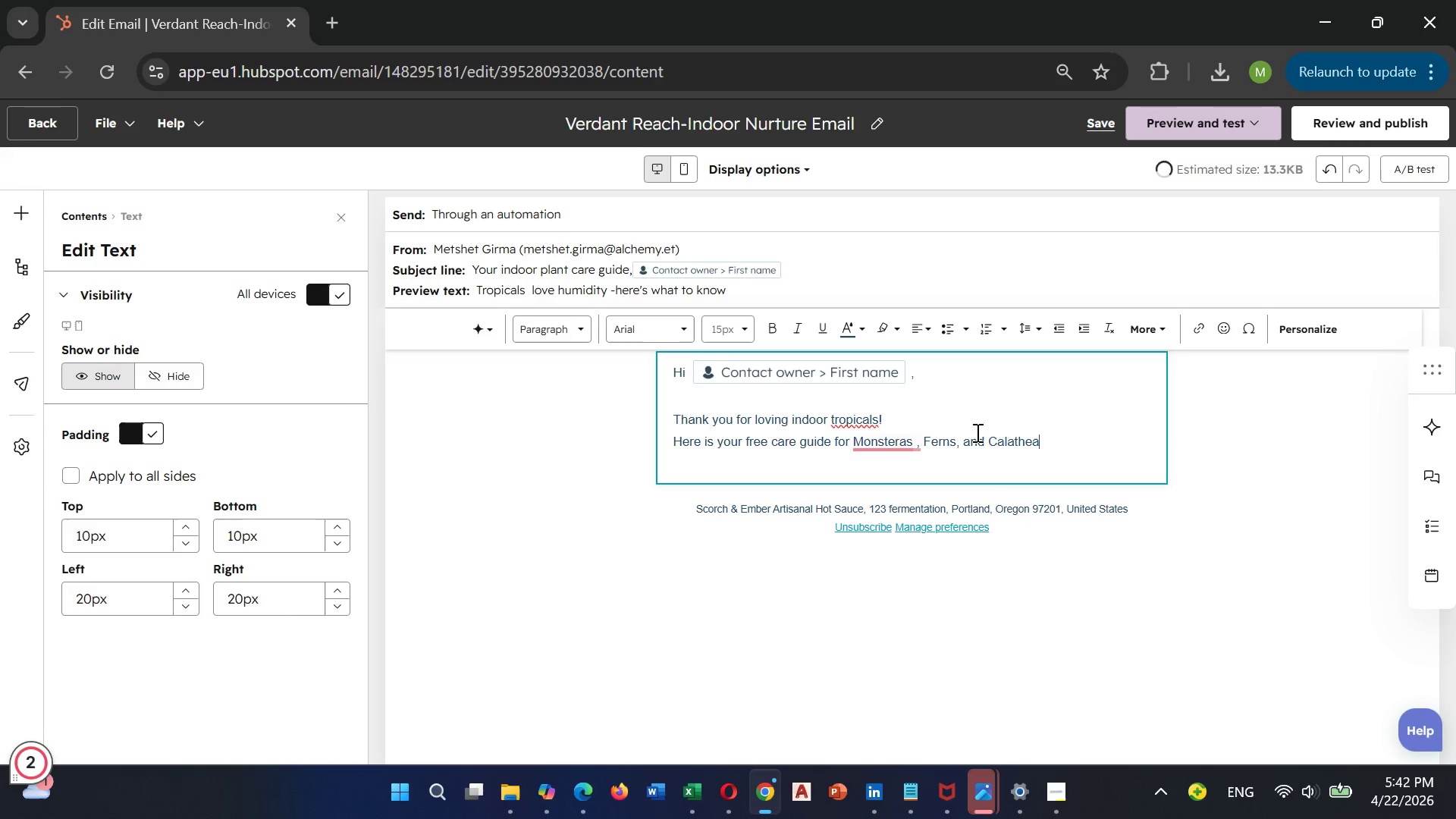 
key(Unknown)
 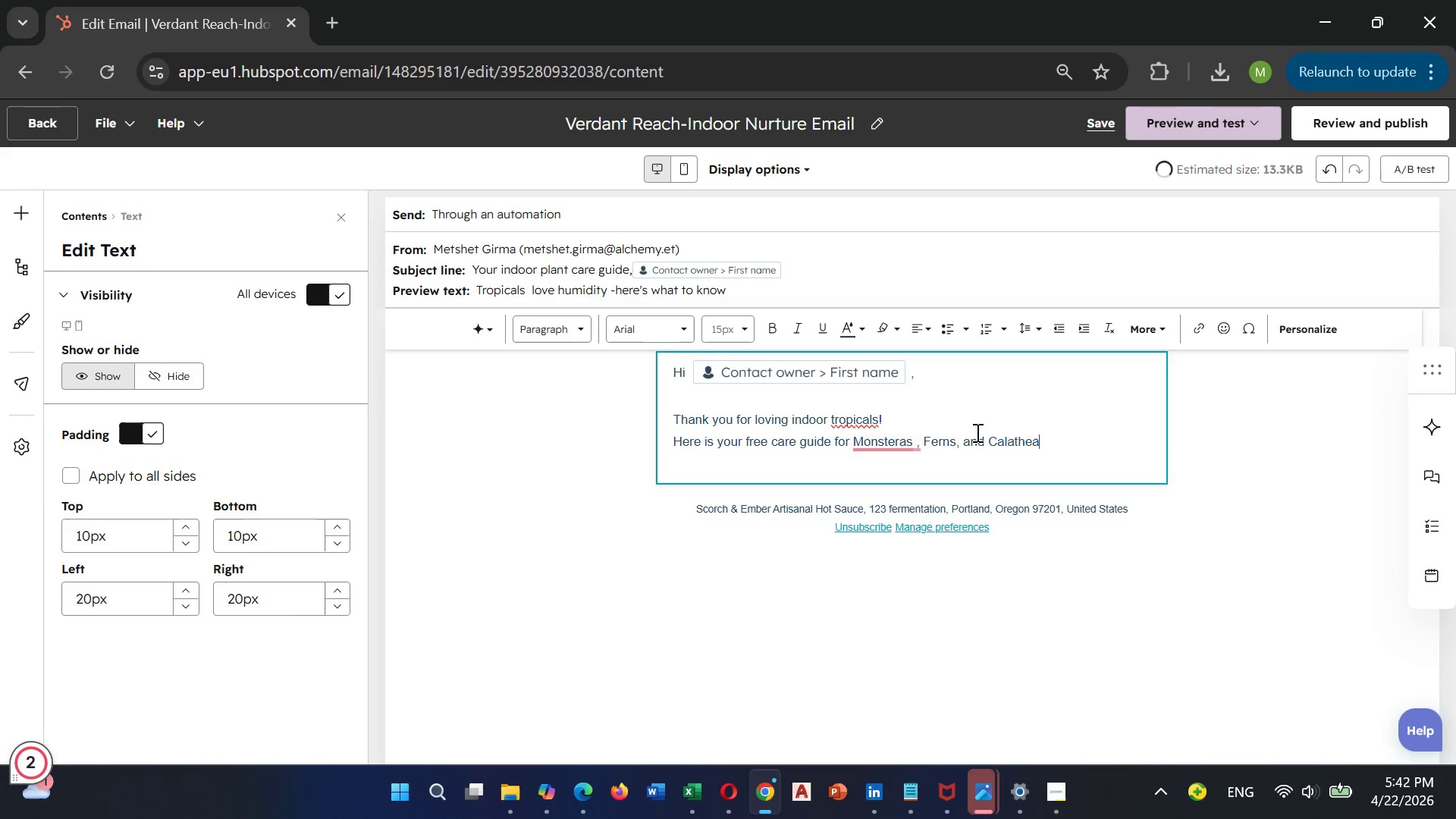 
key(Unknown)
 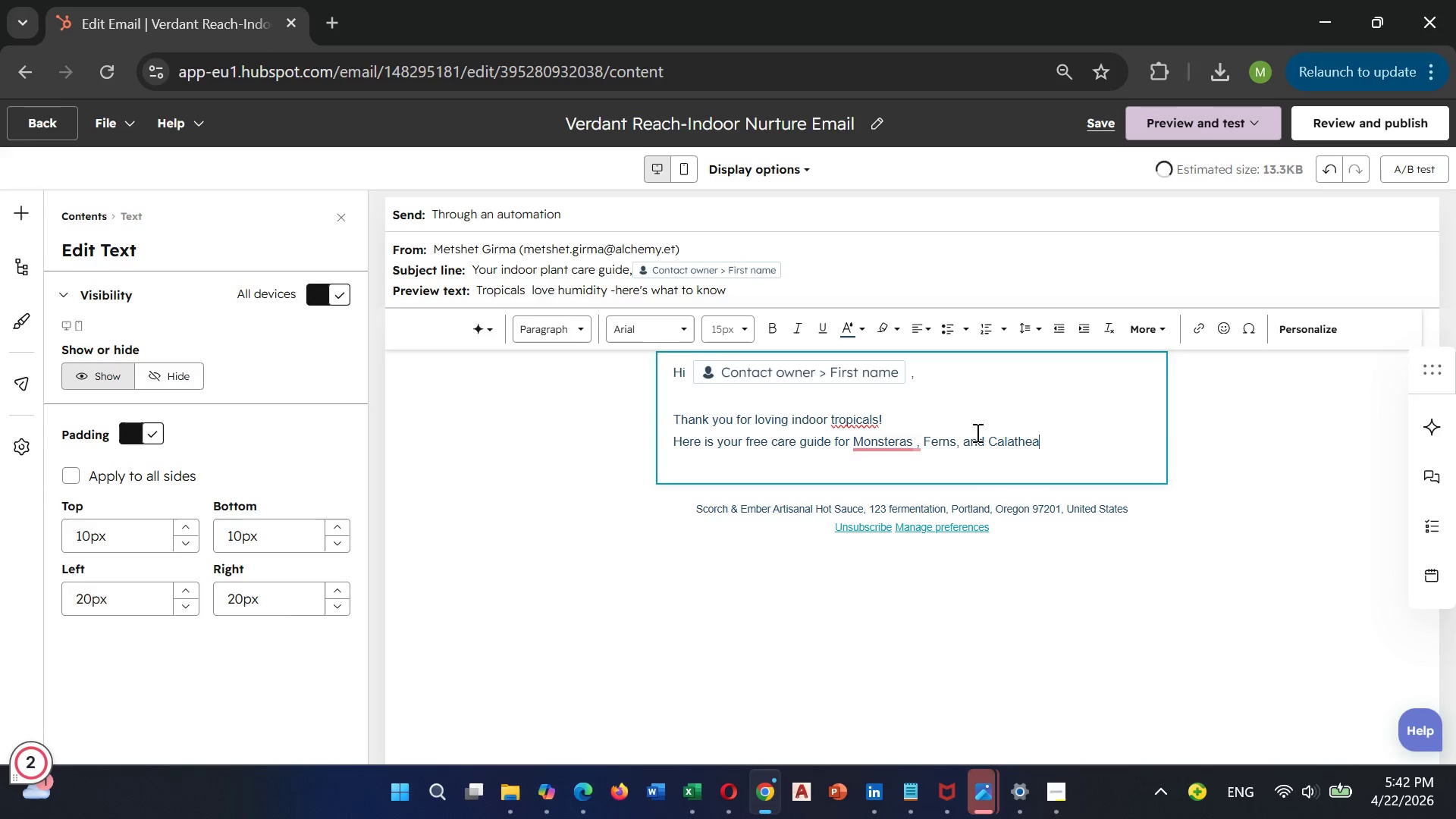 
key(Unknown)
 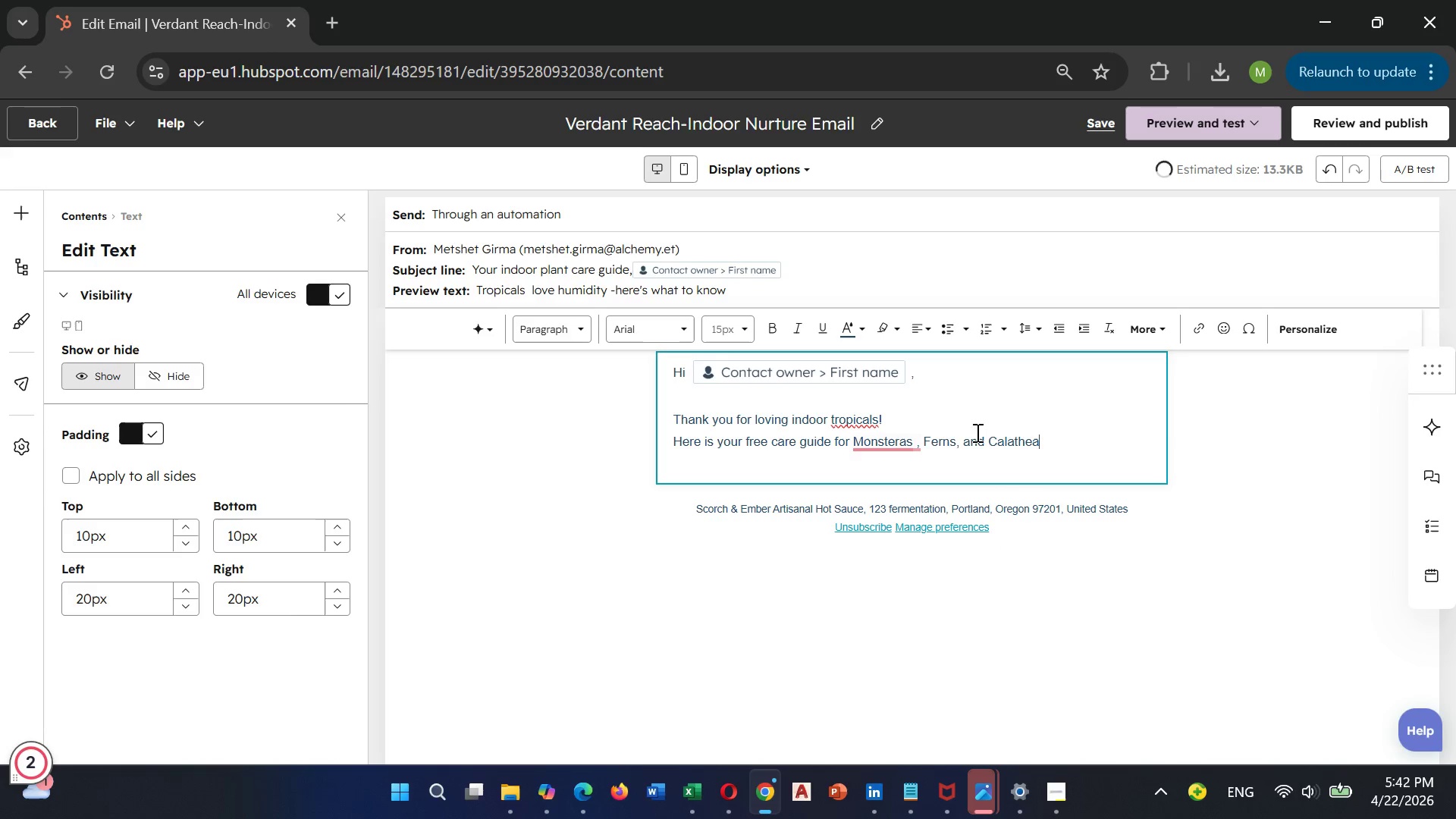 
key(Unknown)
 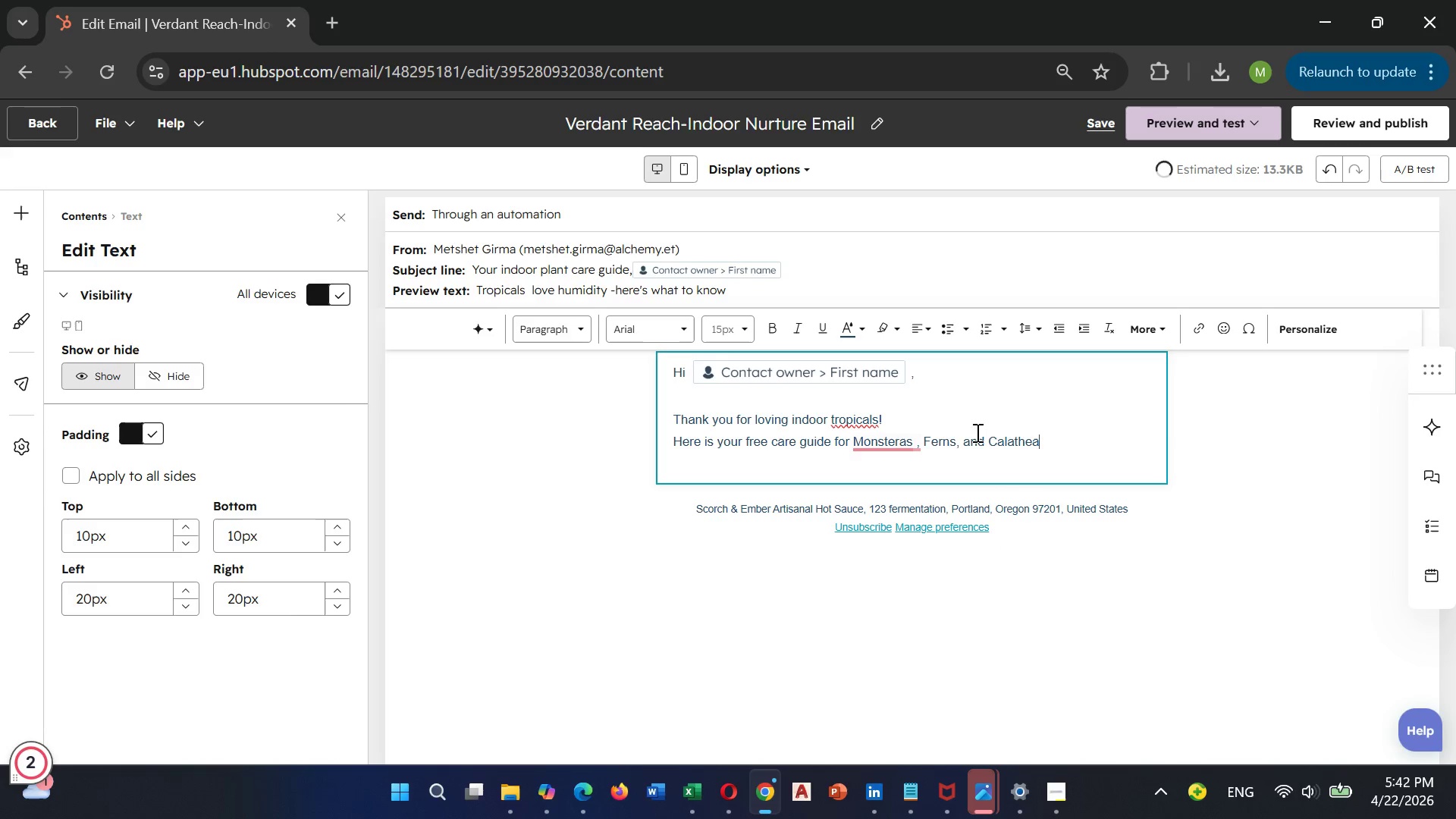 
key(Unknown)
 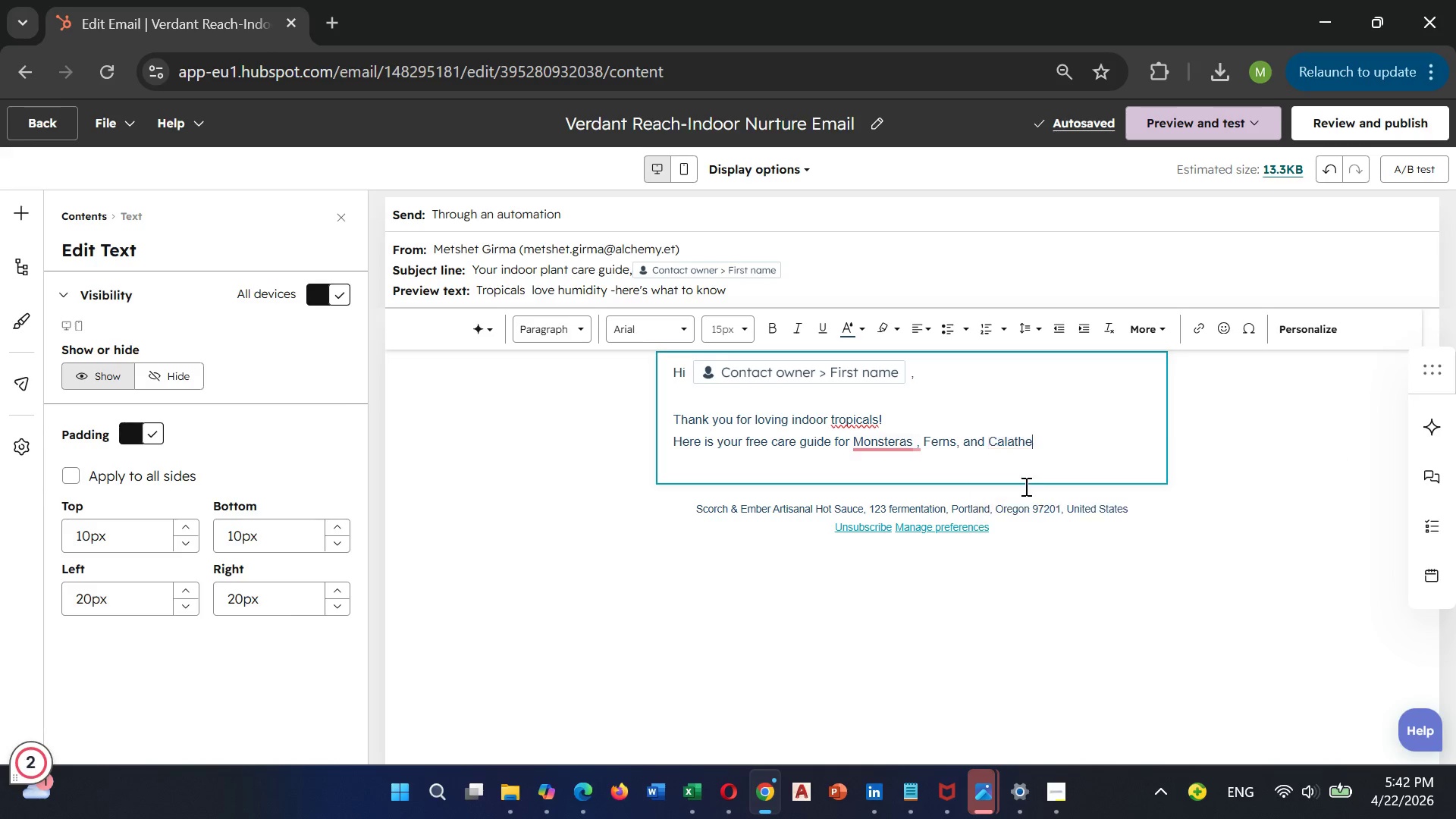 
key(Unknown)
 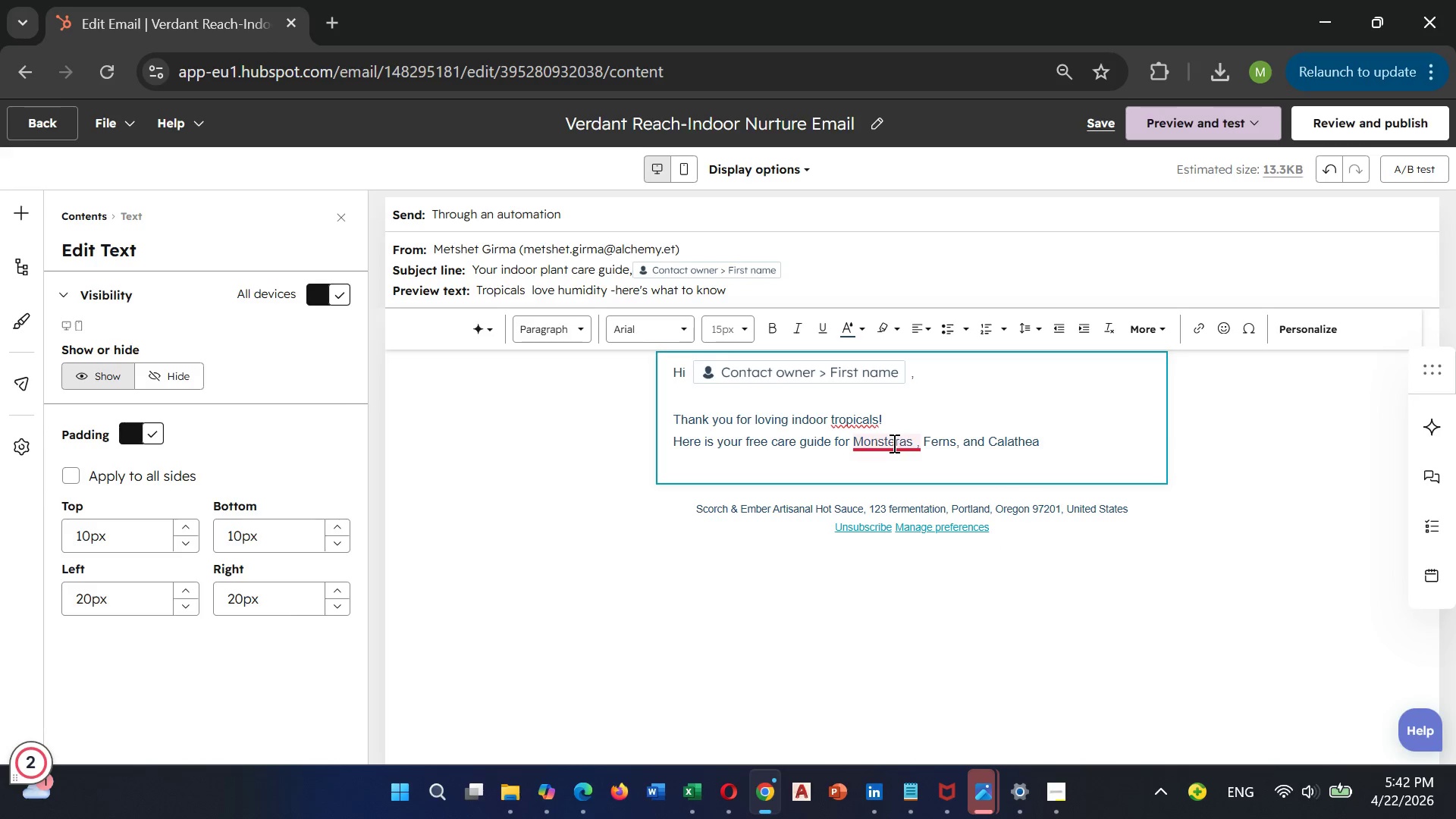 
left_click([893, 443])
 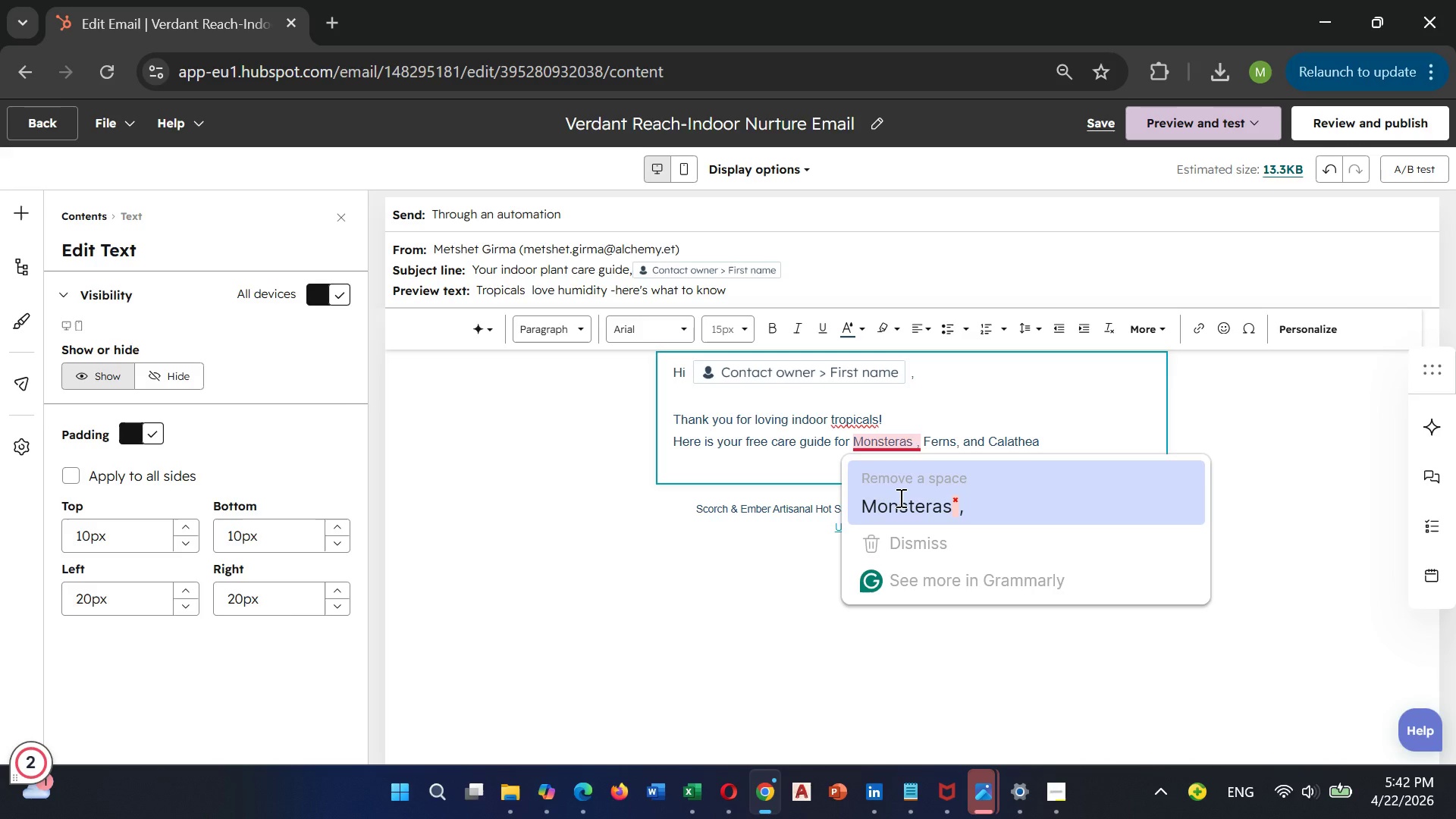 
left_click([899, 498])
 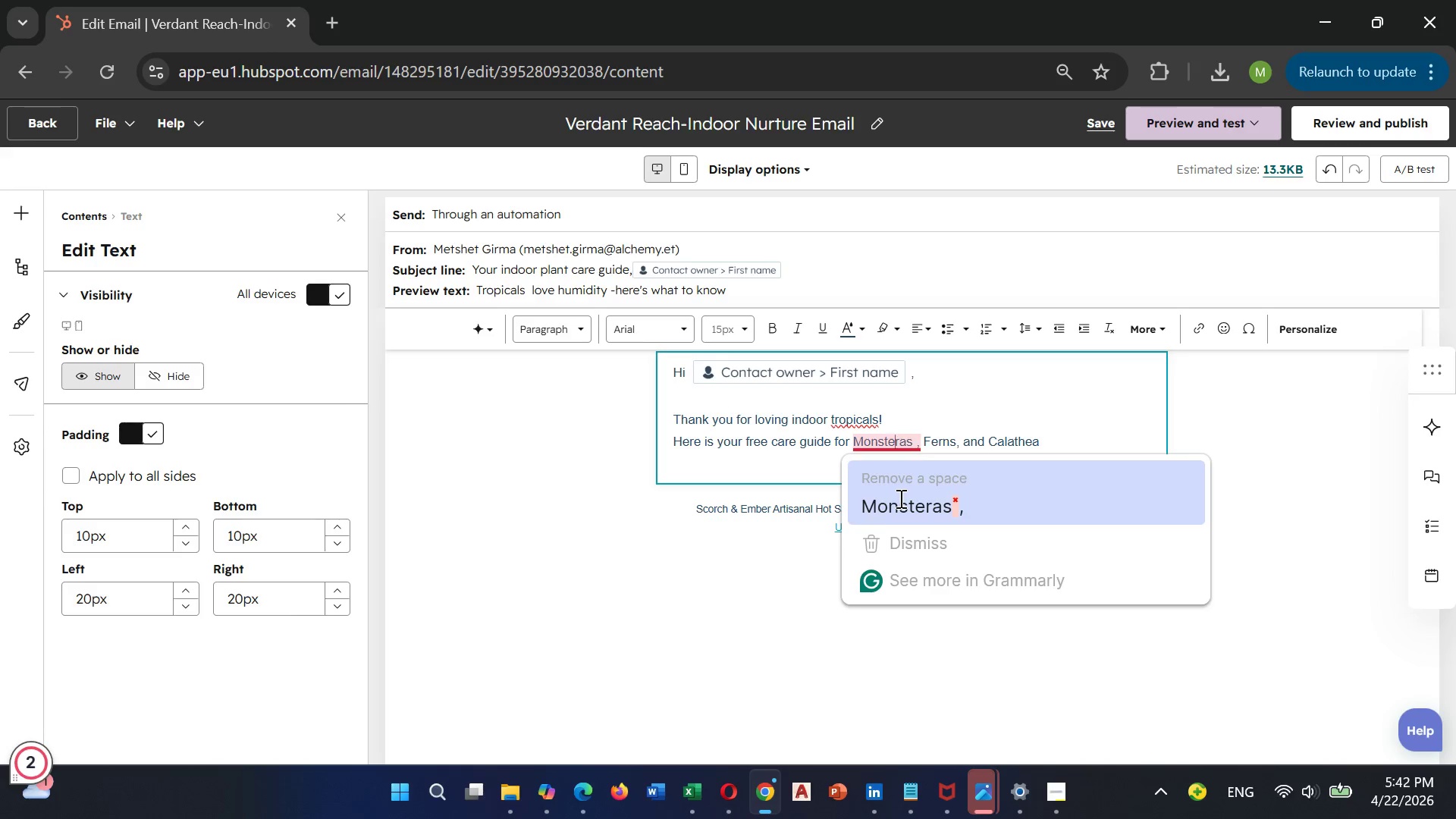 
key(Backspace)
 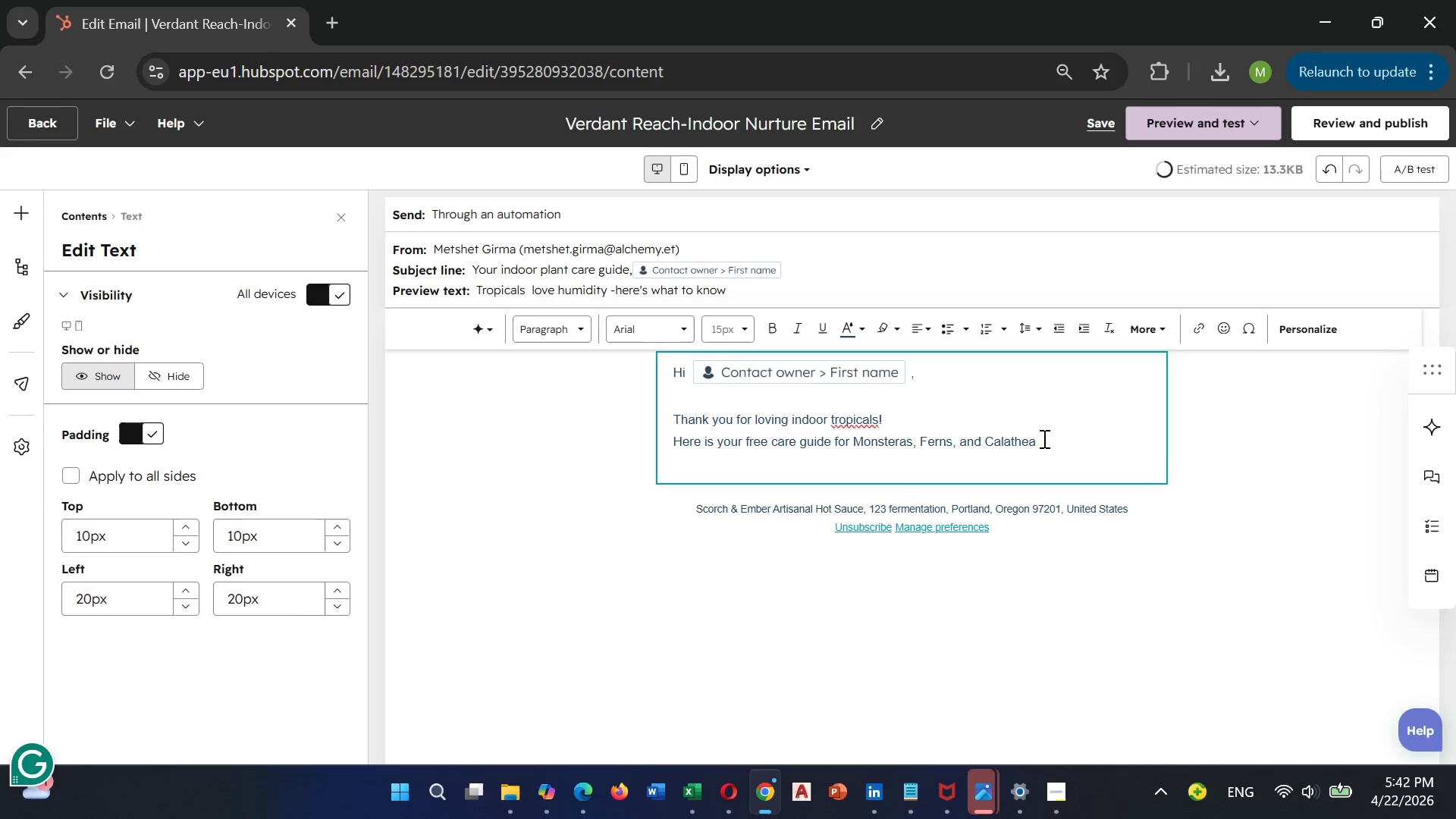 
left_click([1046, 438])
 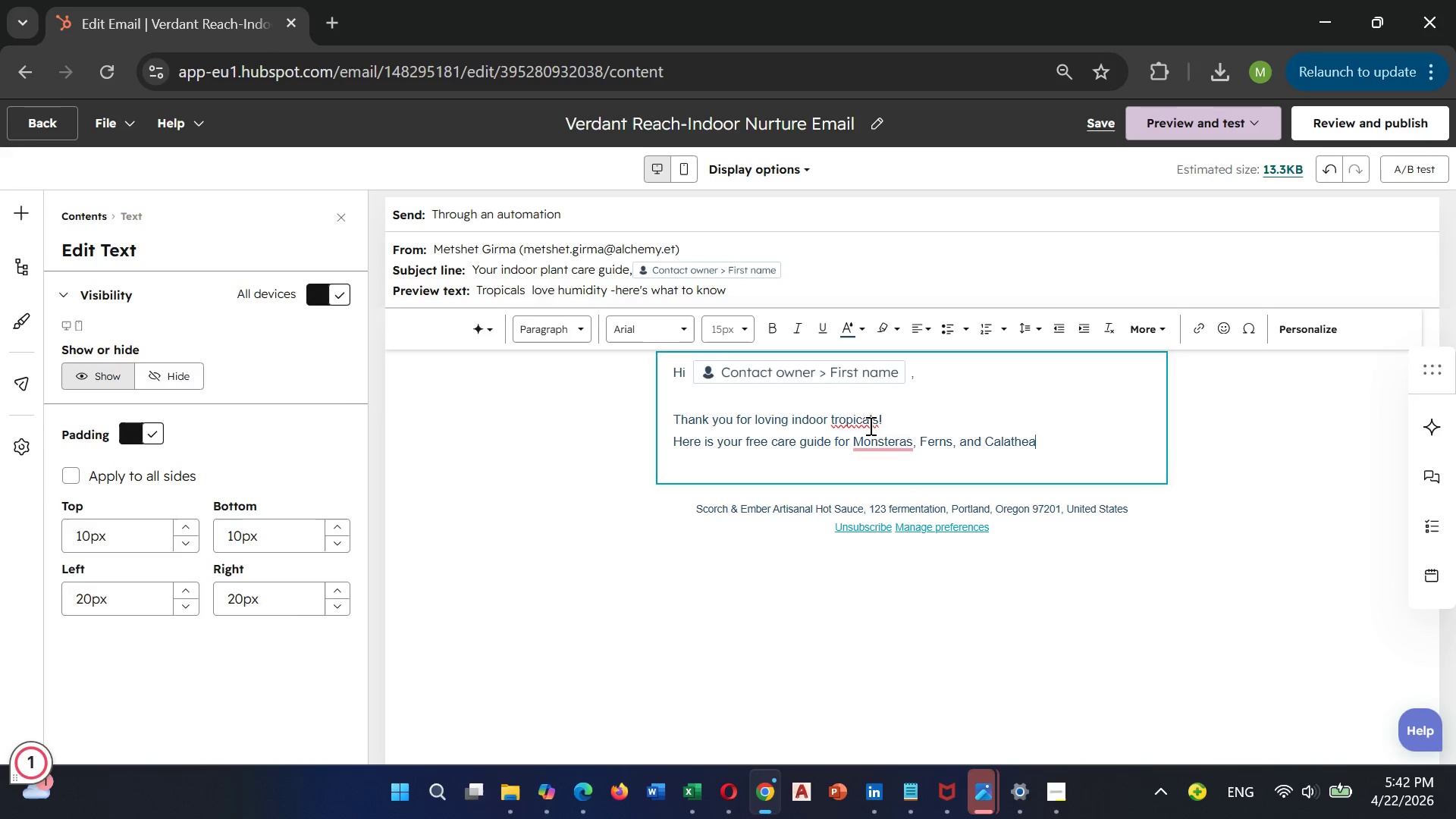 
left_click([856, 416])
 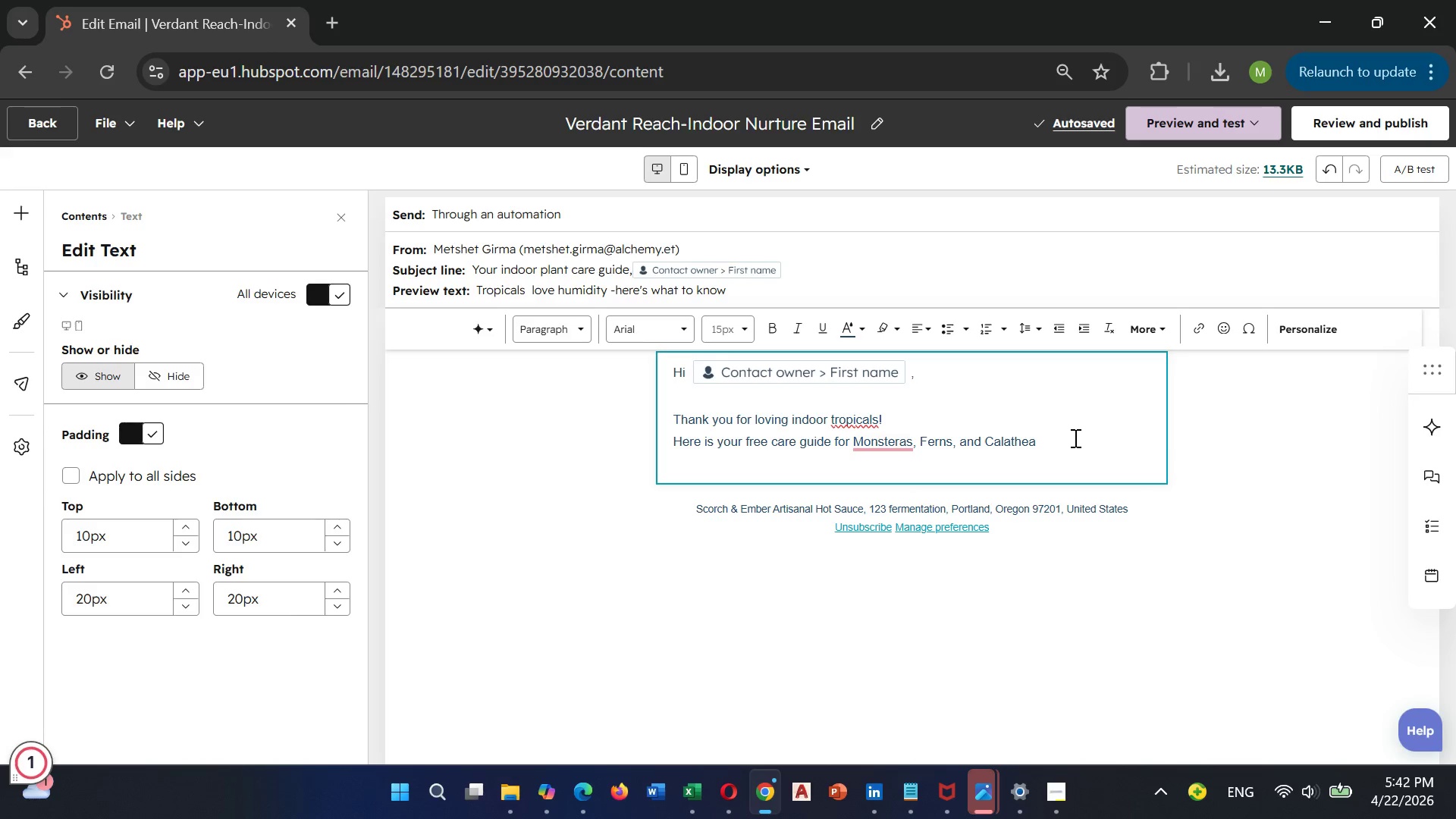 
left_click([1074, 438])
 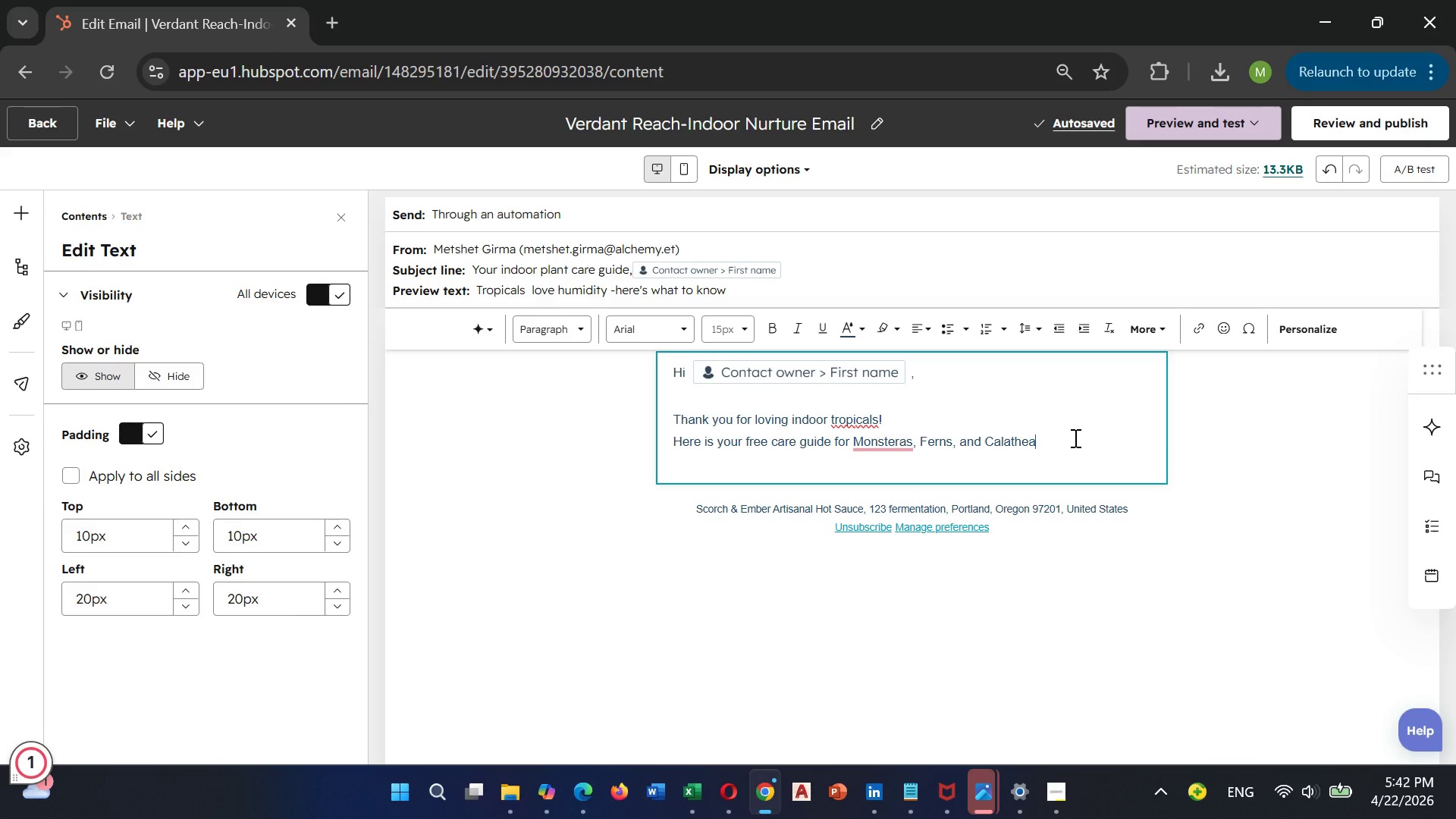 
key(Shift+Semicolon)
 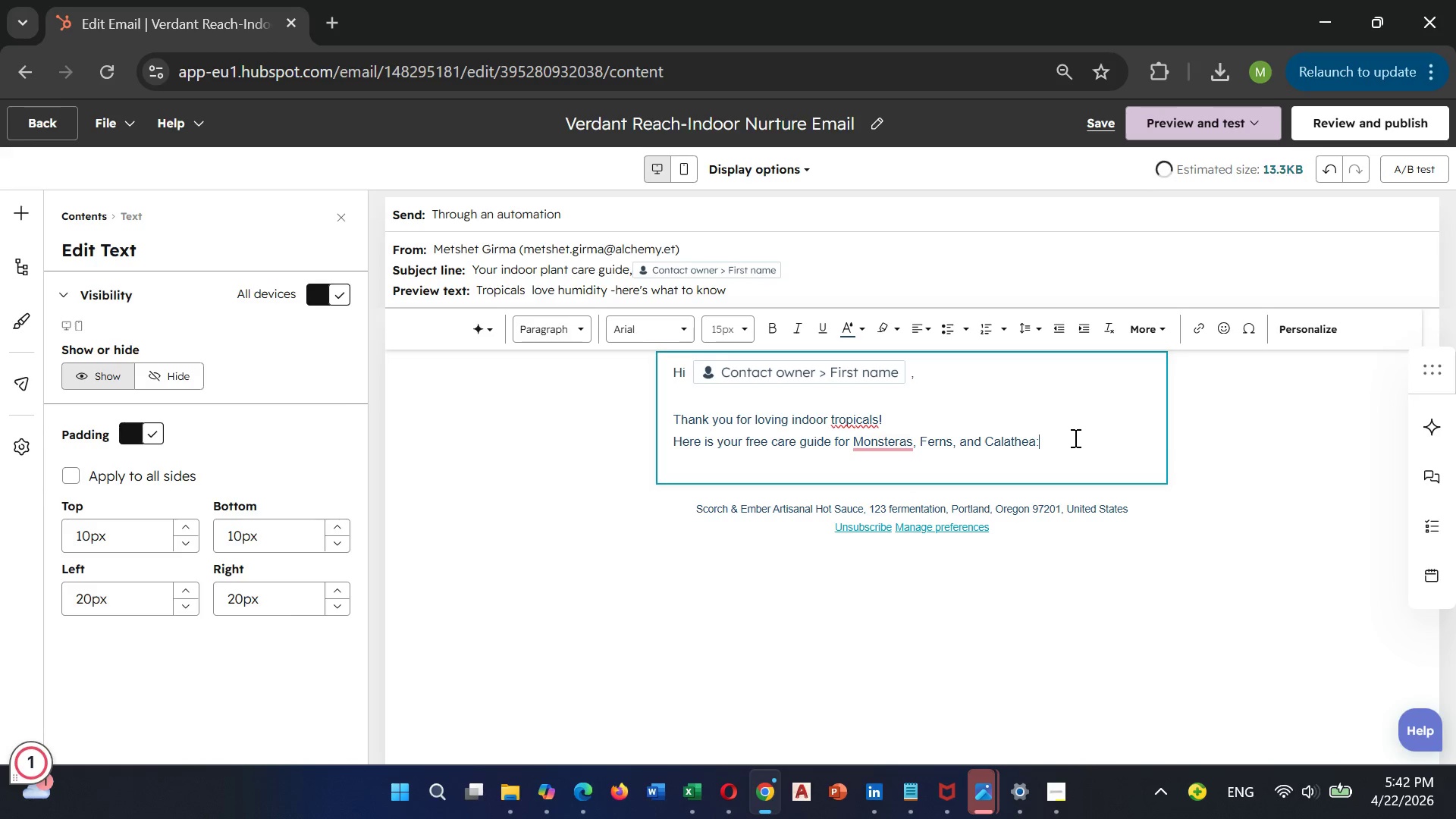 
key(Enter)
 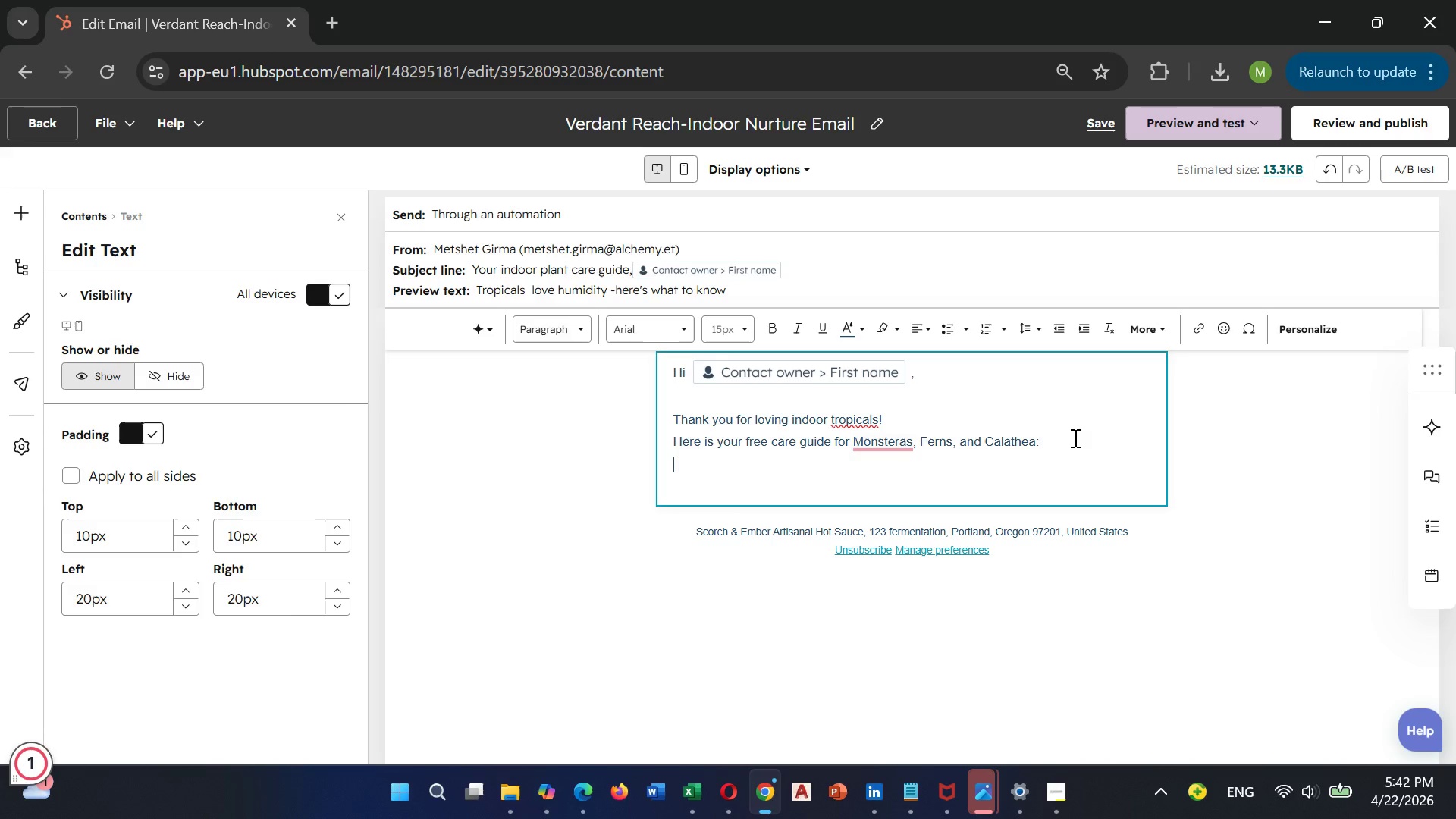 
key(Enter)
 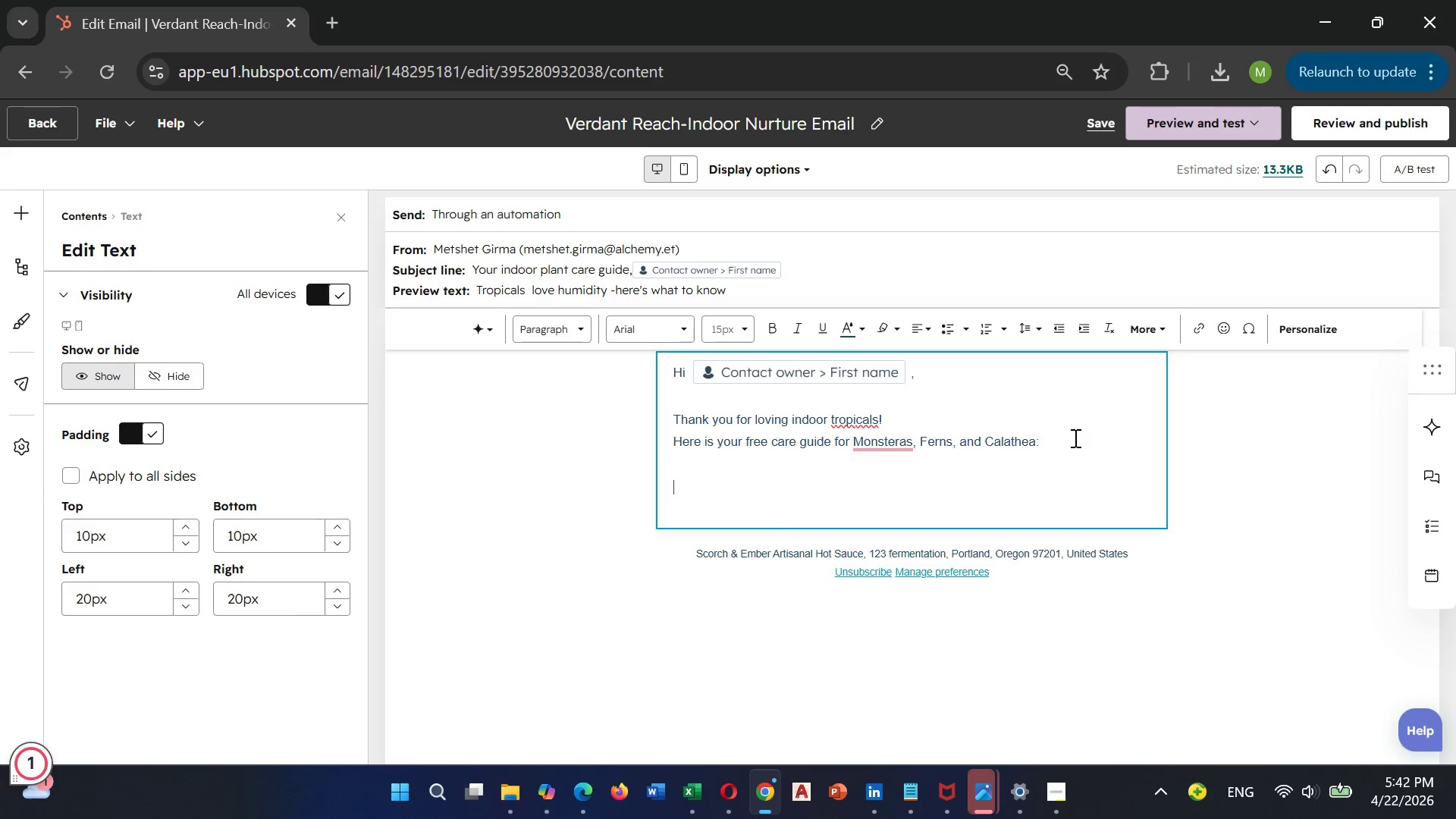 
key(Backspace)
type(-Water when top 1 inch of soil is dry)
 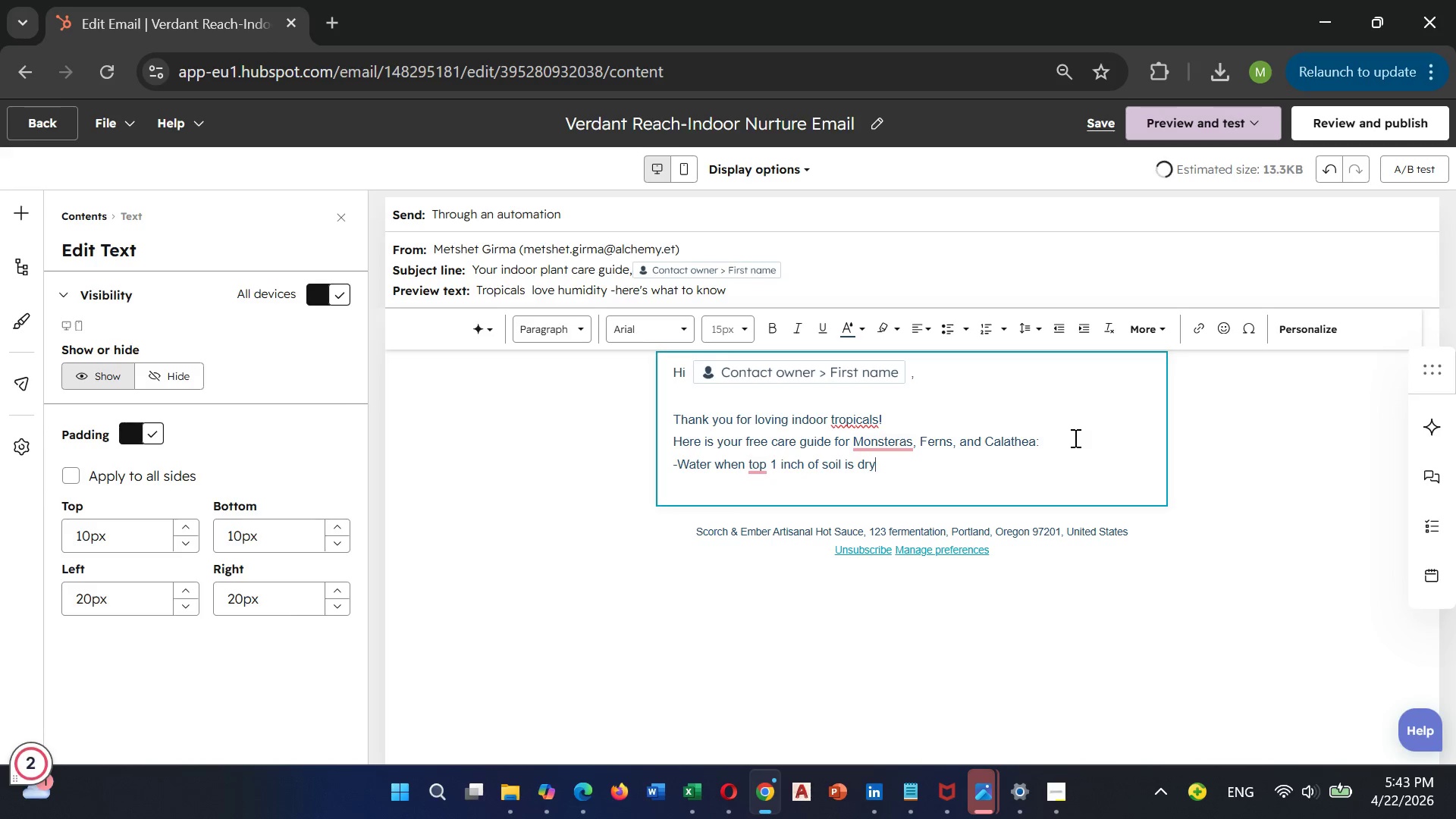 
key(Enter)
 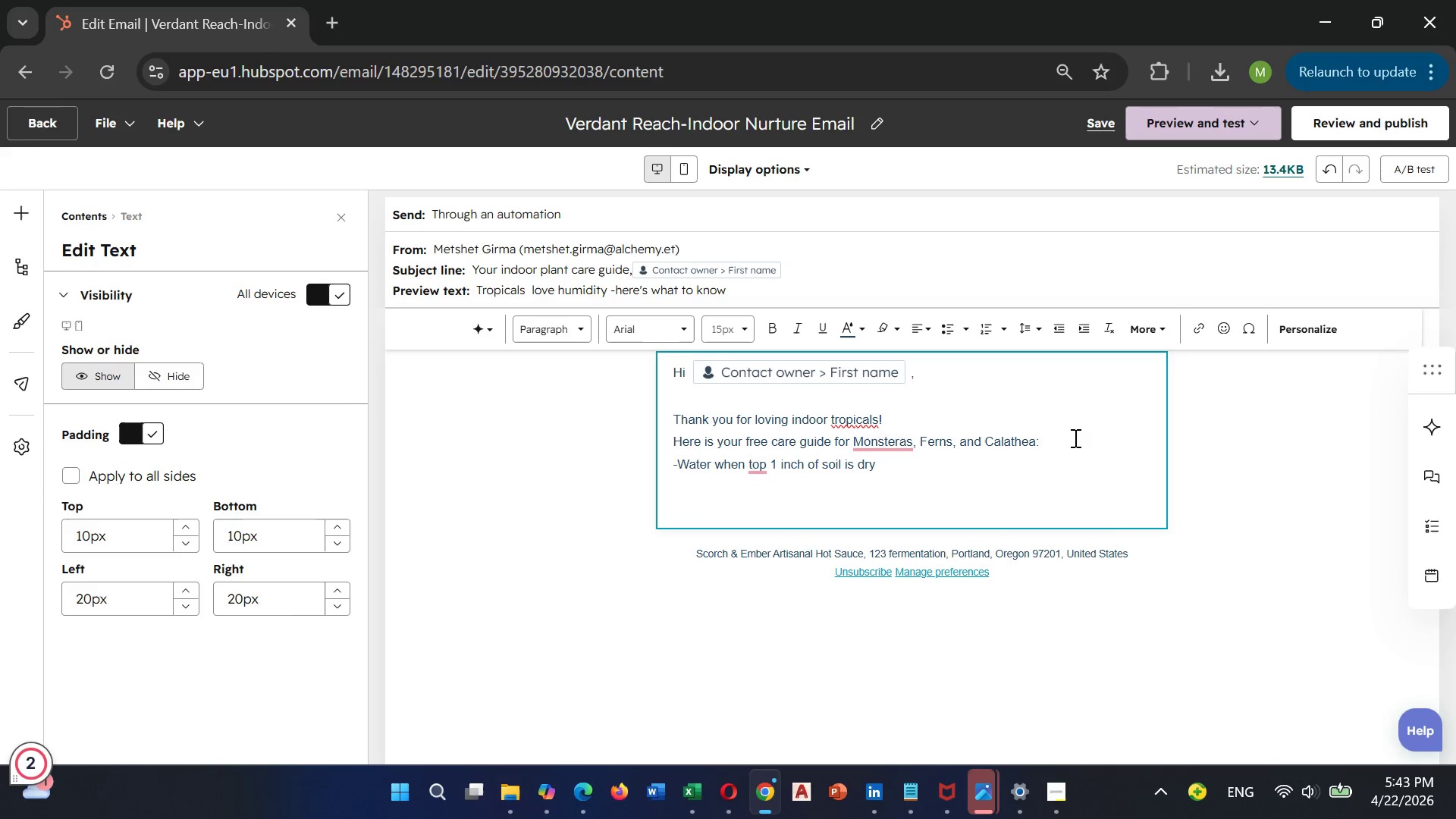 
key(Minus)
 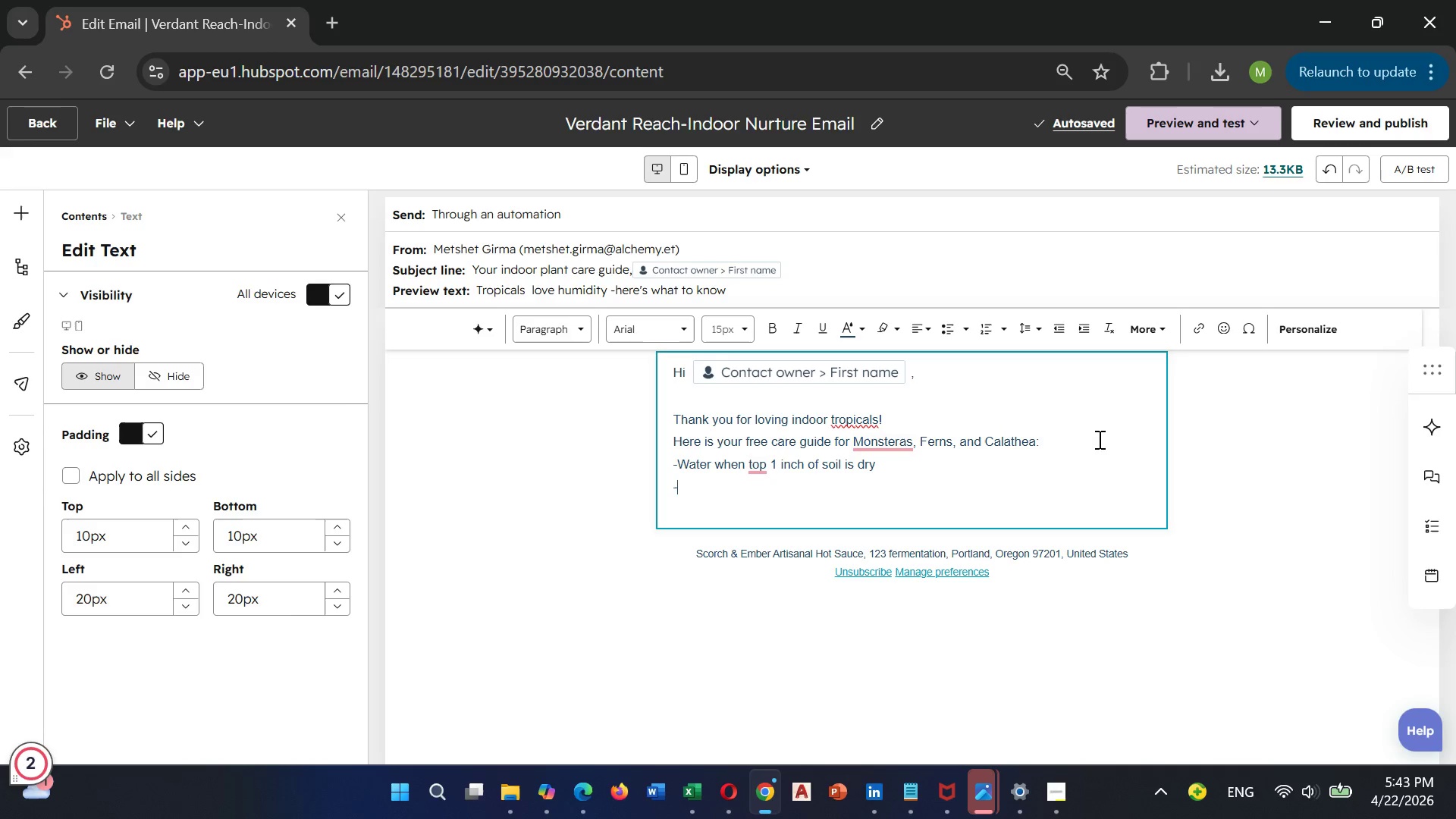 
wait(6.02)
 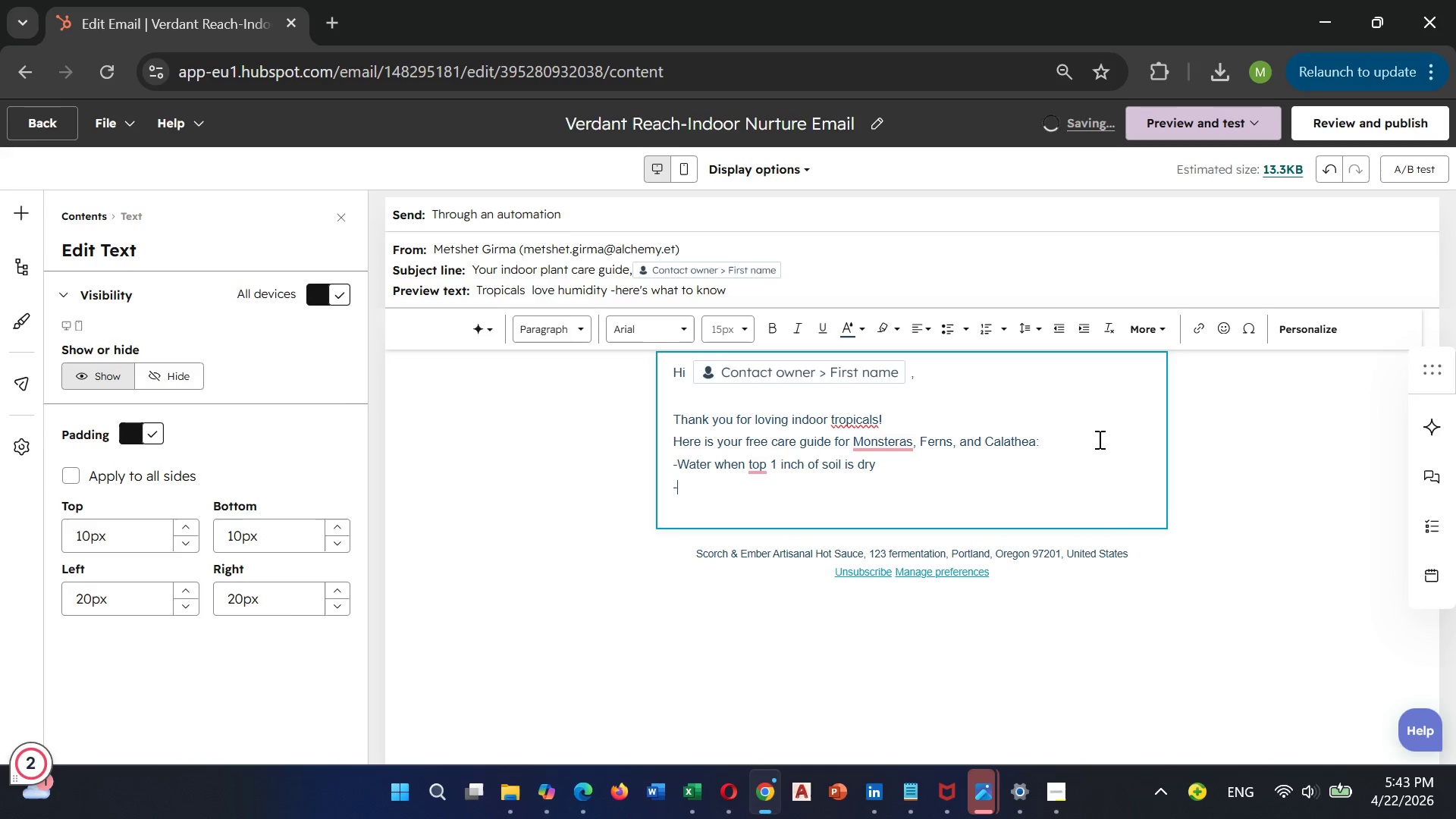 
type(Keep in bright. indirect light)
 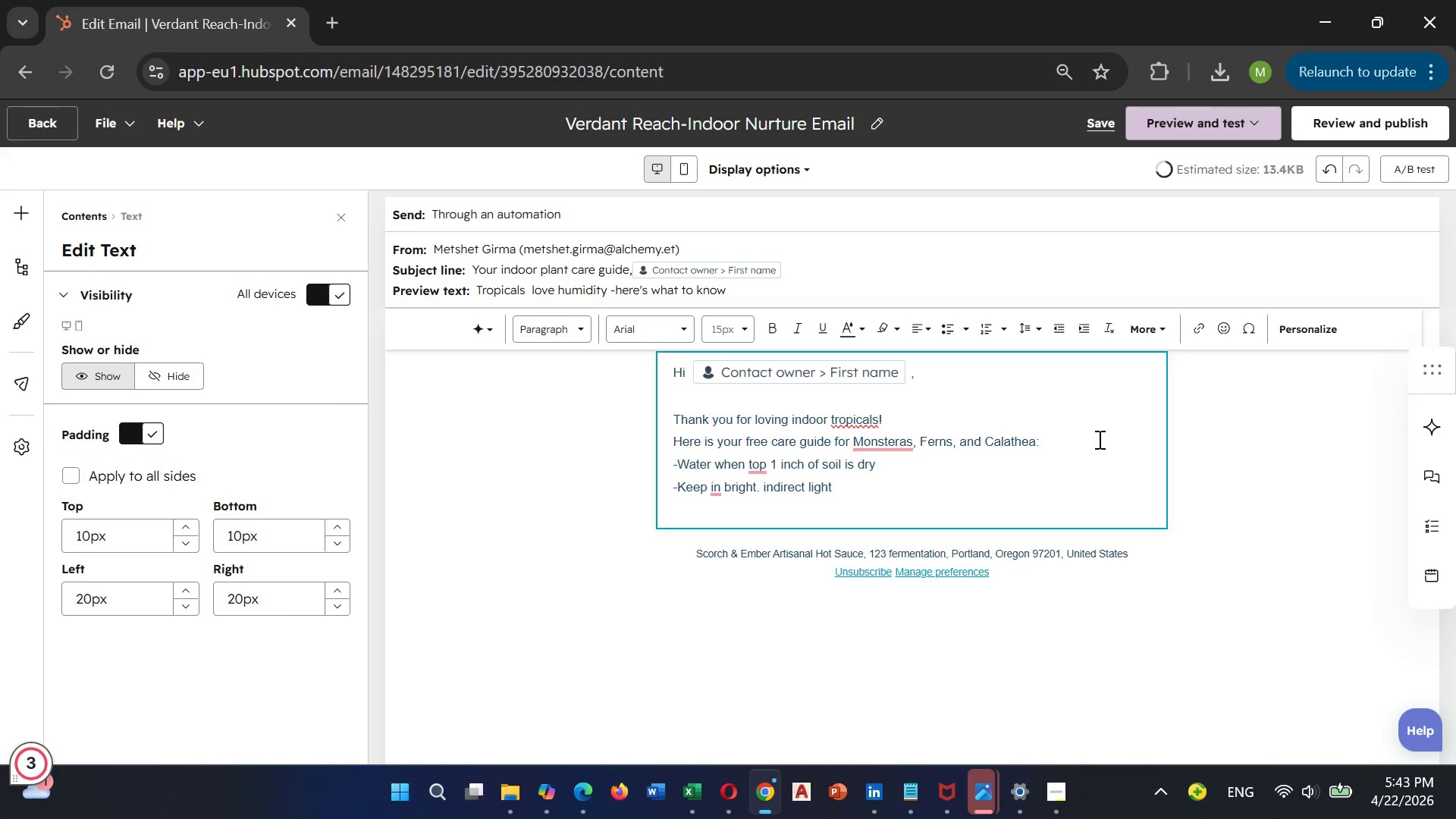 
key(Enter)
 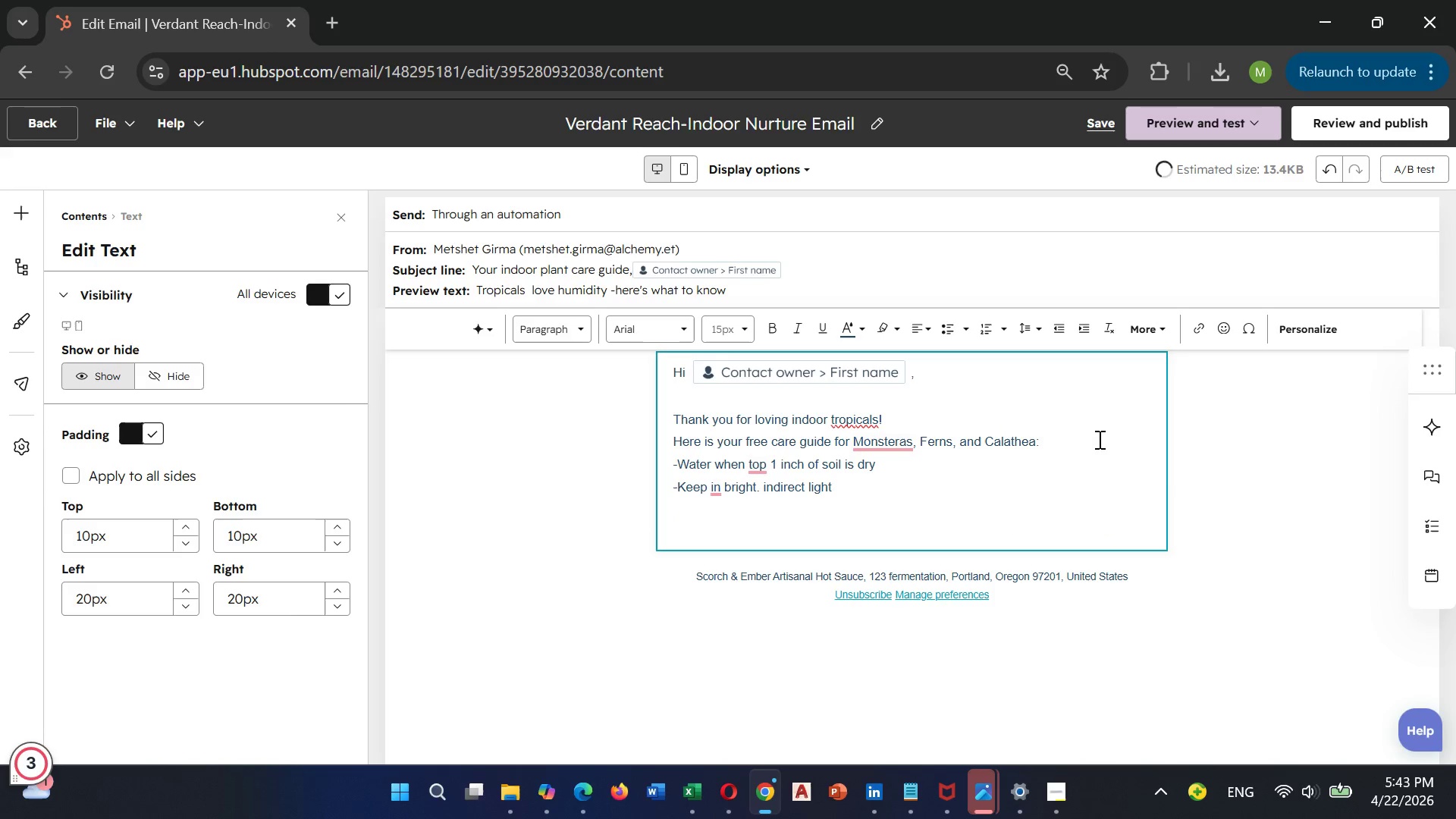 
type(-Mist leaves twice a week for humidity)
 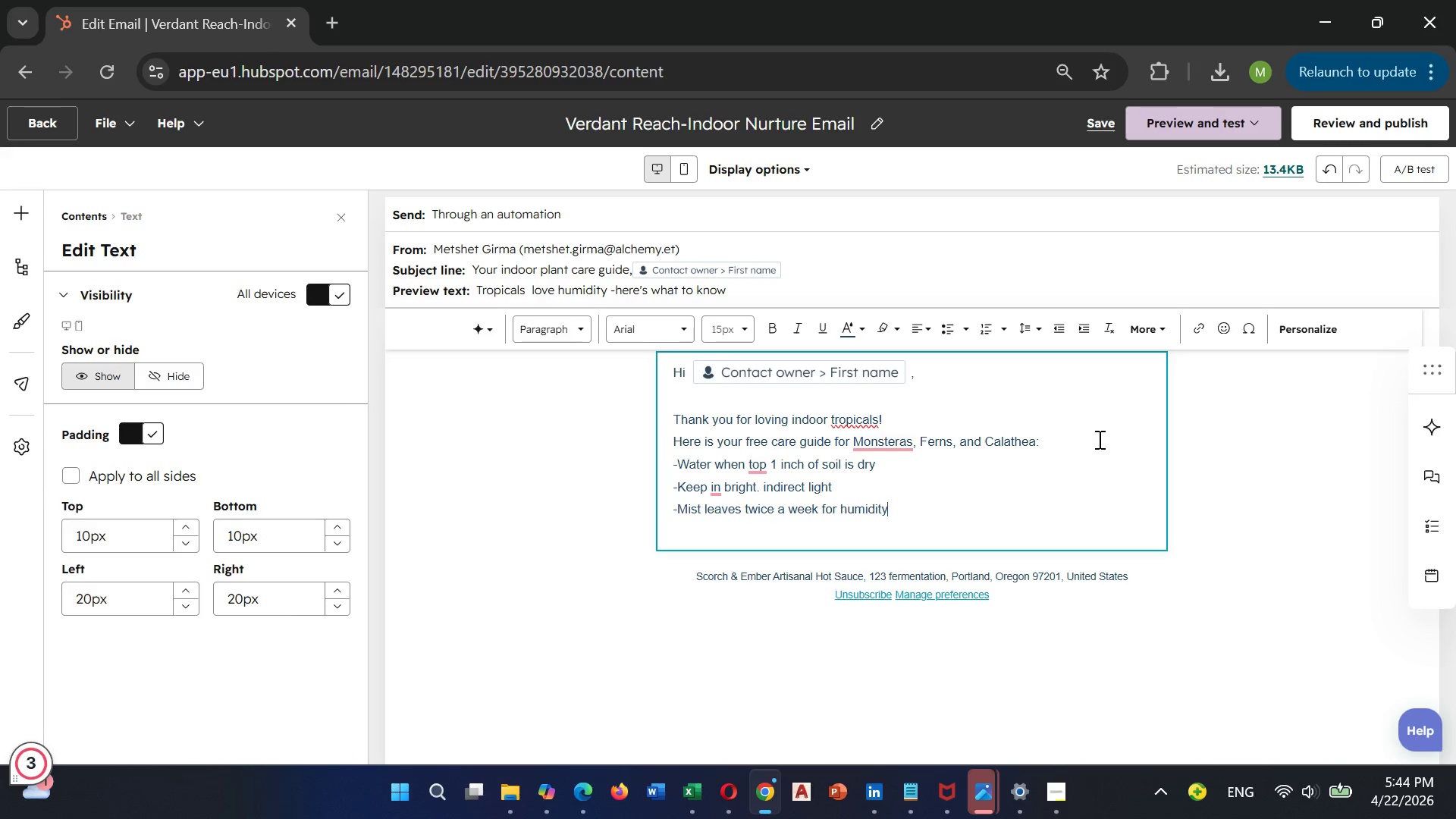 
wait(12.44)
 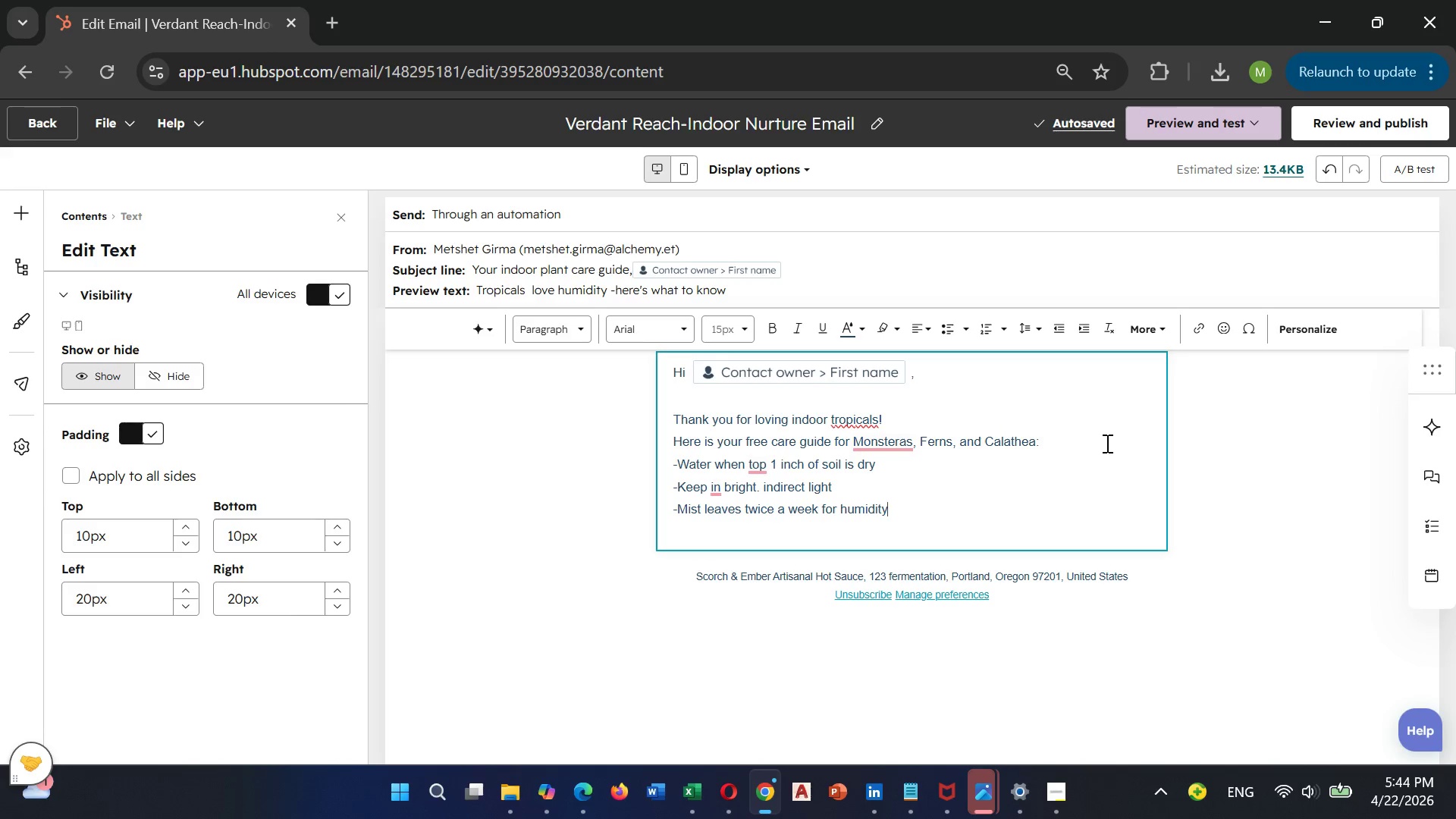 
key(Enter)
 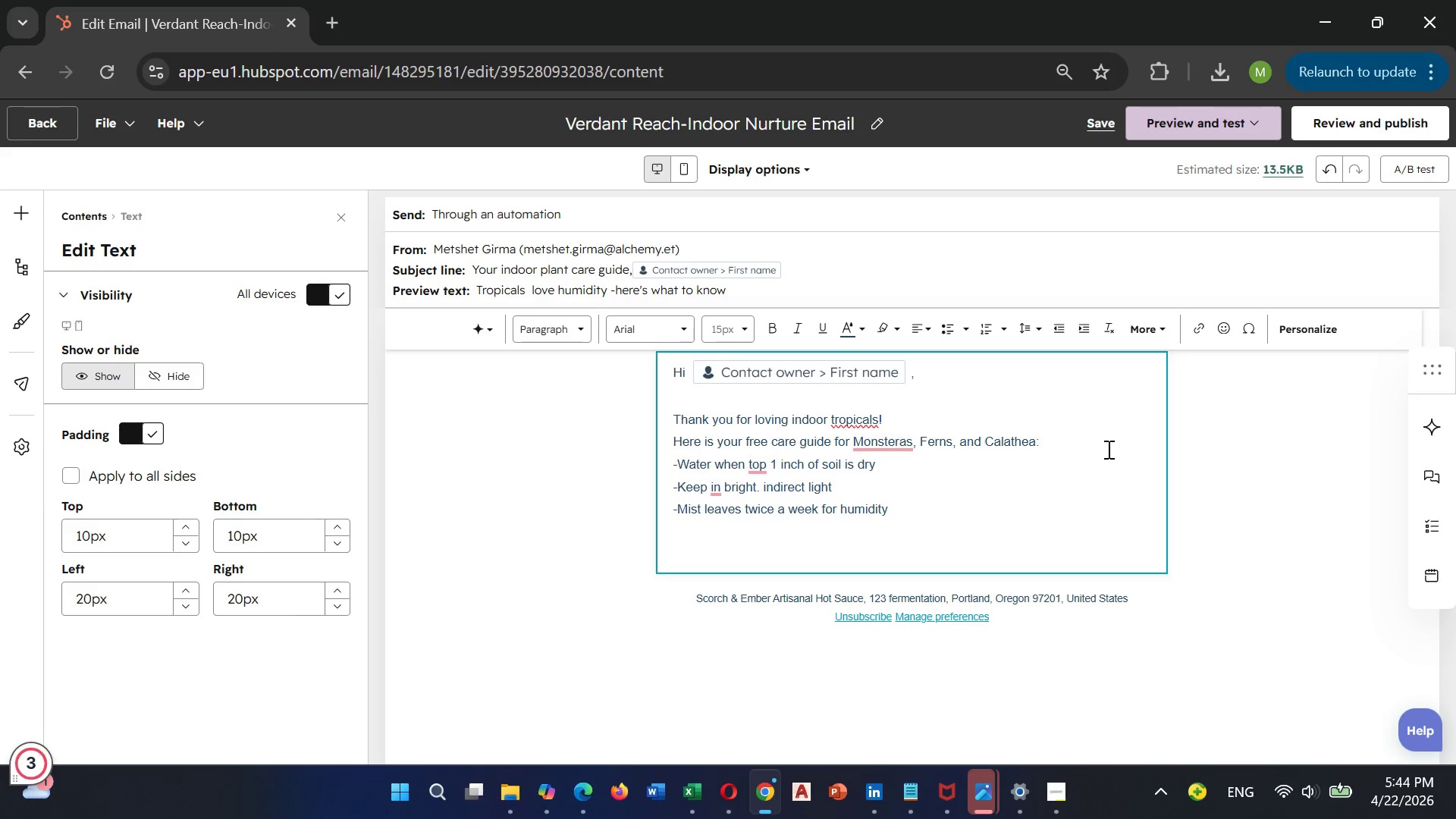 
key(Enter)
 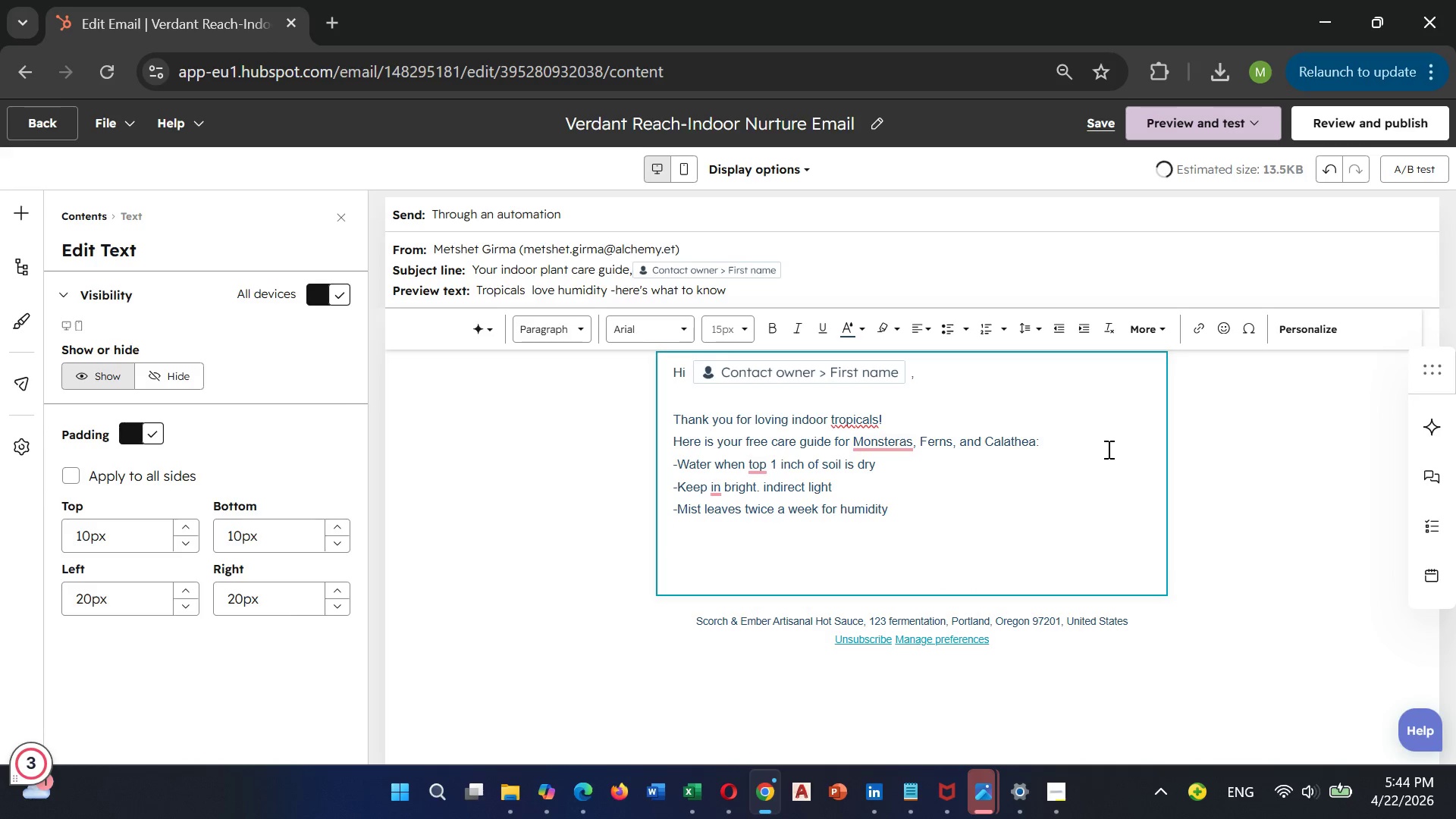 
type(Happy growing,)
 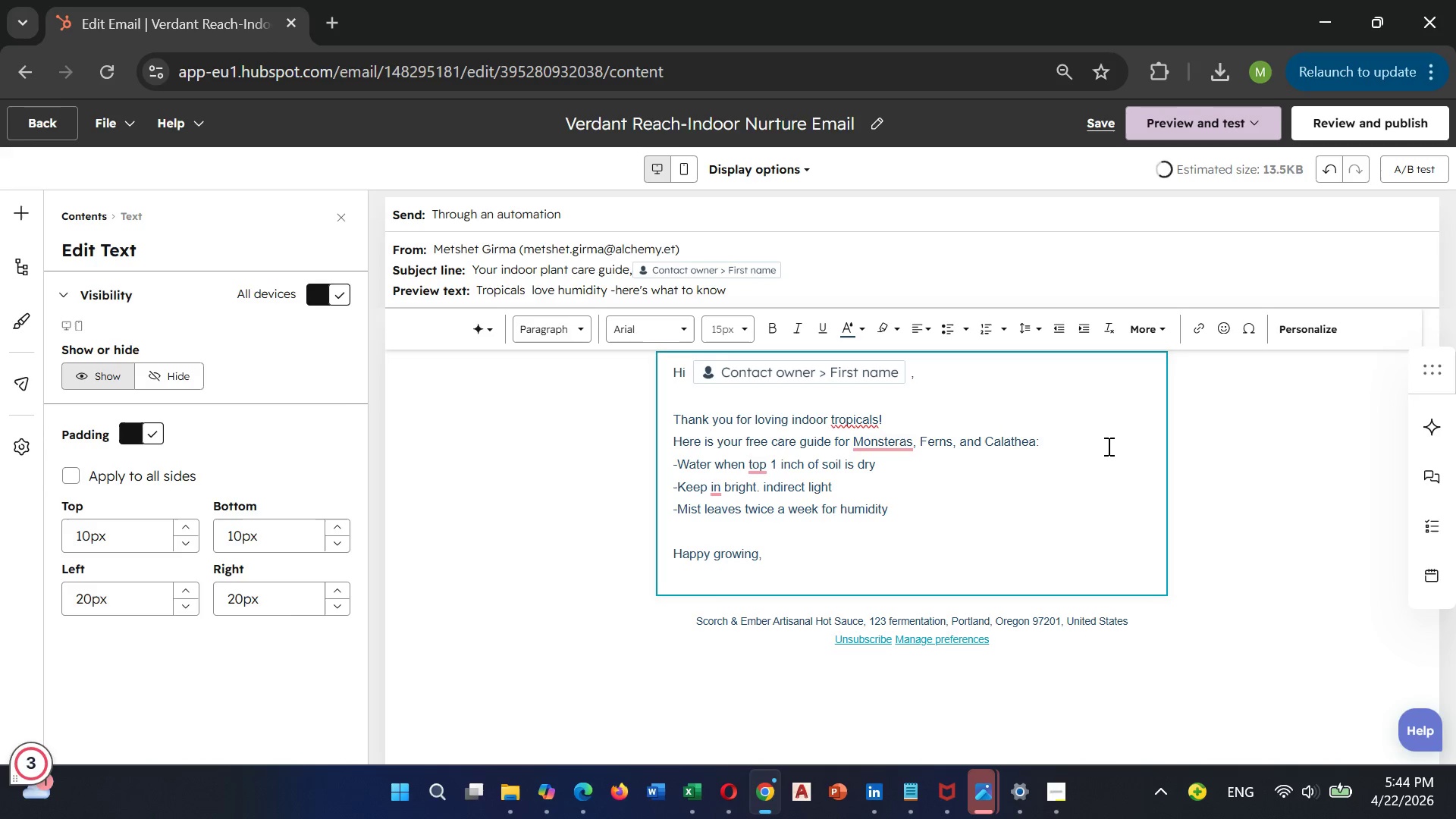 
key(Enter)
 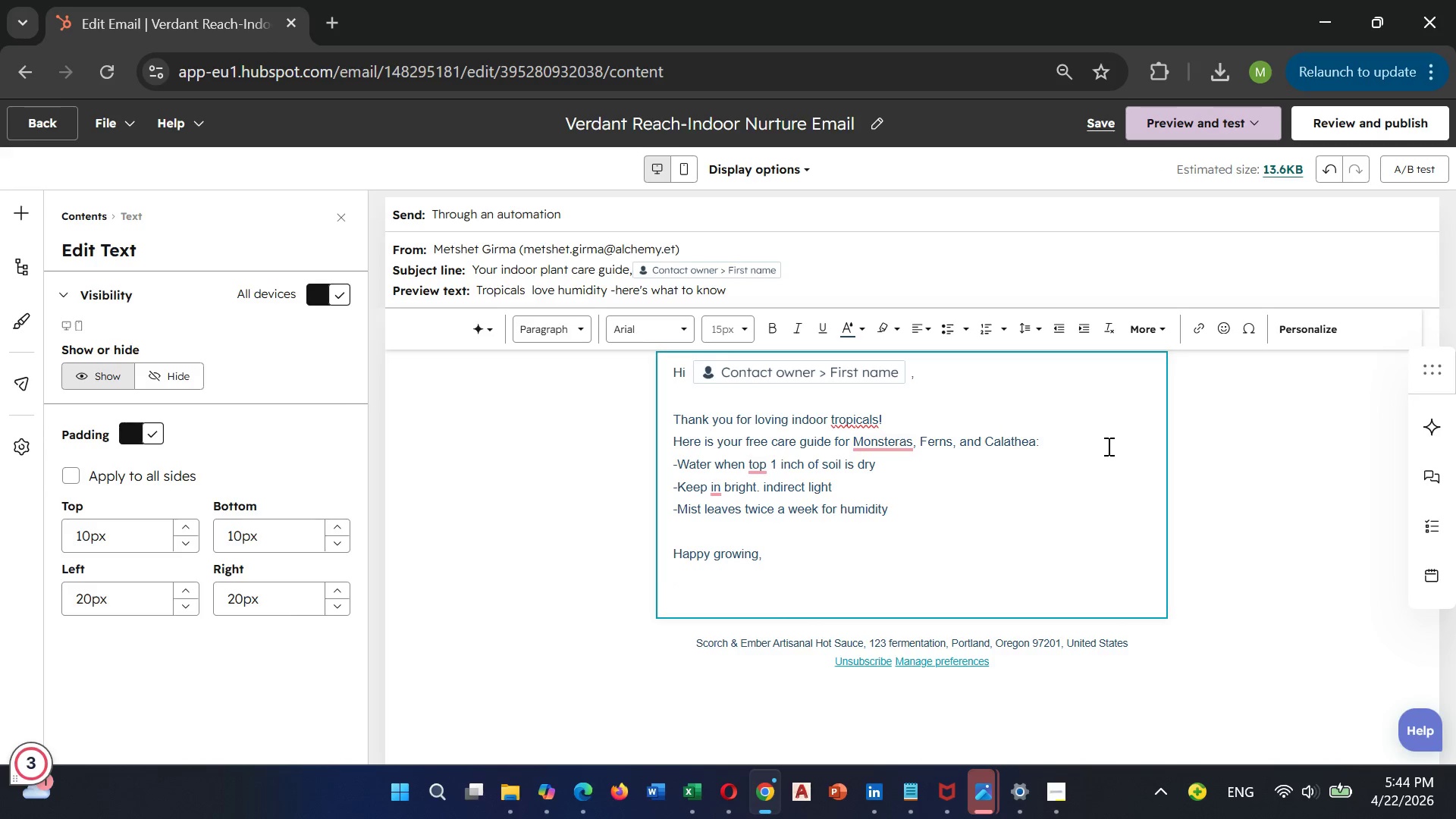 
key(Enter)
 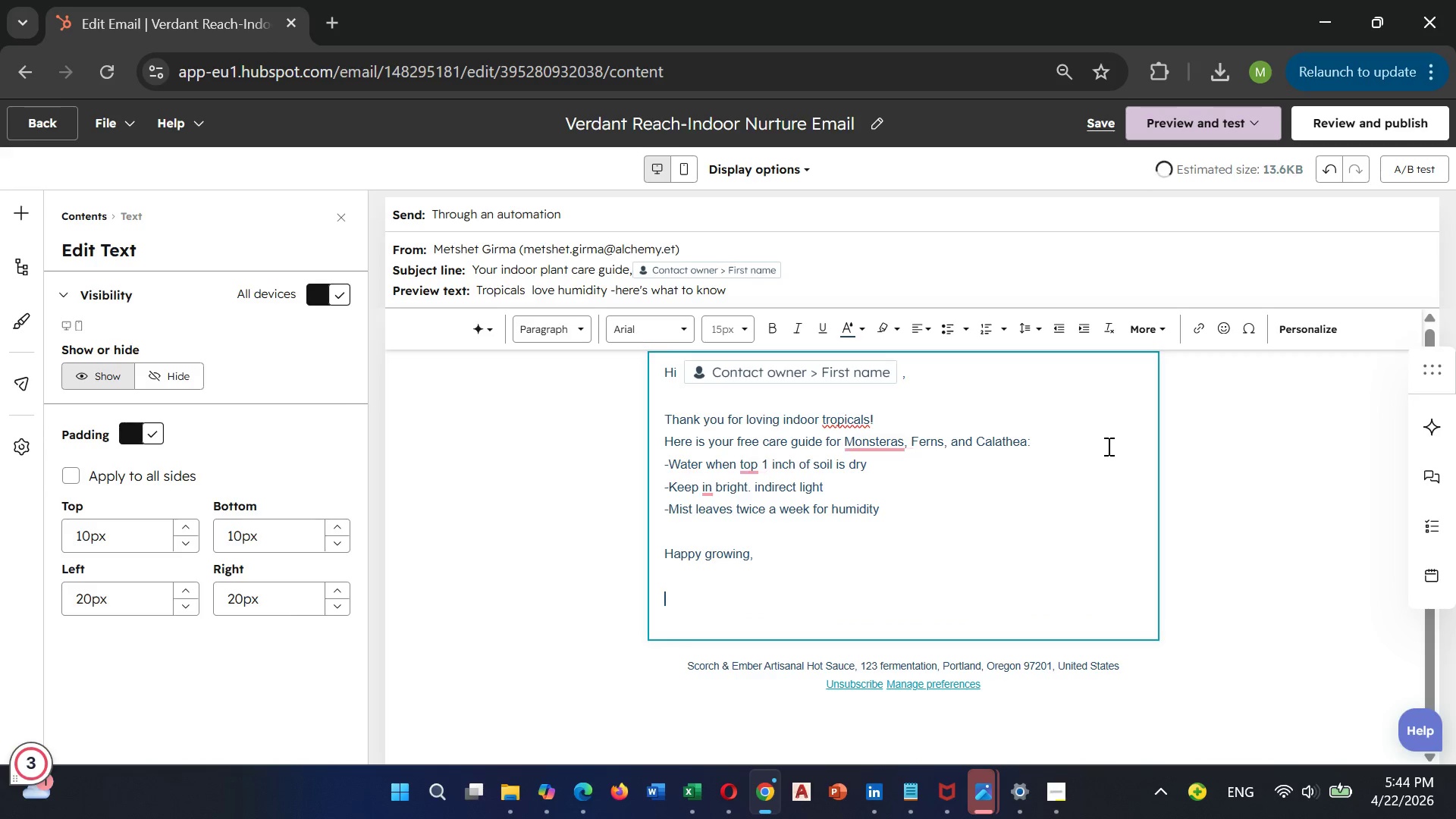 
type(The Verdant Reach Arbors)
 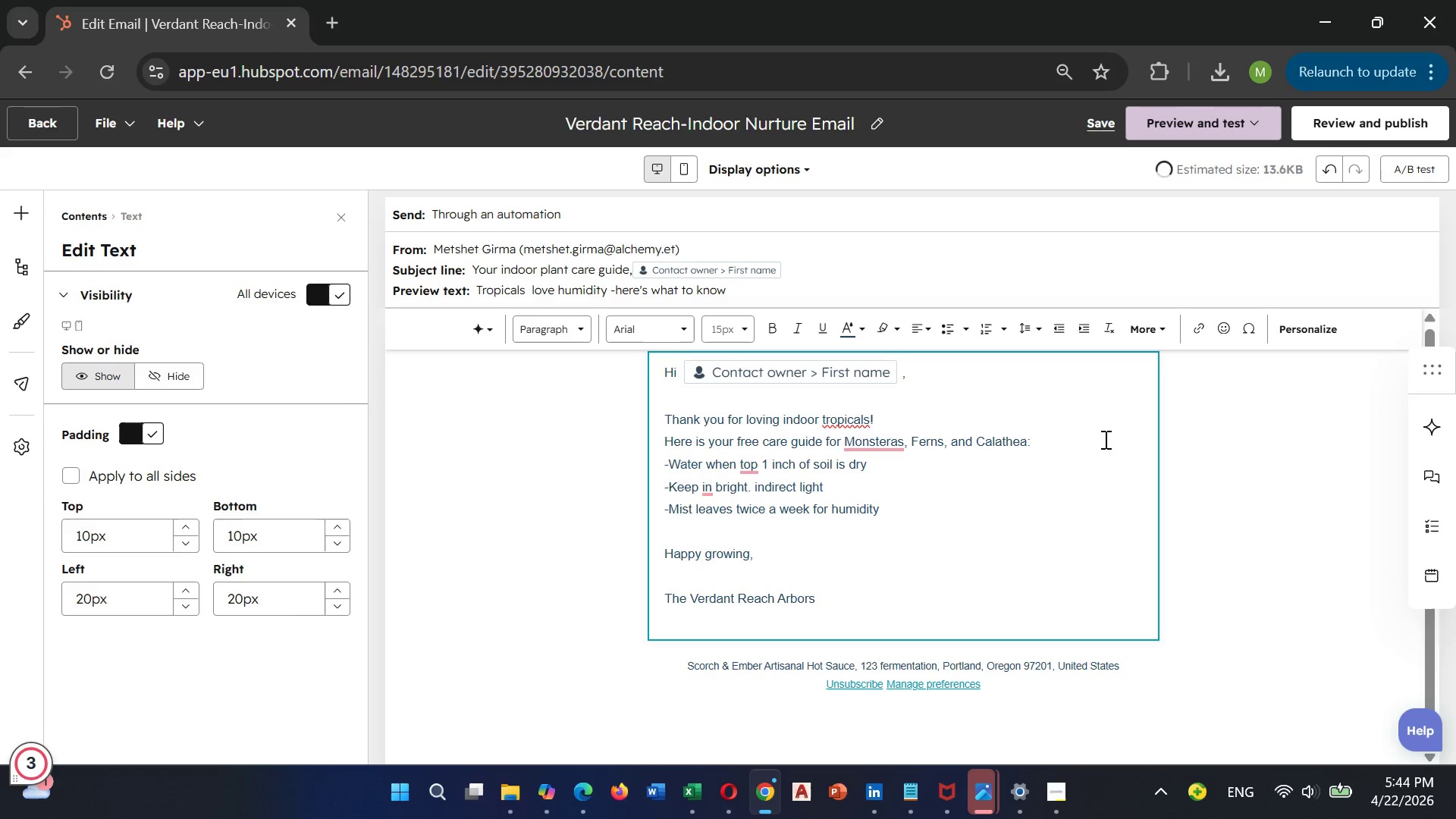 
type( Team)
 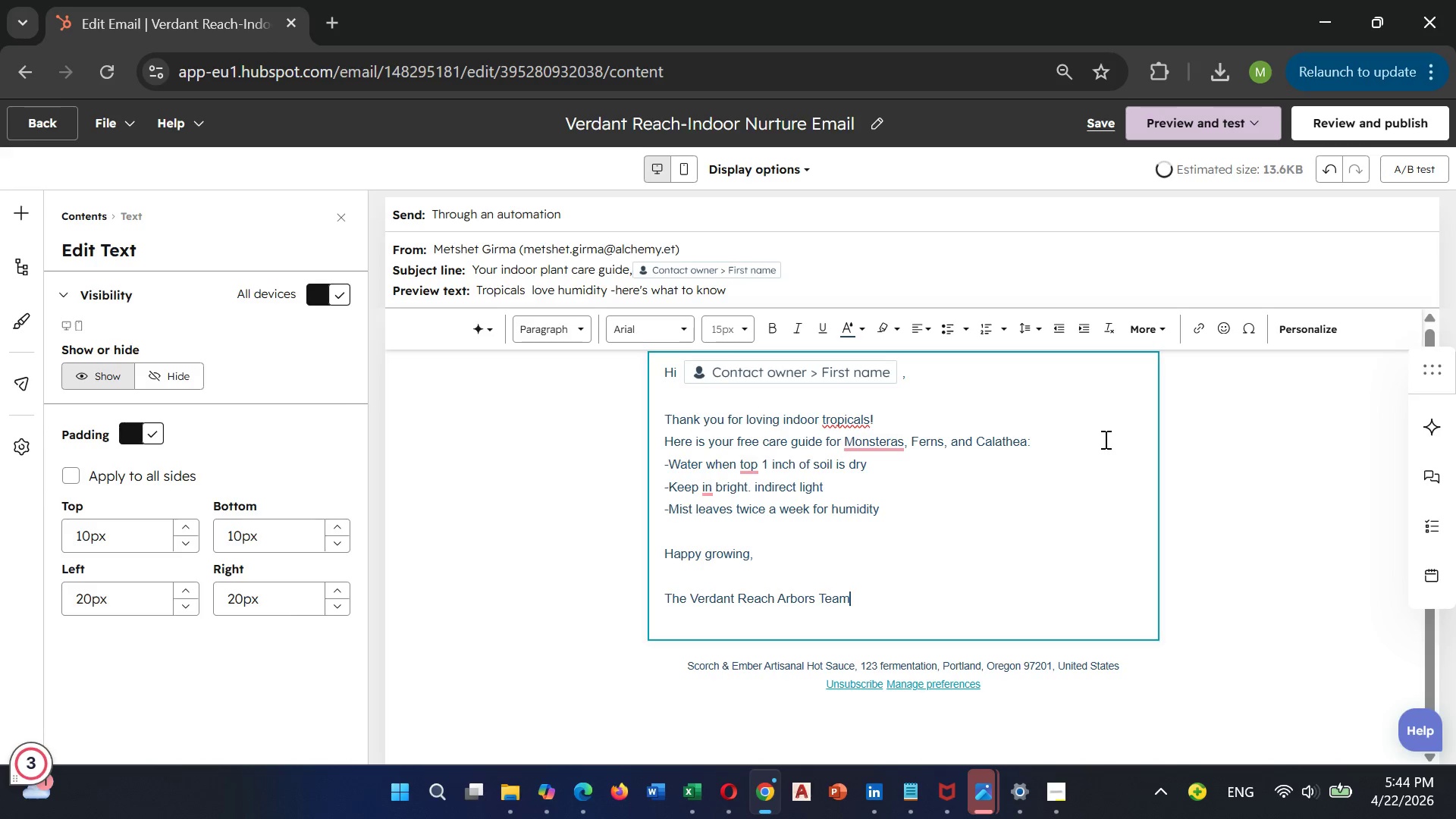 
wait(6.03)
 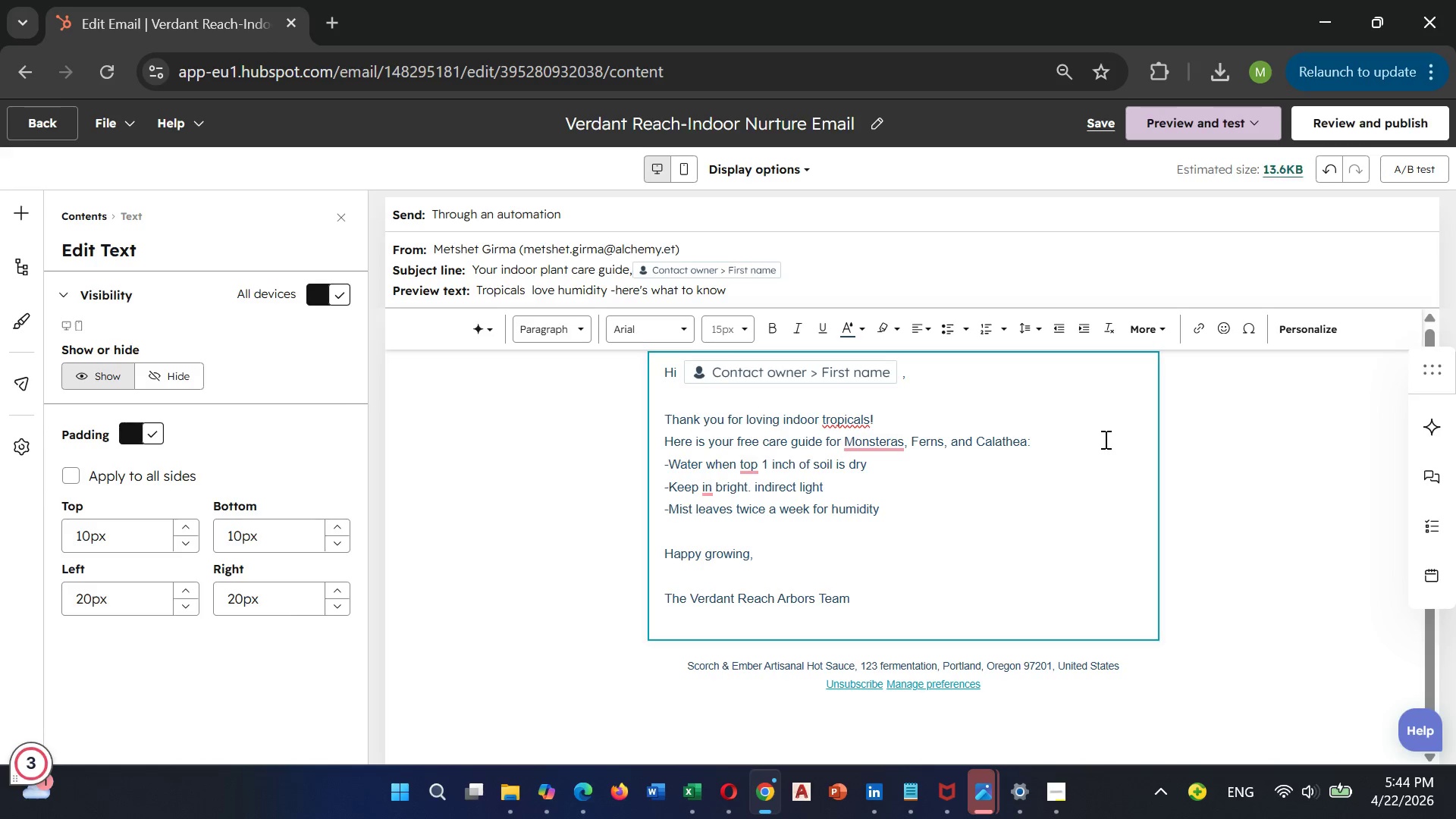 
left_click([661, 453])
 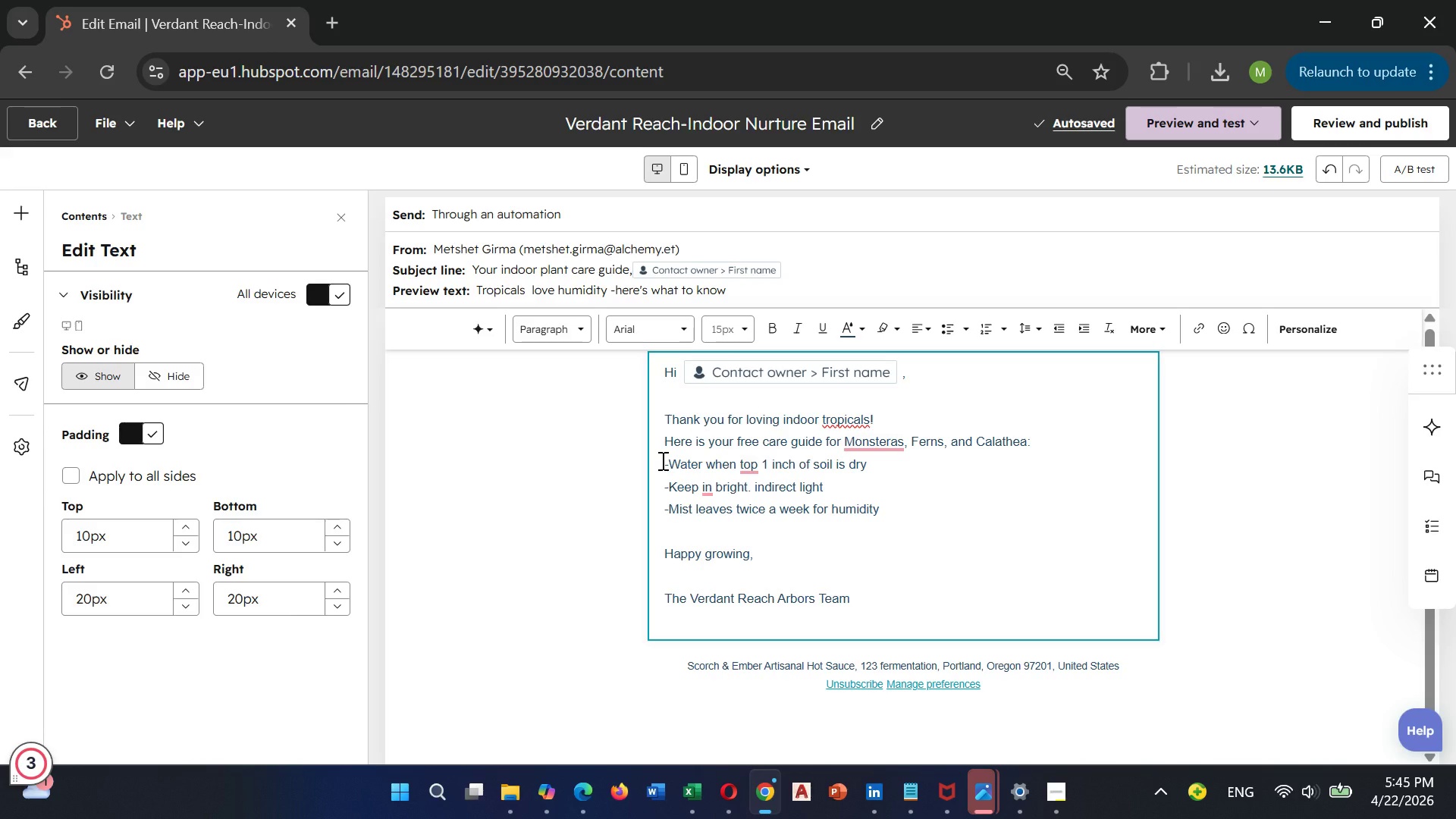 
left_click([661, 460])
 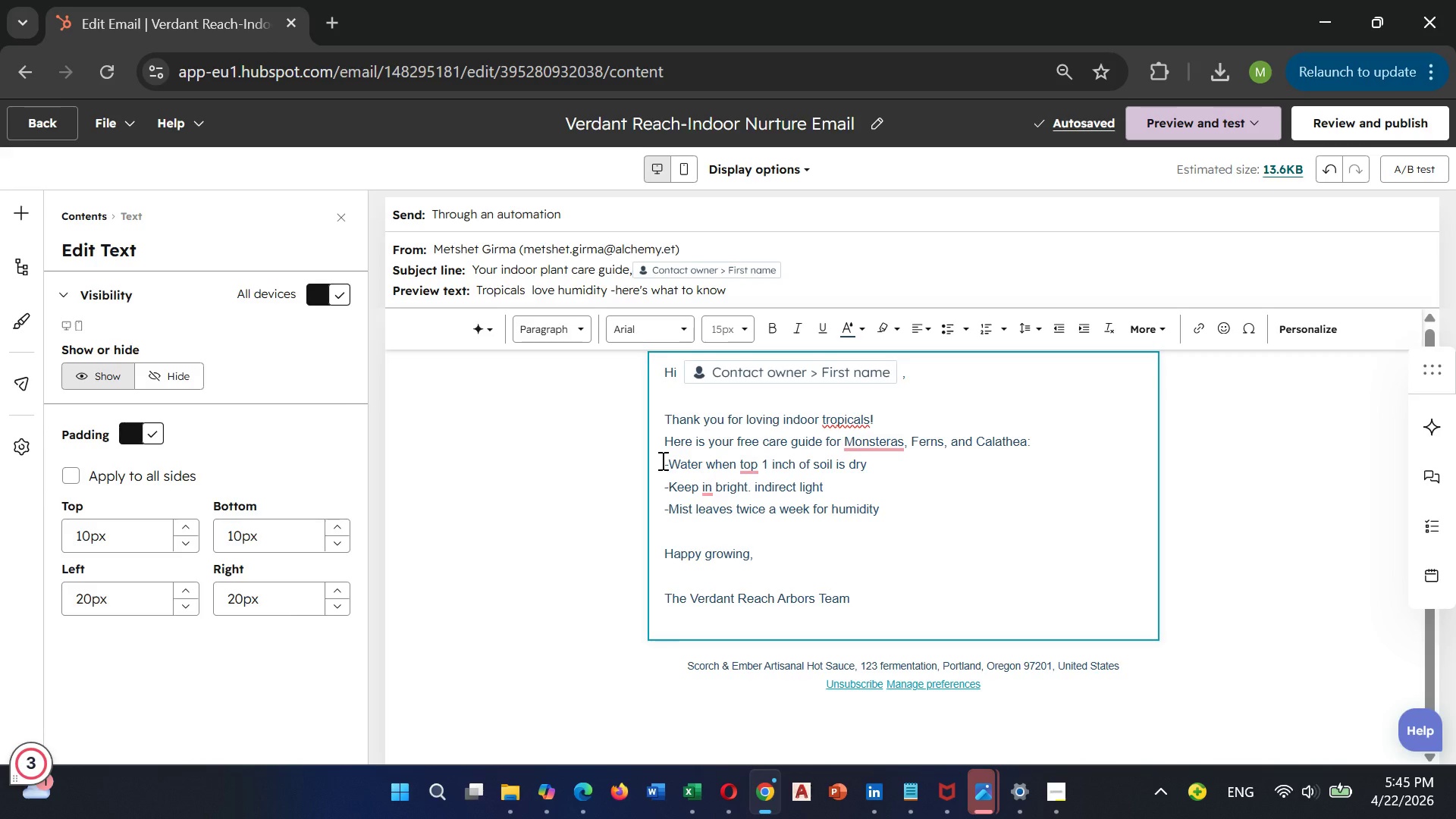 
key(Space)
 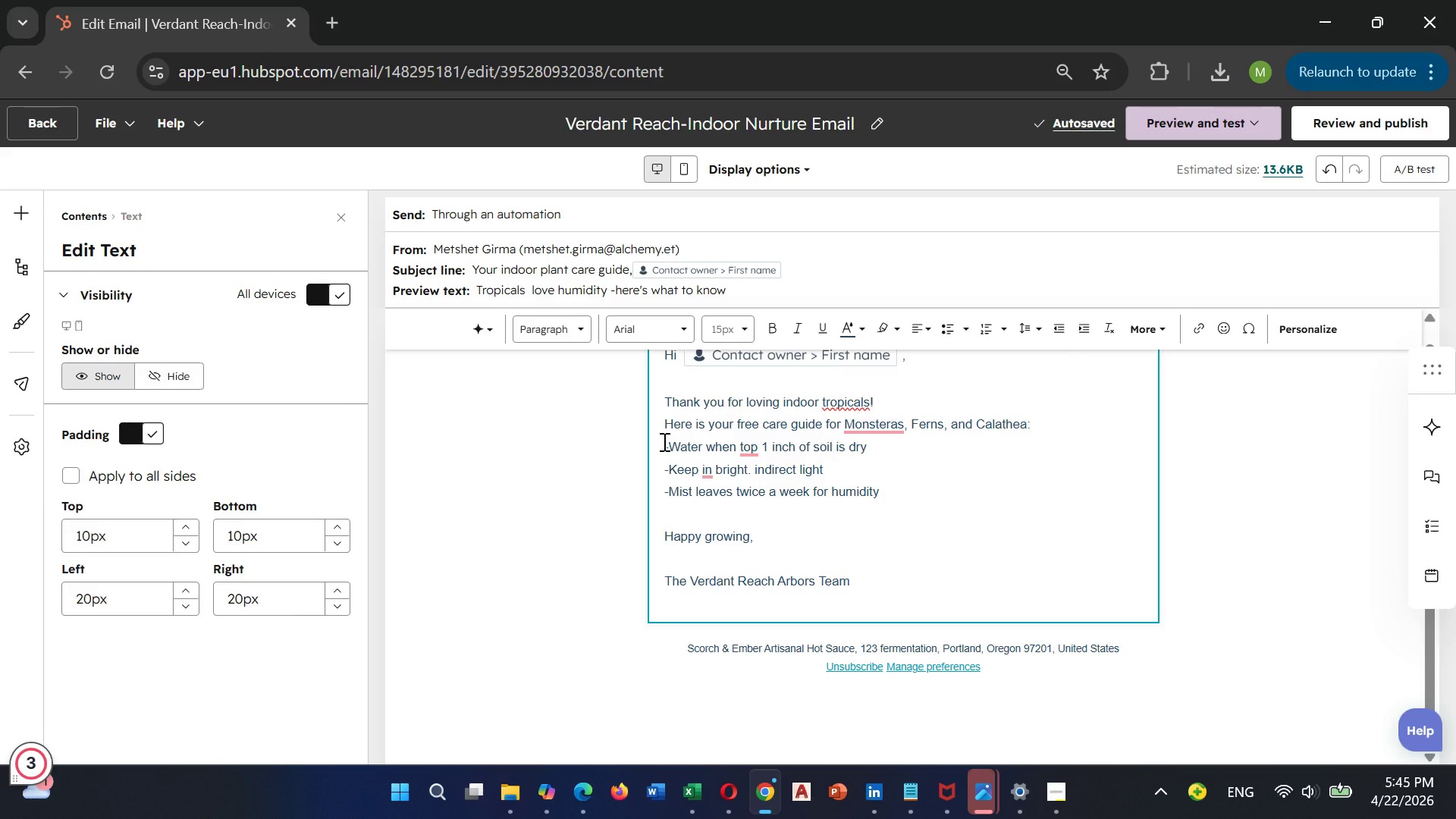 
double_click([663, 441])
 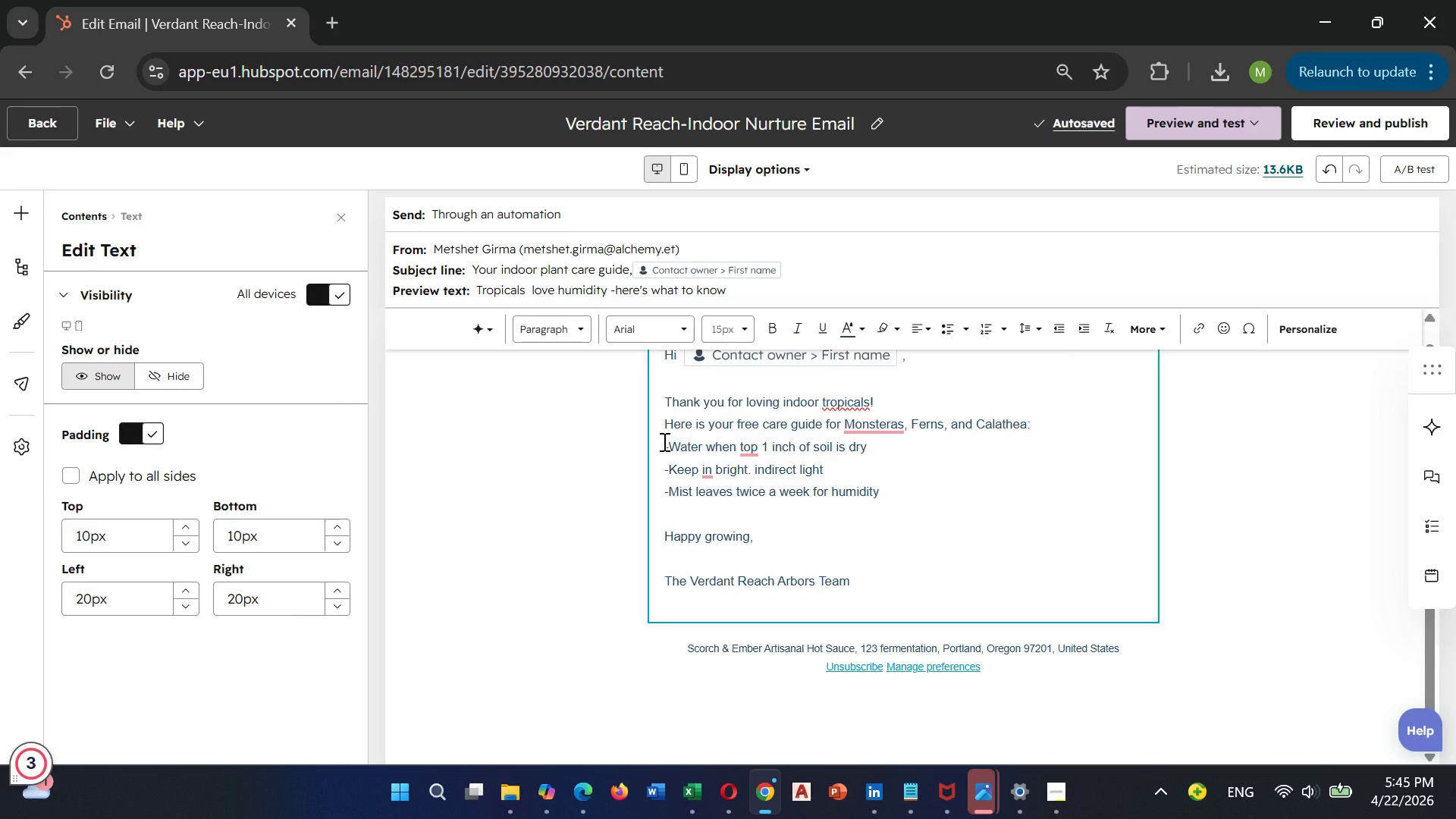 
key(Space)
 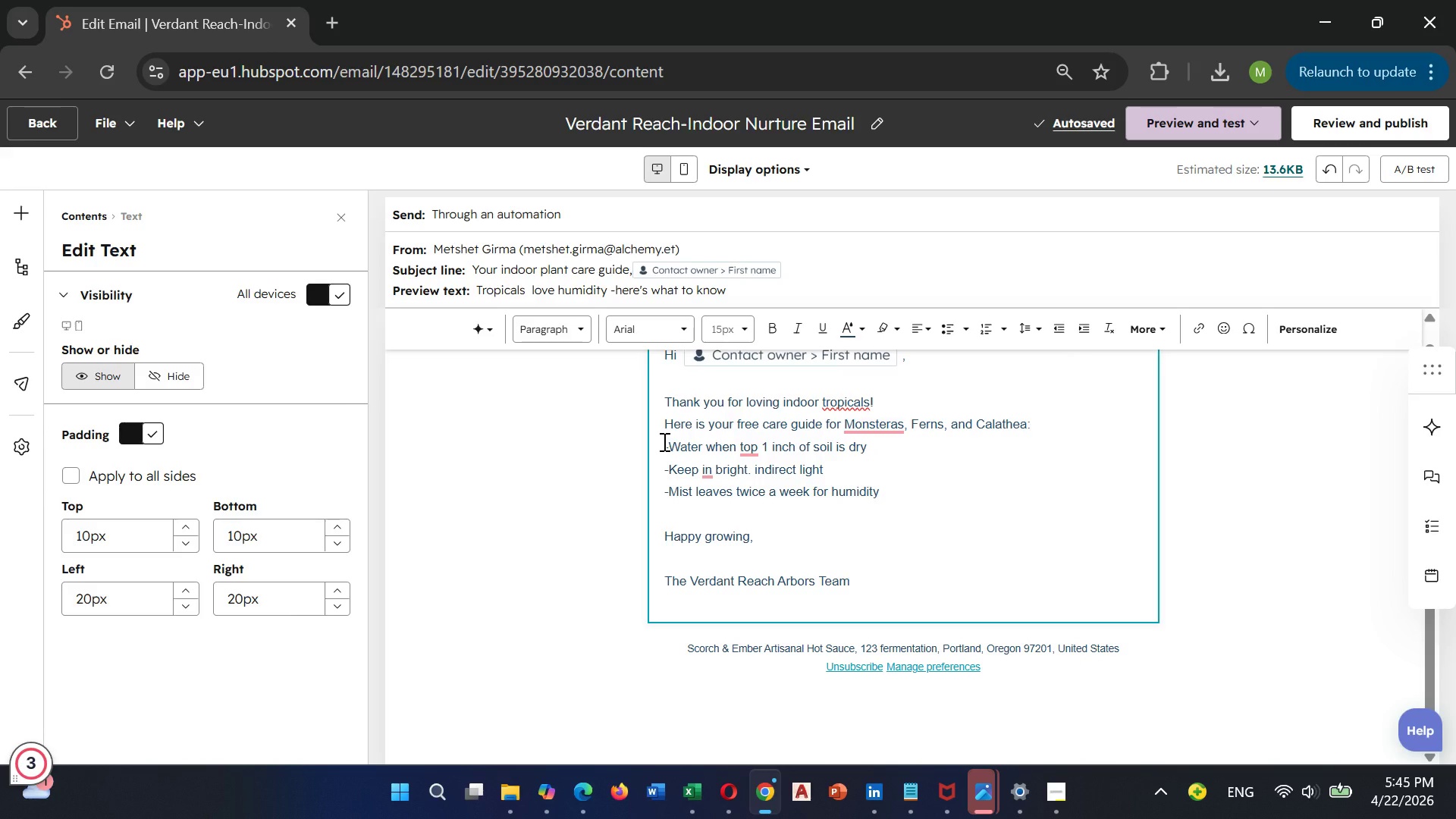 
key(Space)
 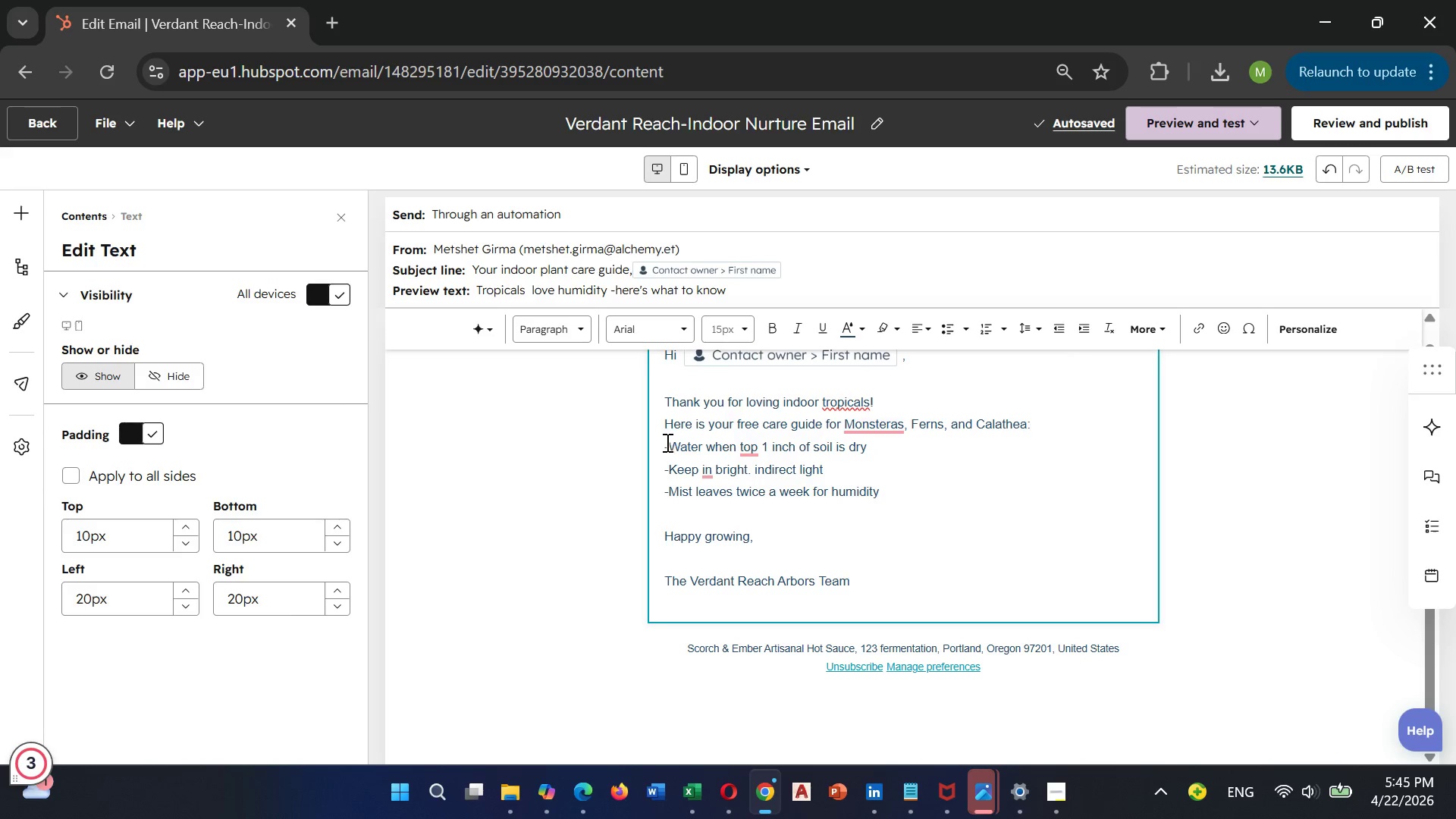 
left_click([666, 445])
 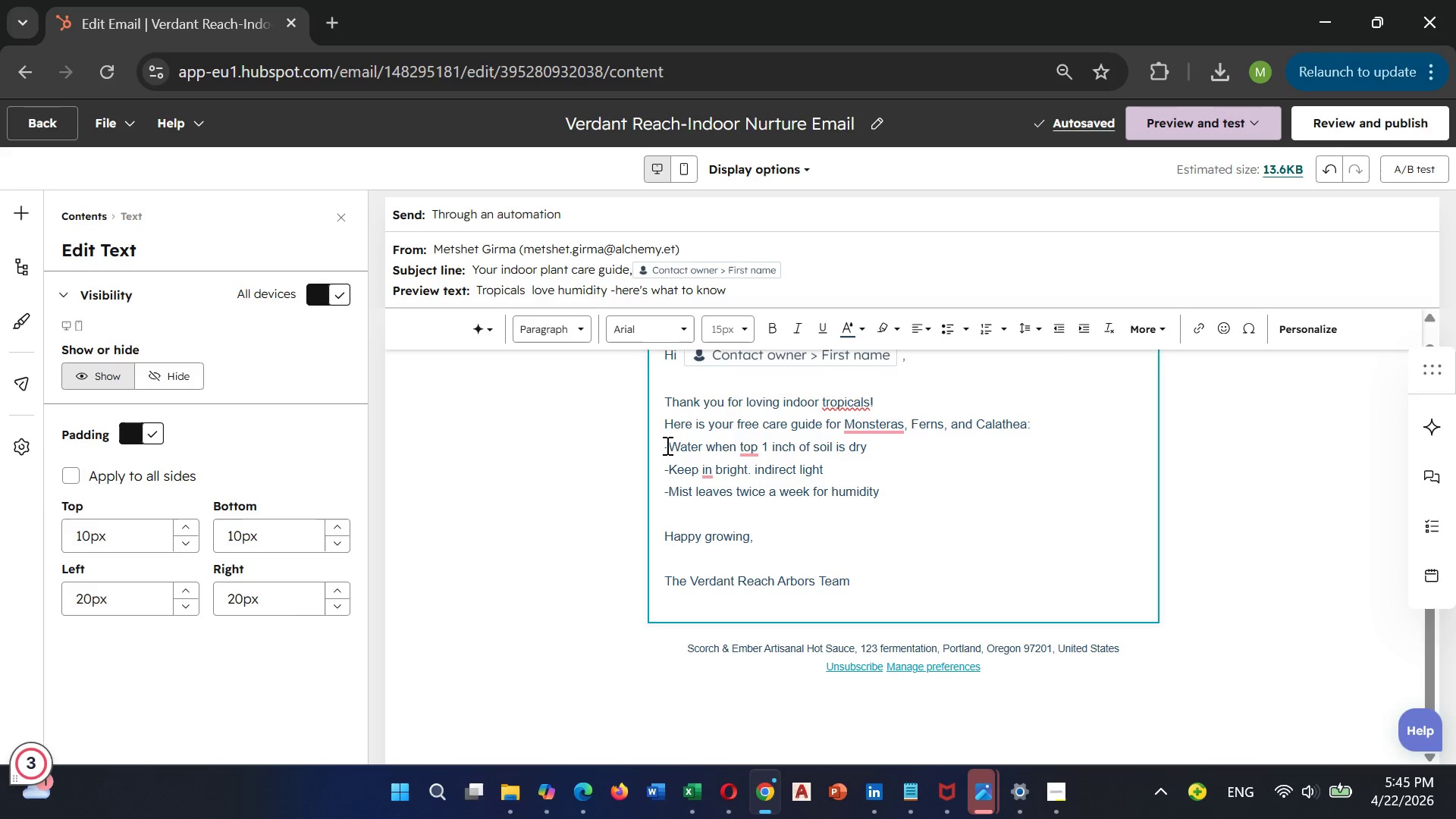 
key(Space)
 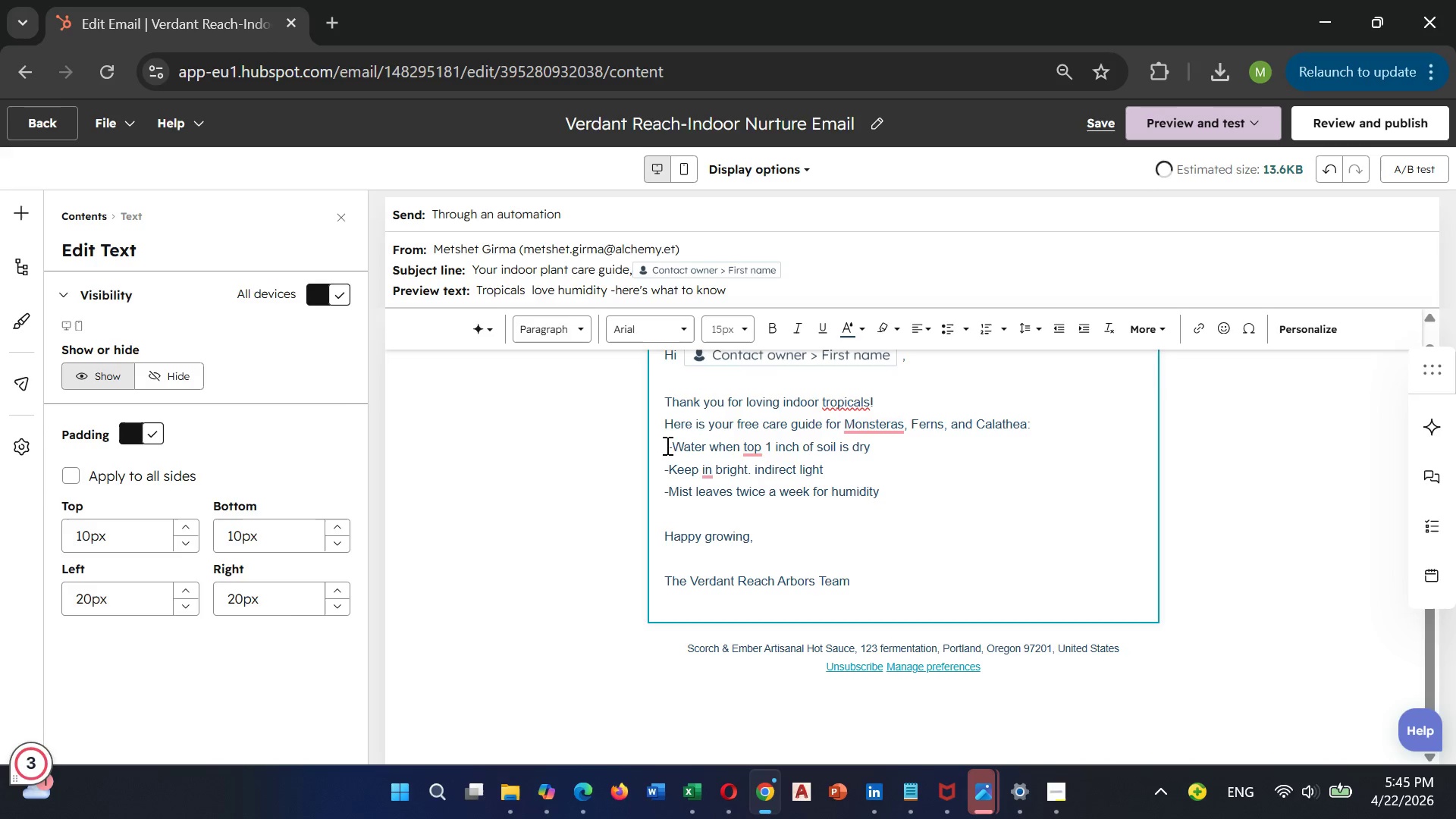 
key(Space)
 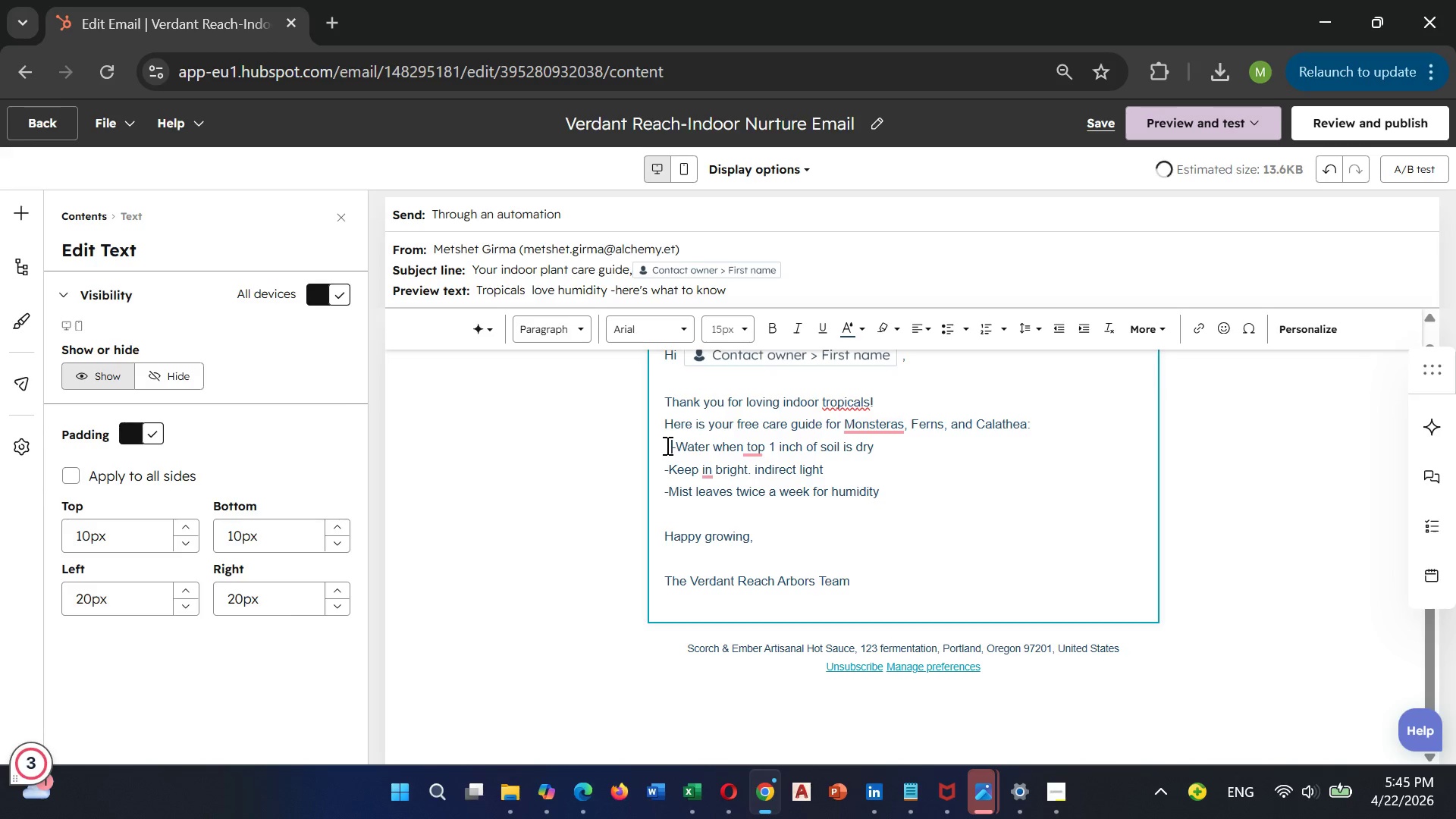 
key(Space)
 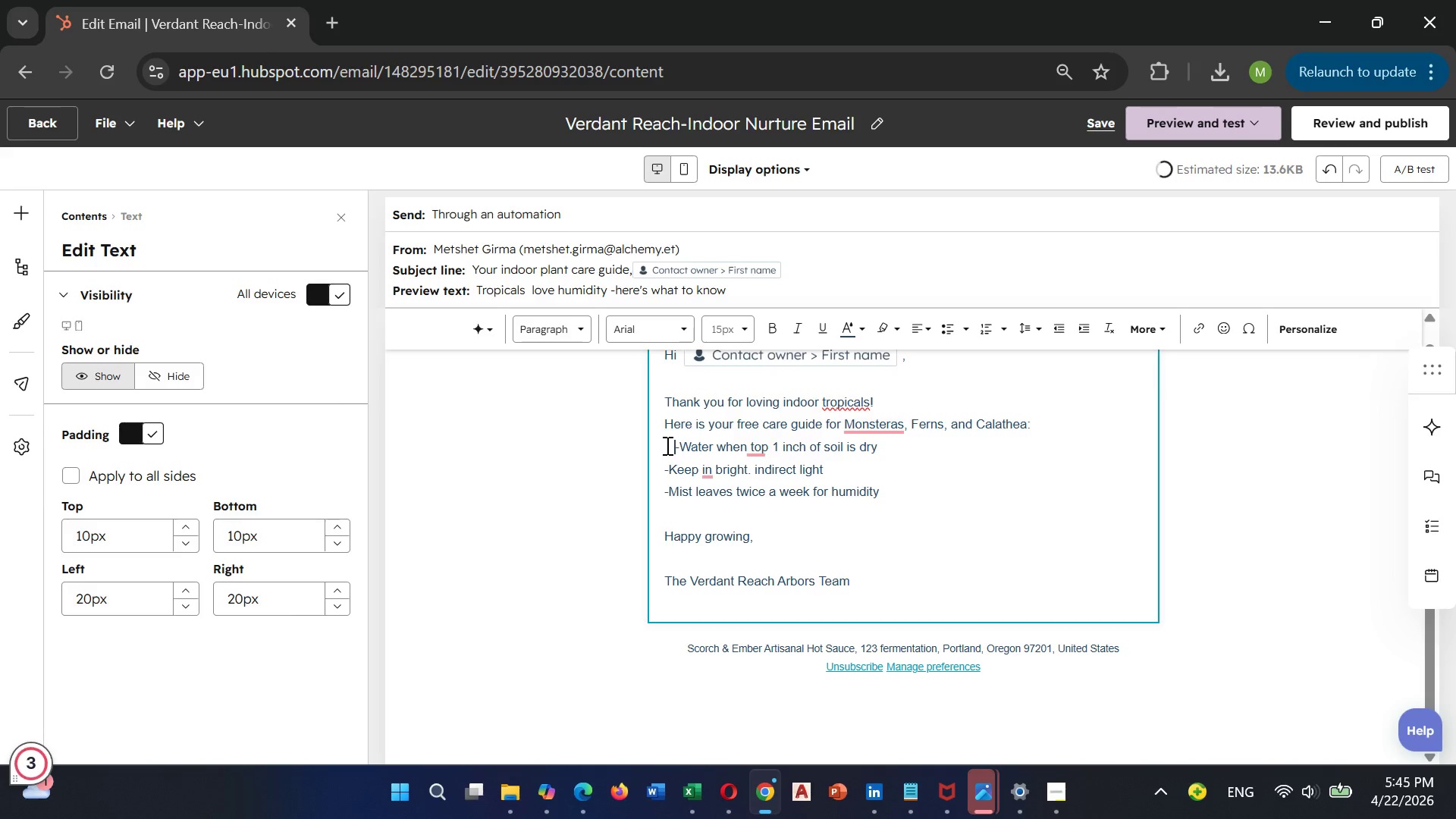 
key(Space)
 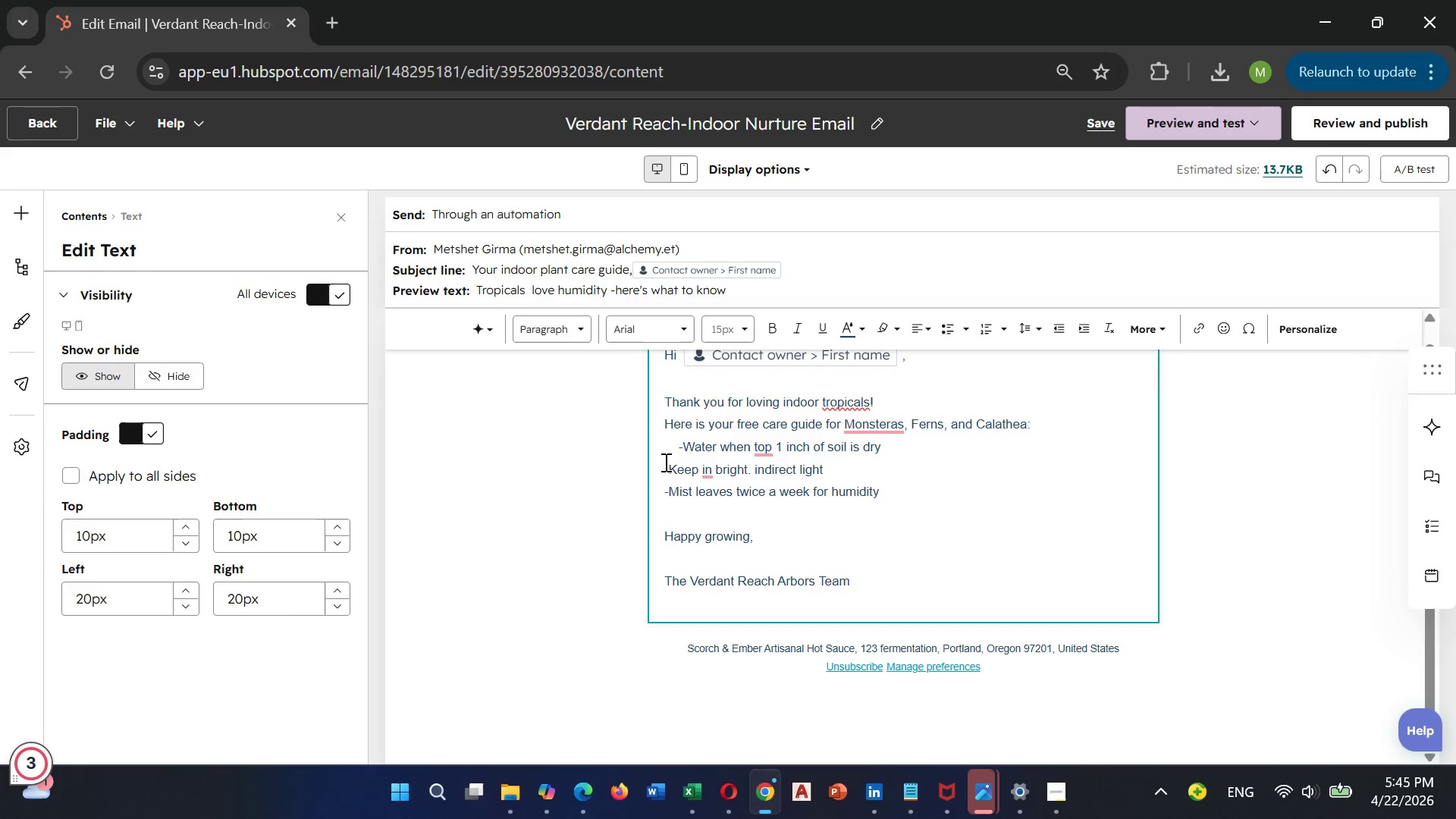 
left_click([659, 465])
 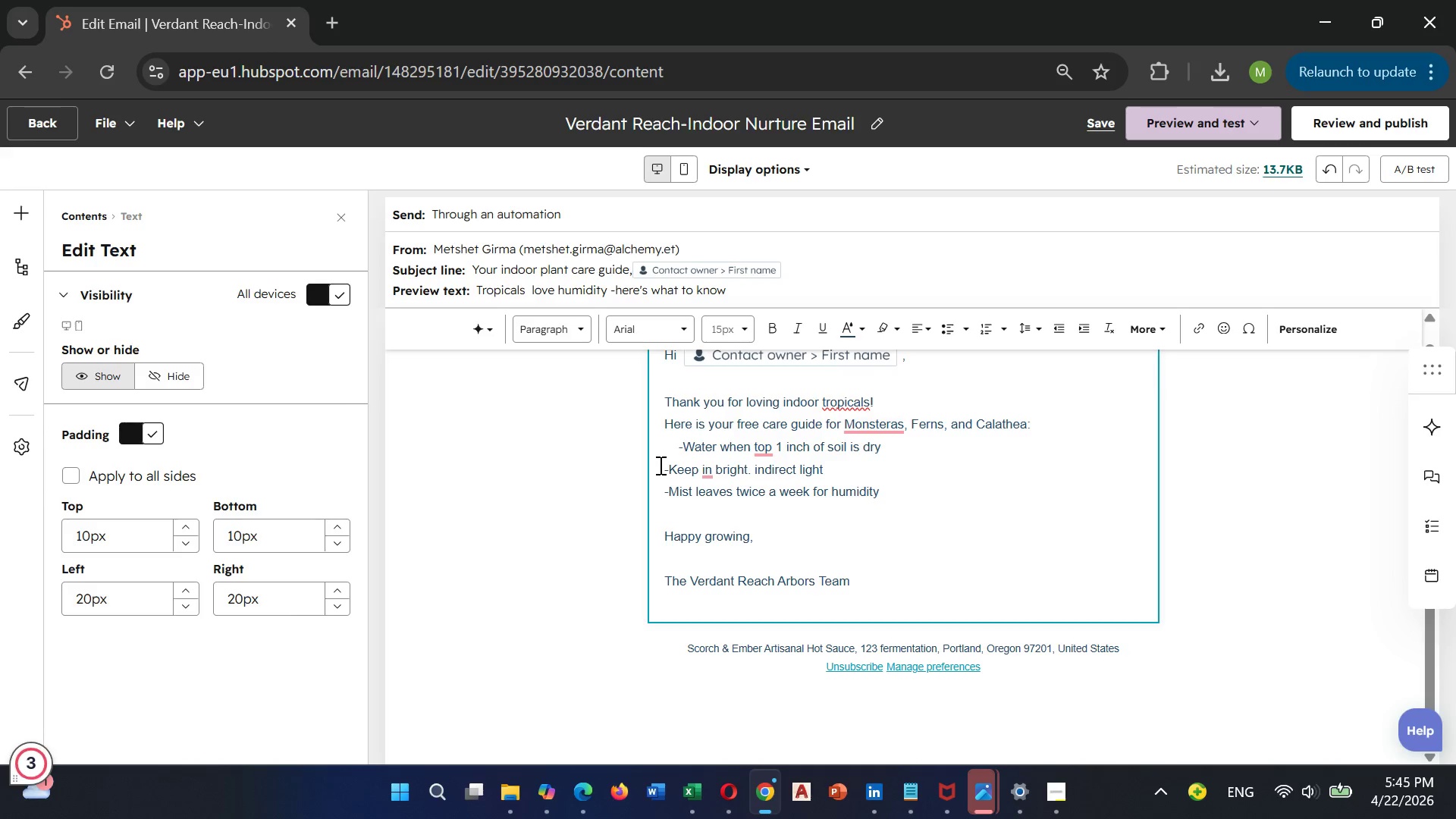 
key(Space)
 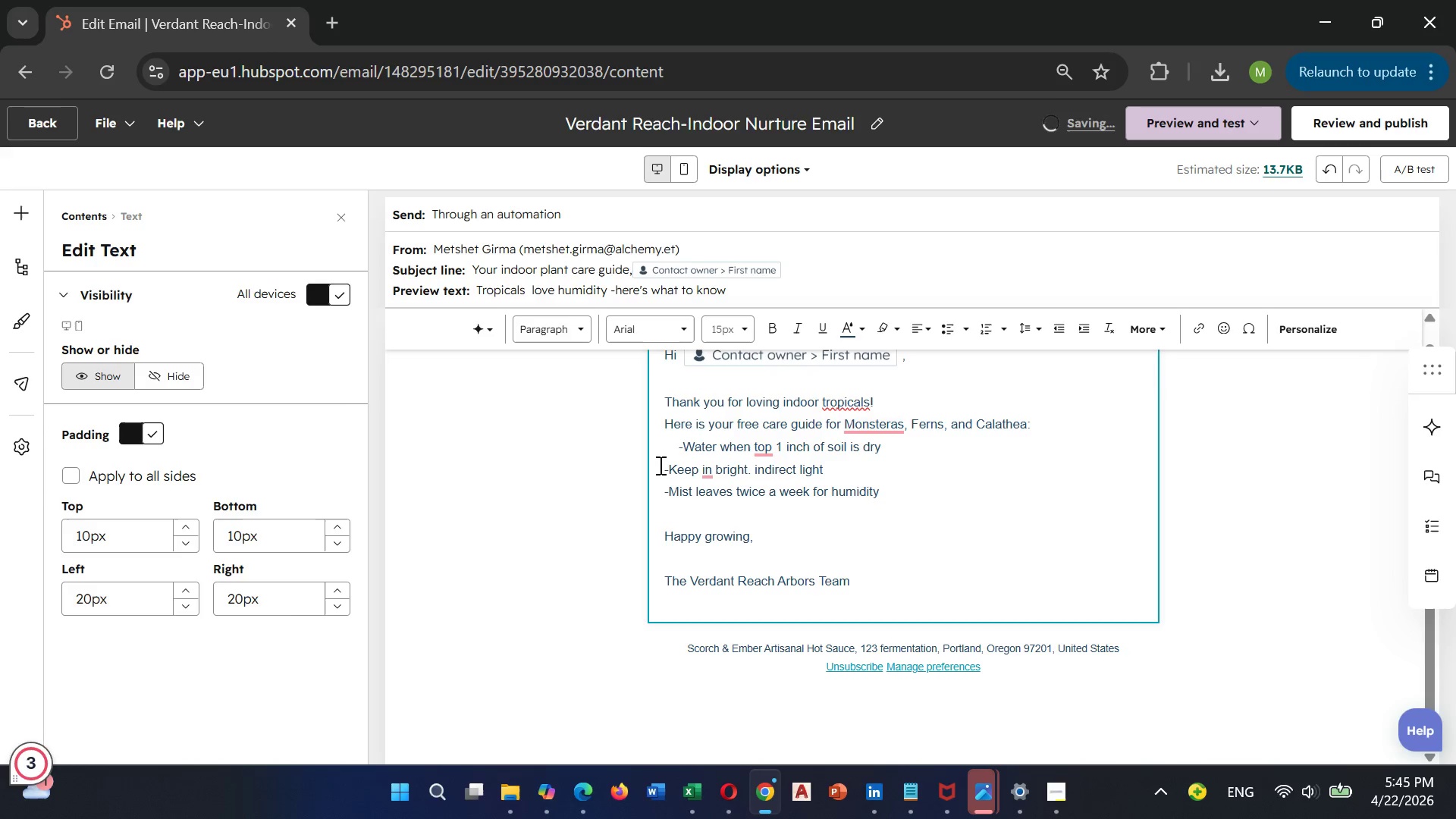 
key(Space)
 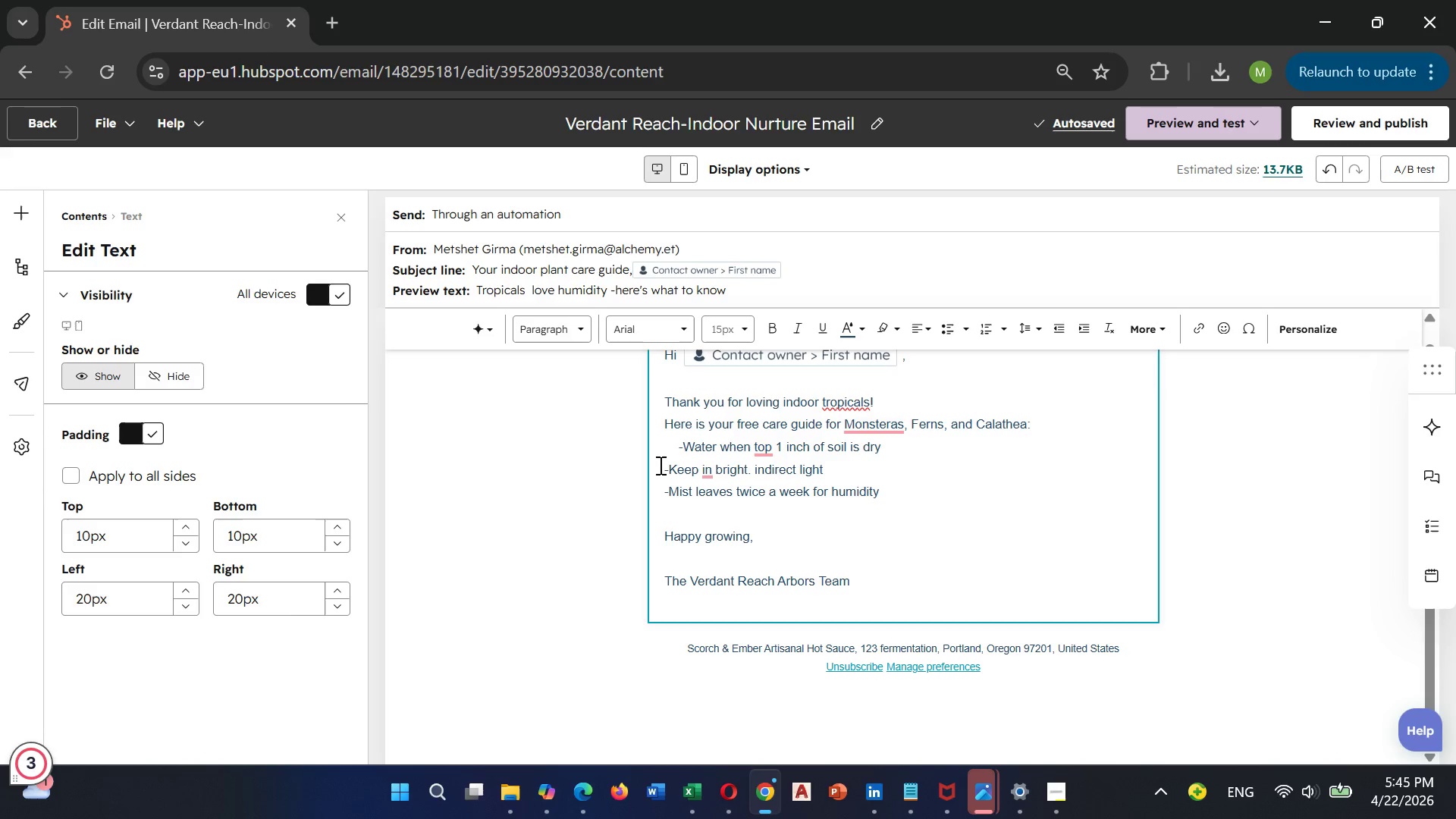 
key(Space)
 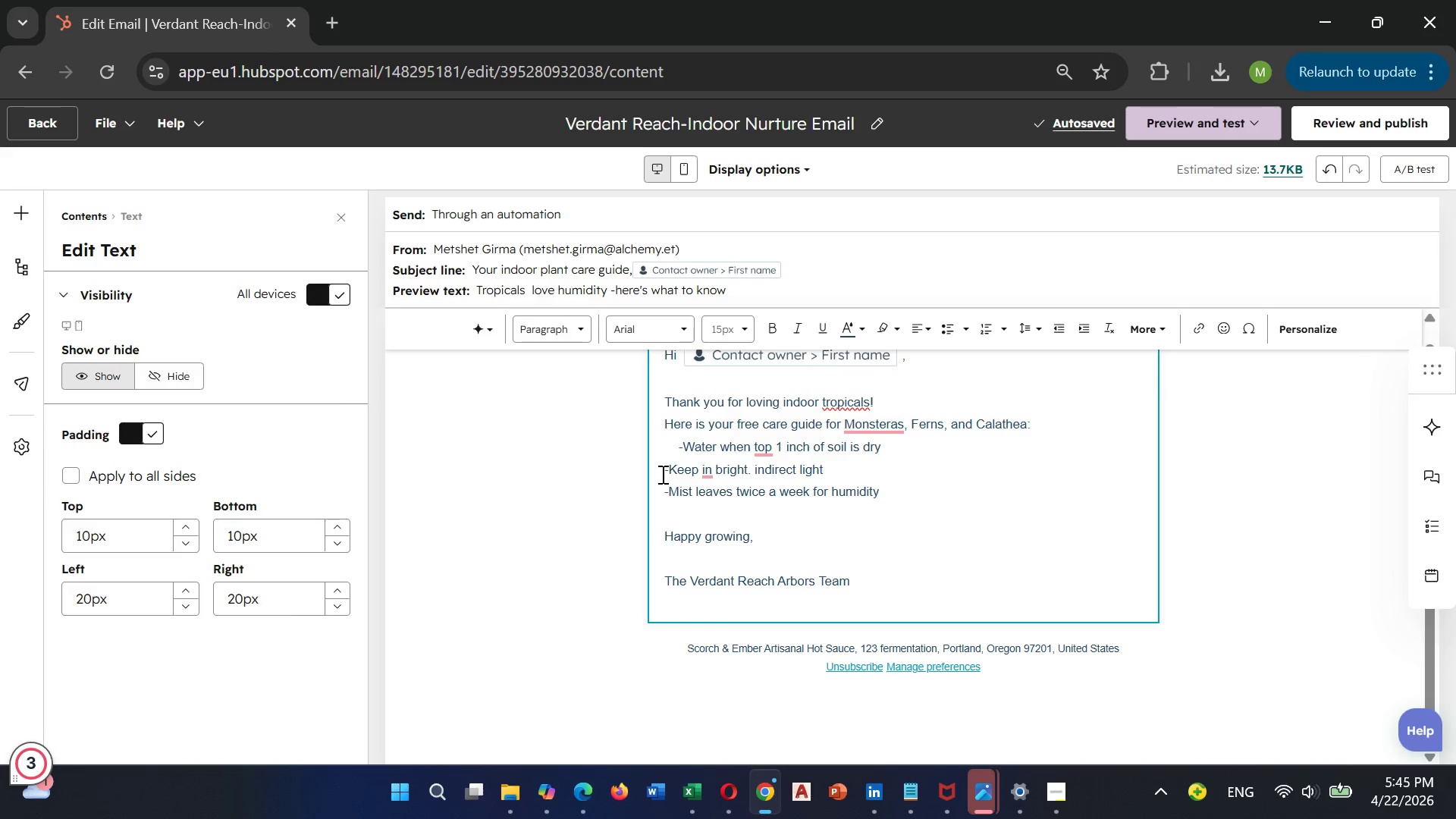 
left_click([663, 472])
 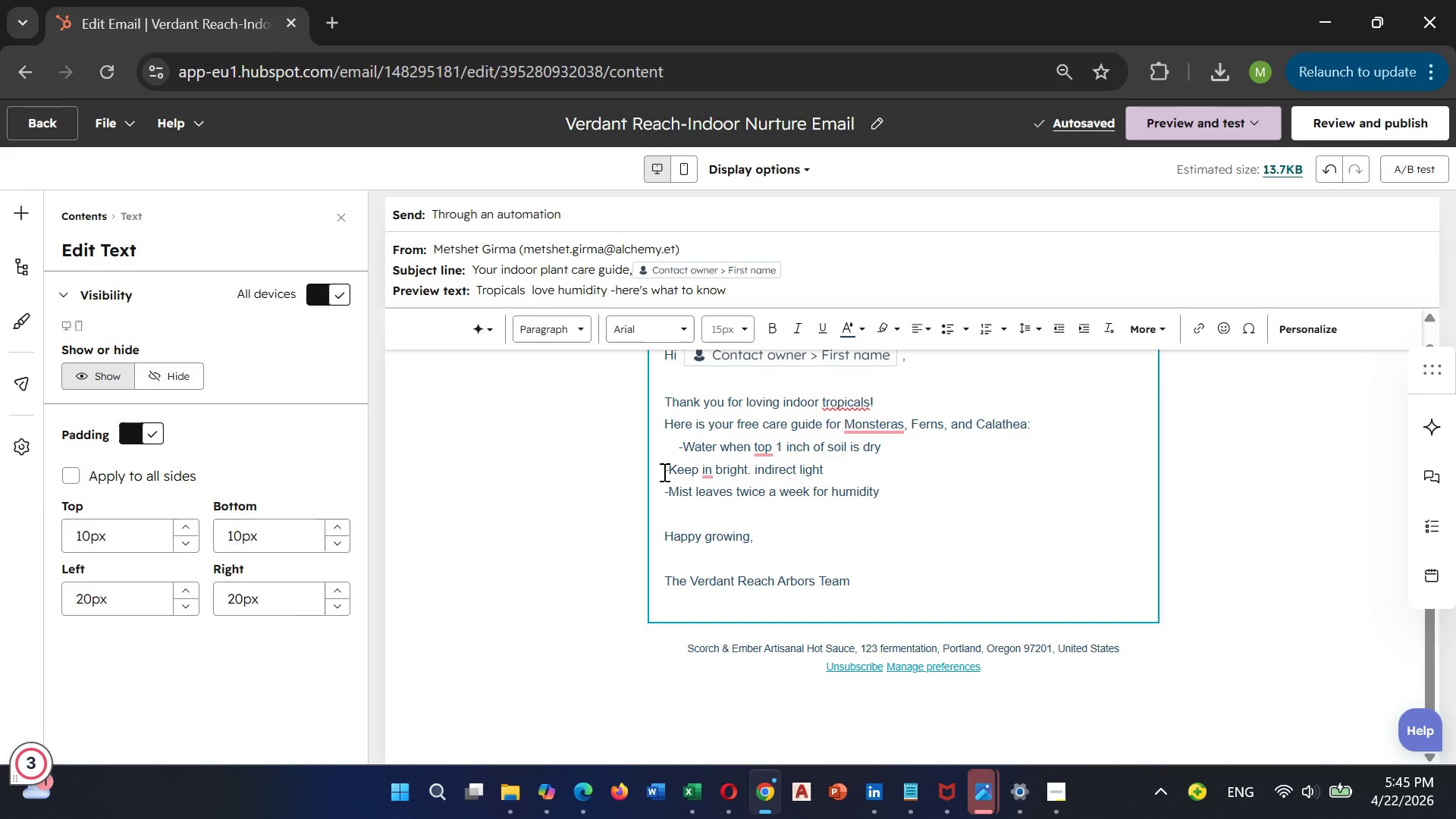 
key(Space)
 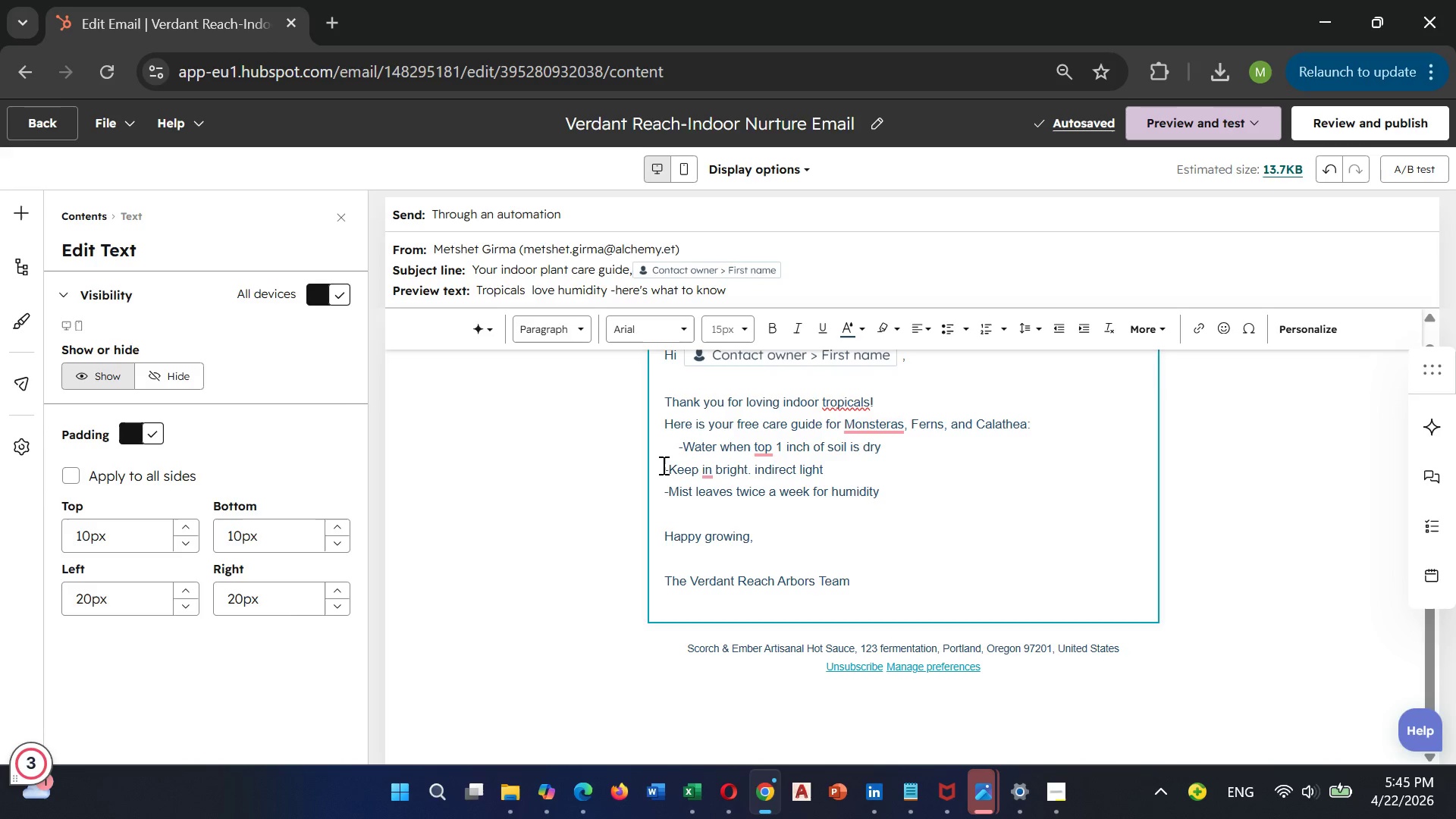 
double_click([663, 463])
 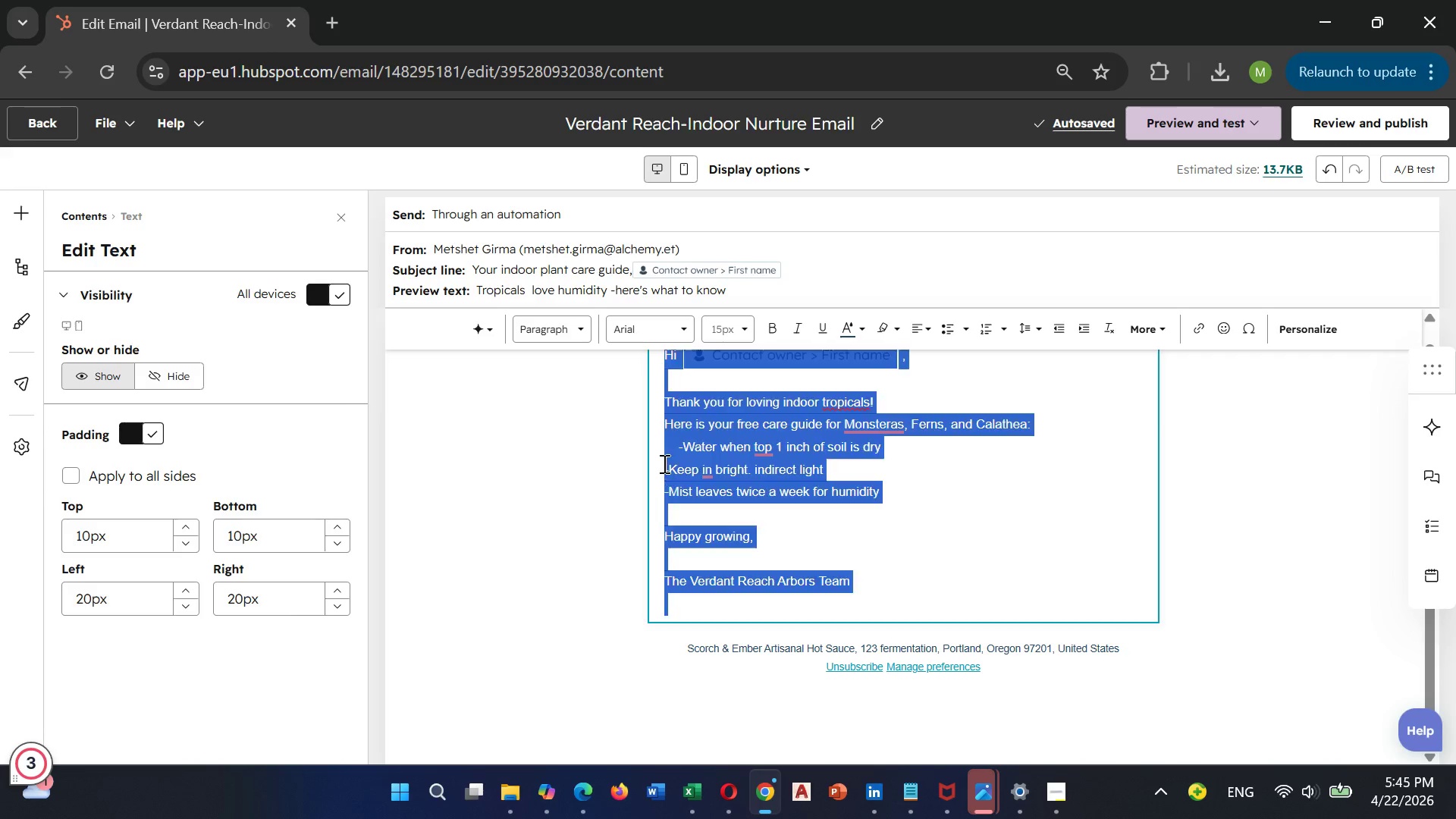 
triple_click([663, 463])
 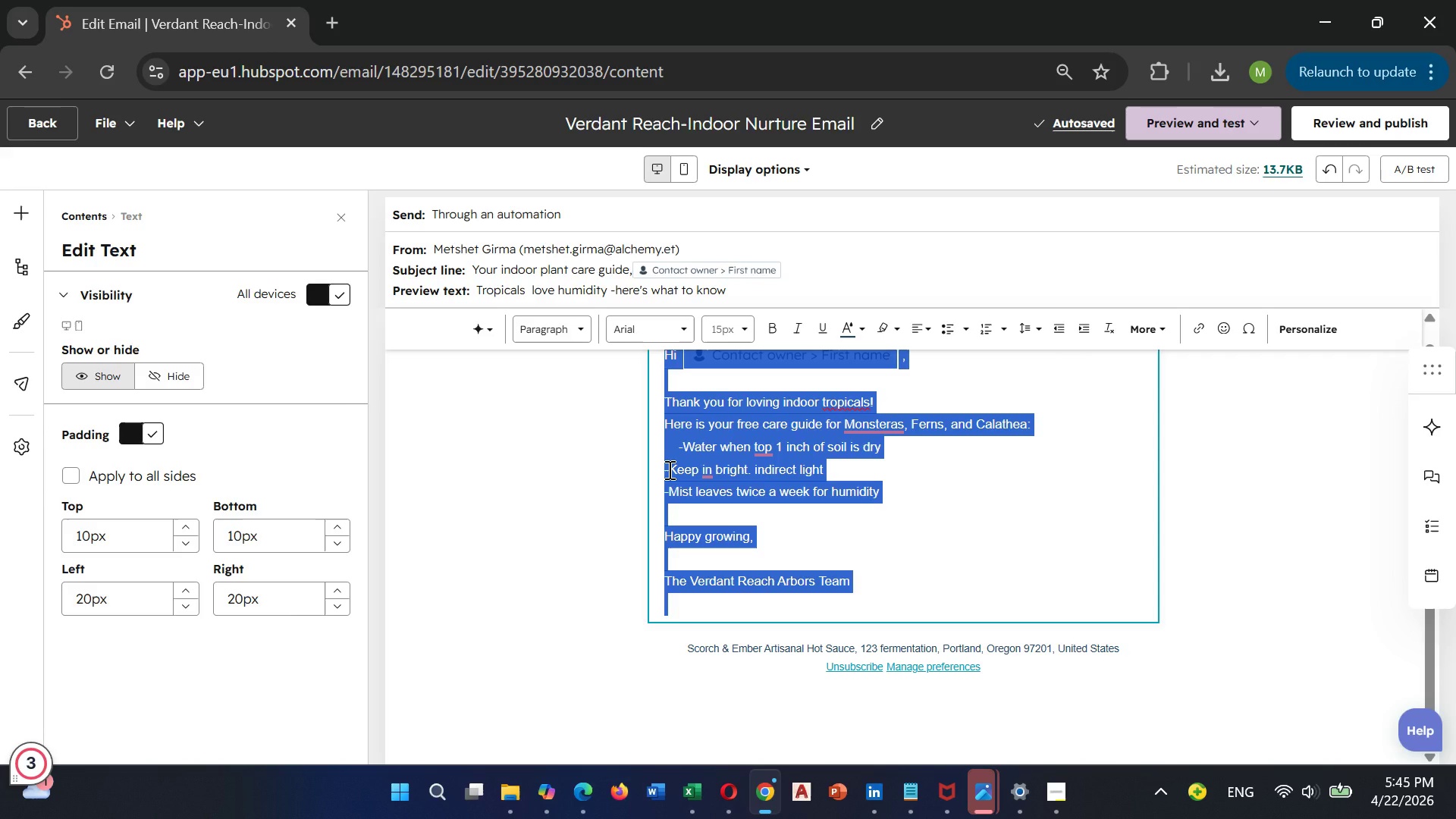 
left_click([668, 469])
 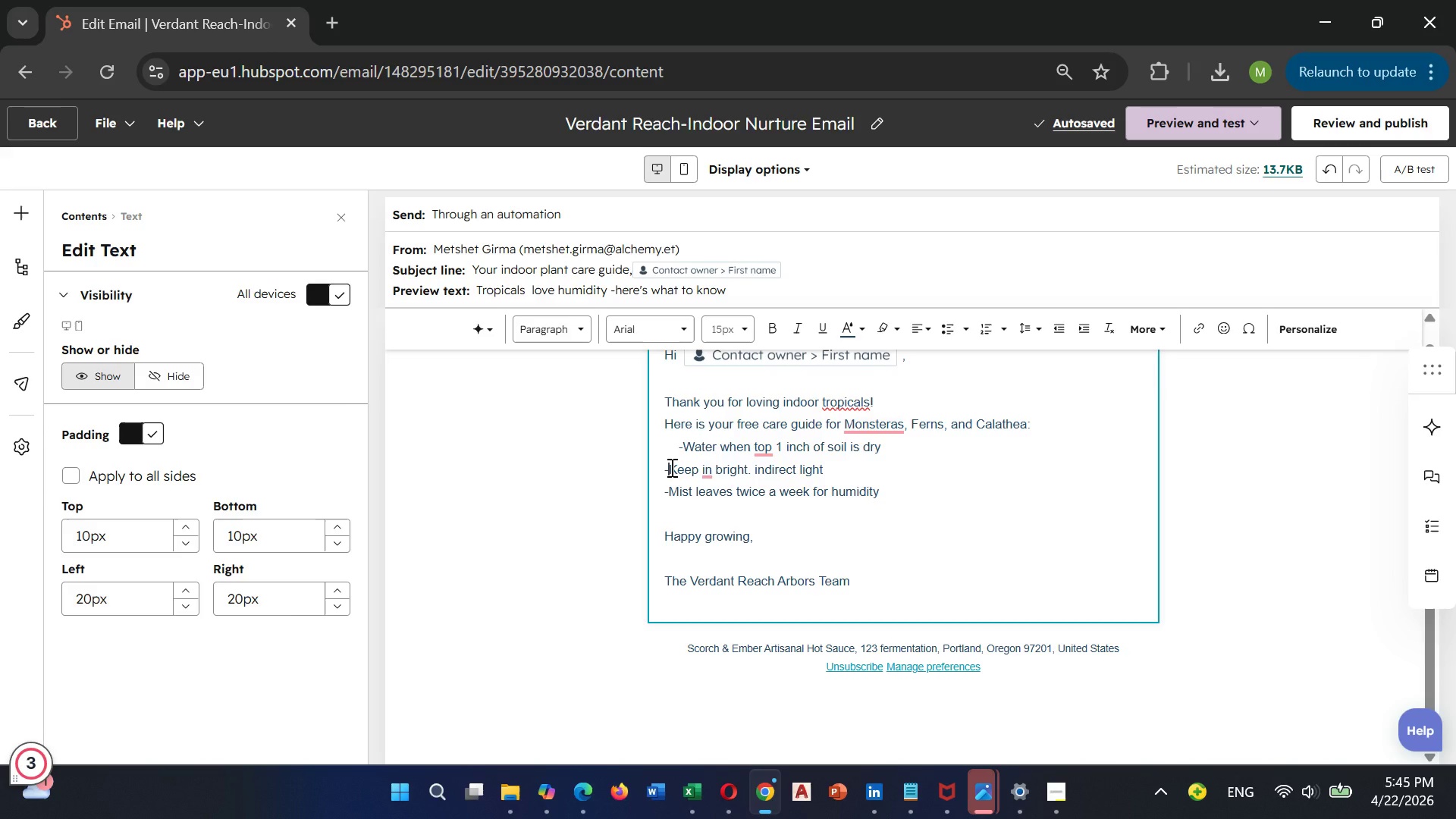 
key(ArrowLeft)
 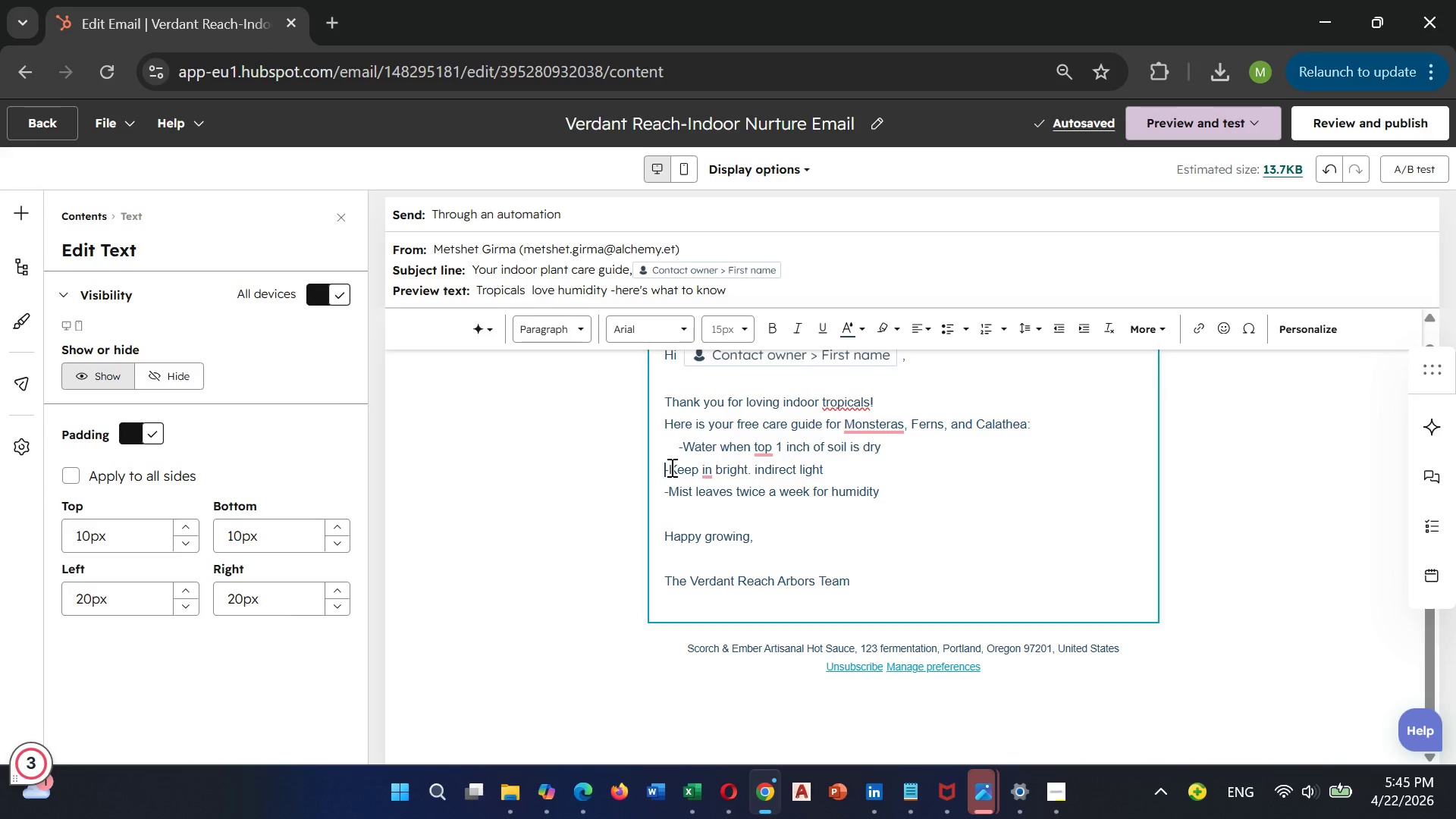 
key(Space)
 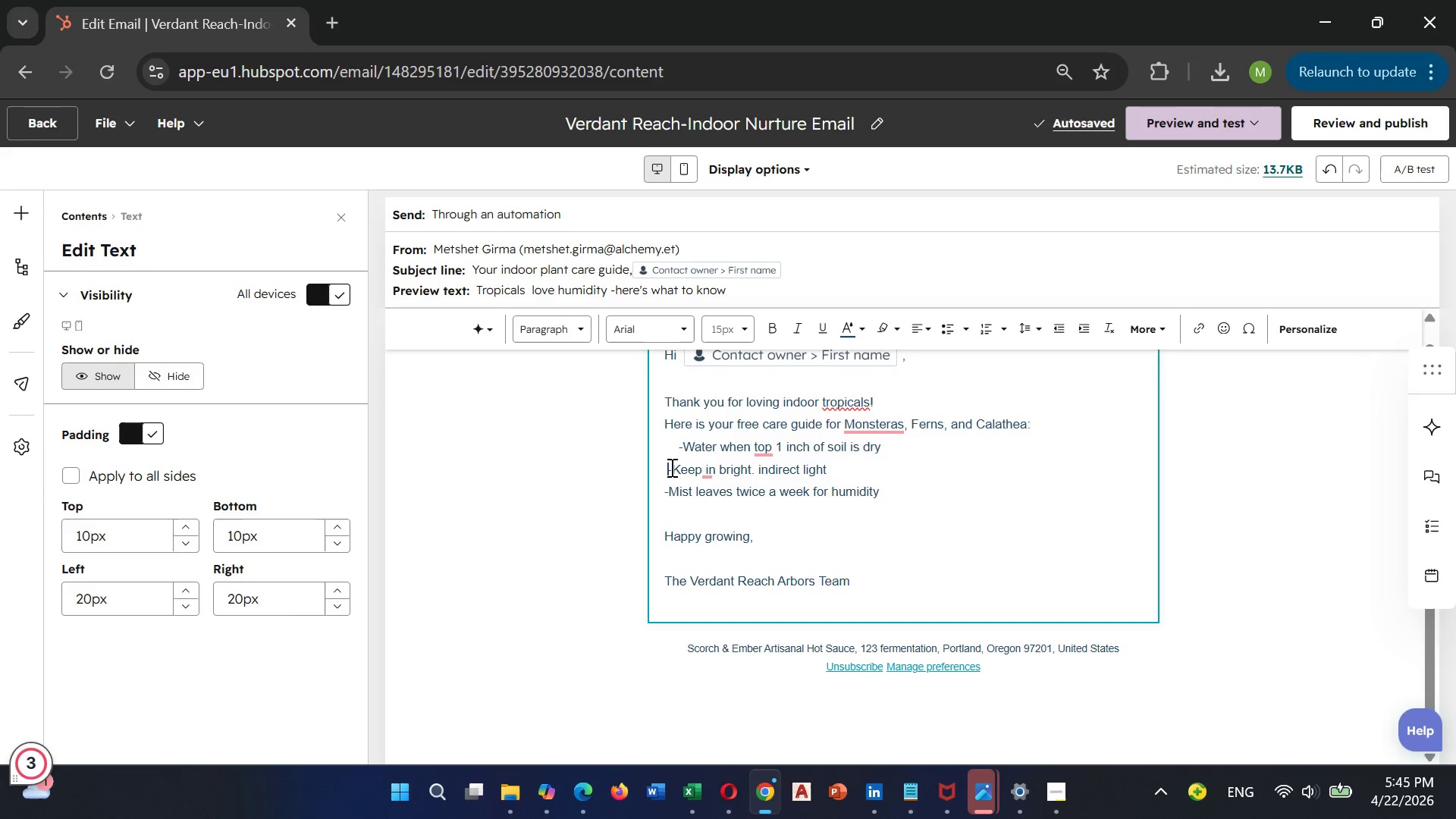 
key(Space)
 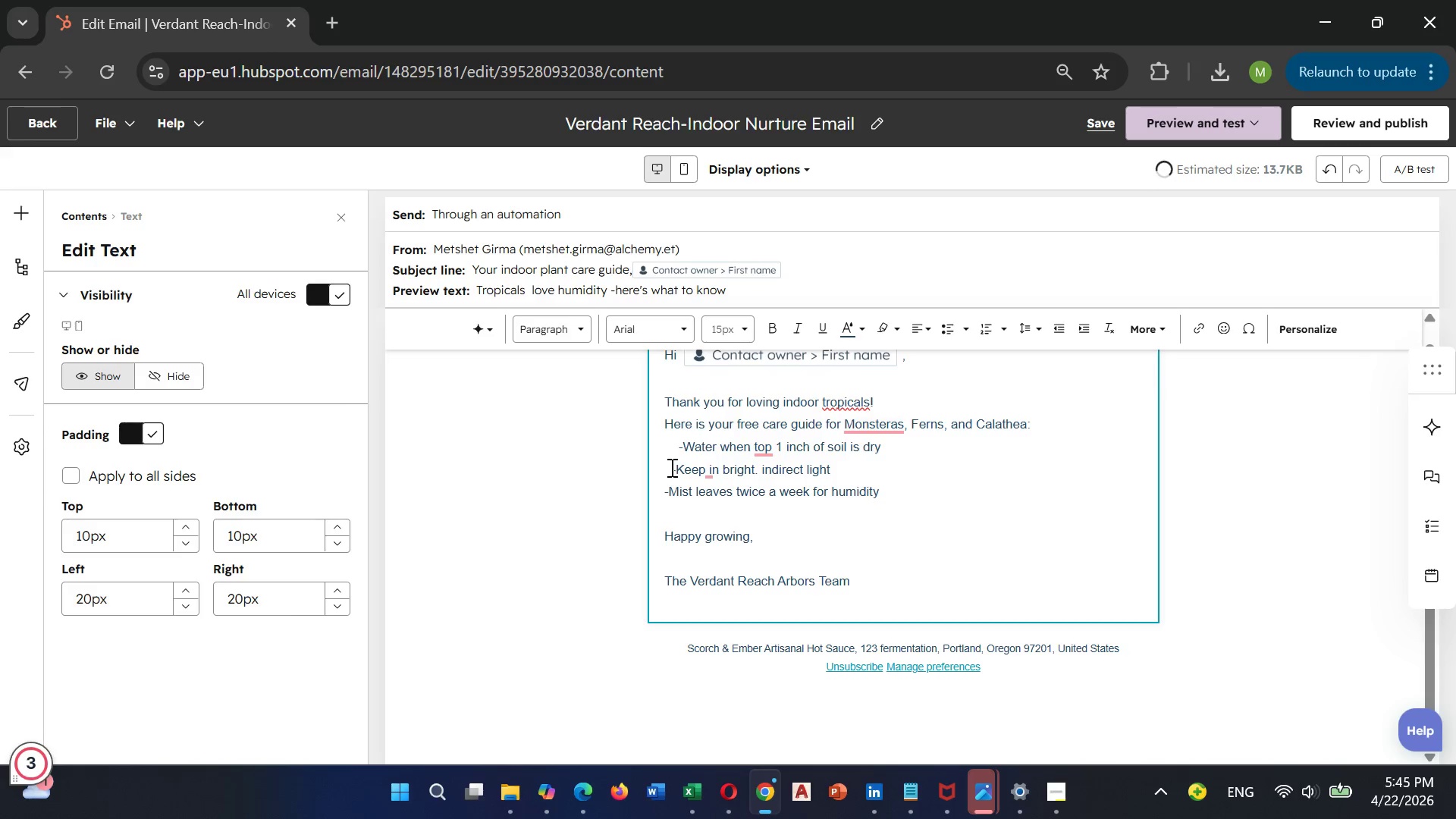 
key(Space)
 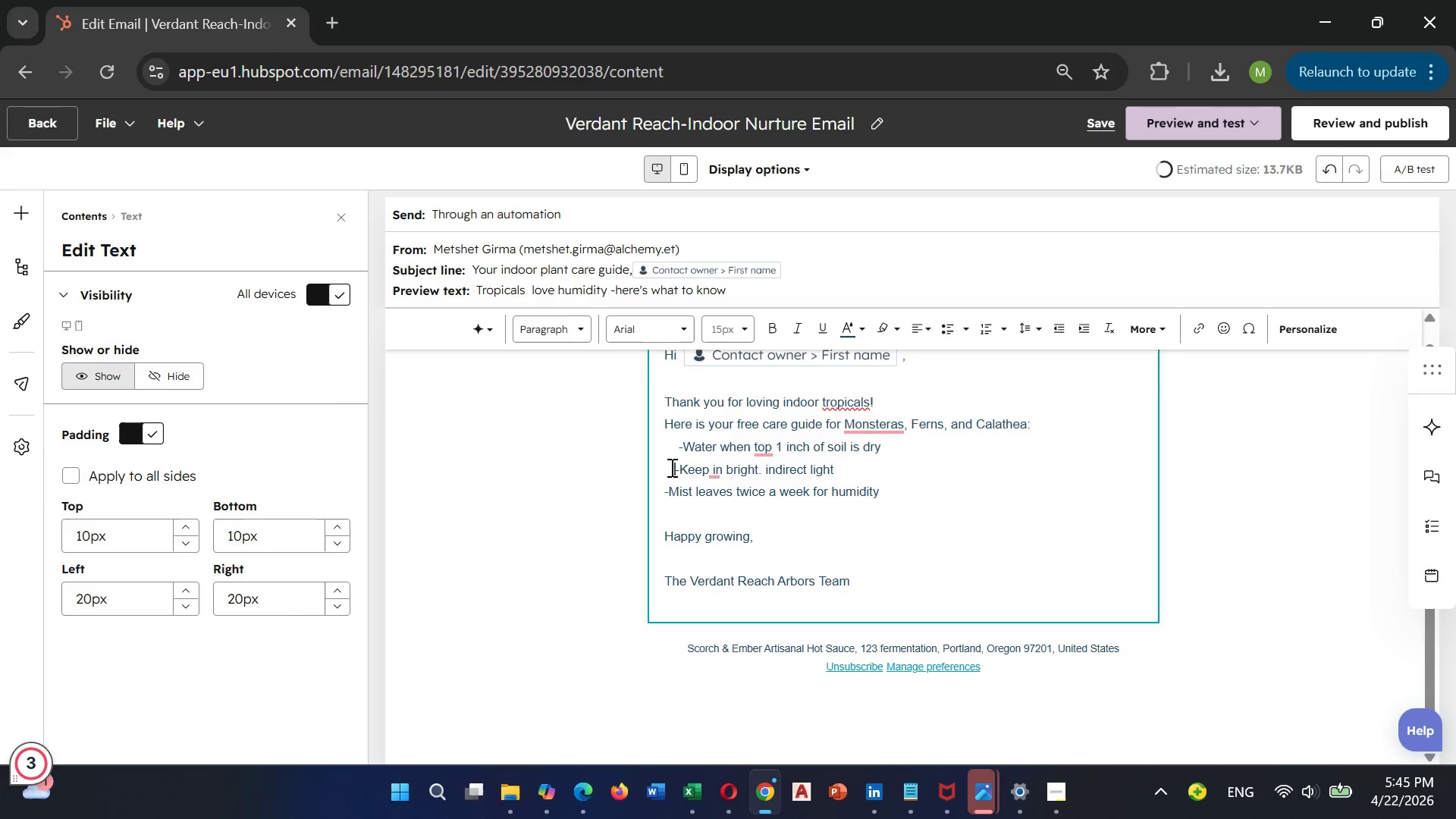 
key(Space)
 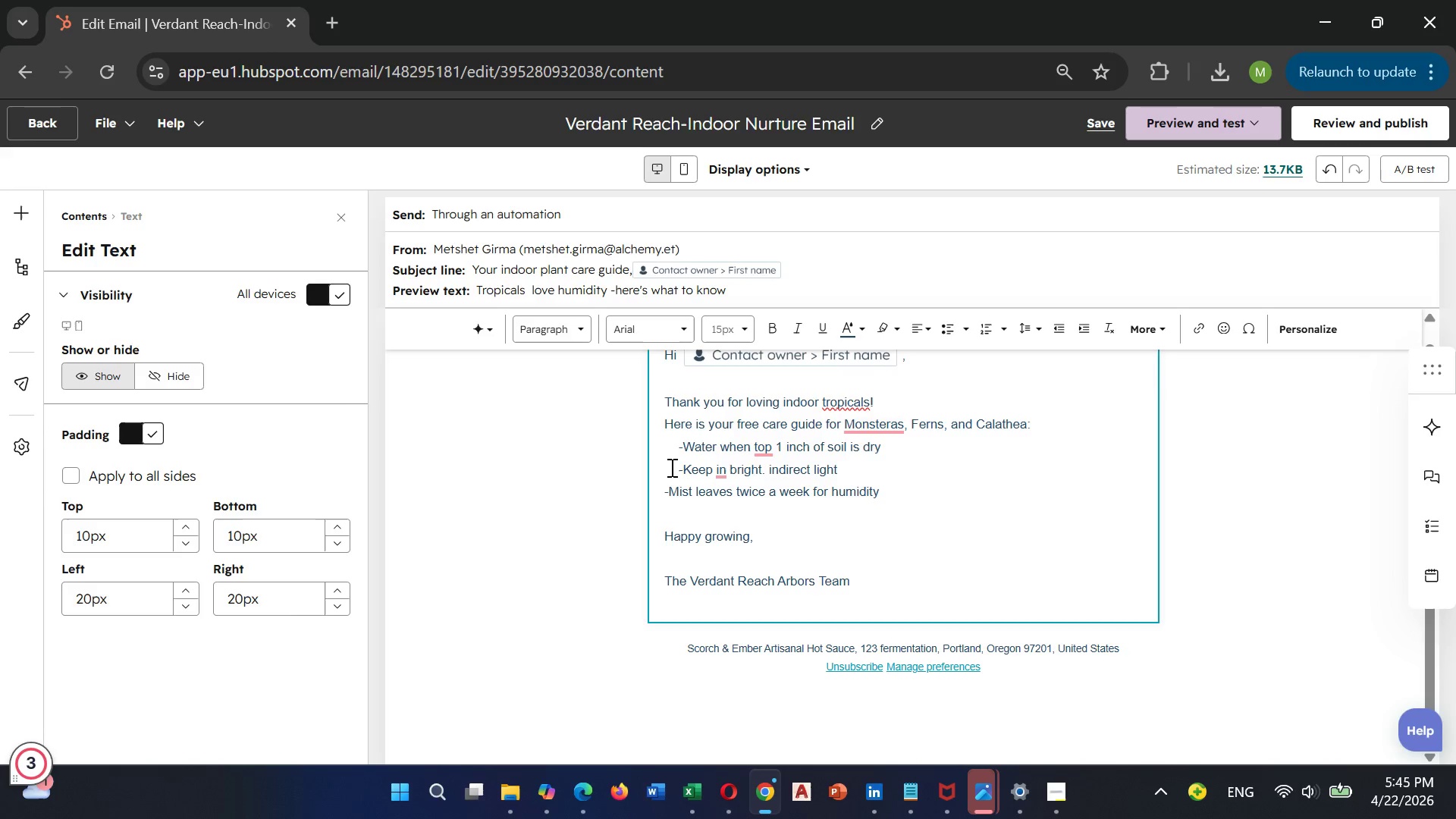 
key(Space)
 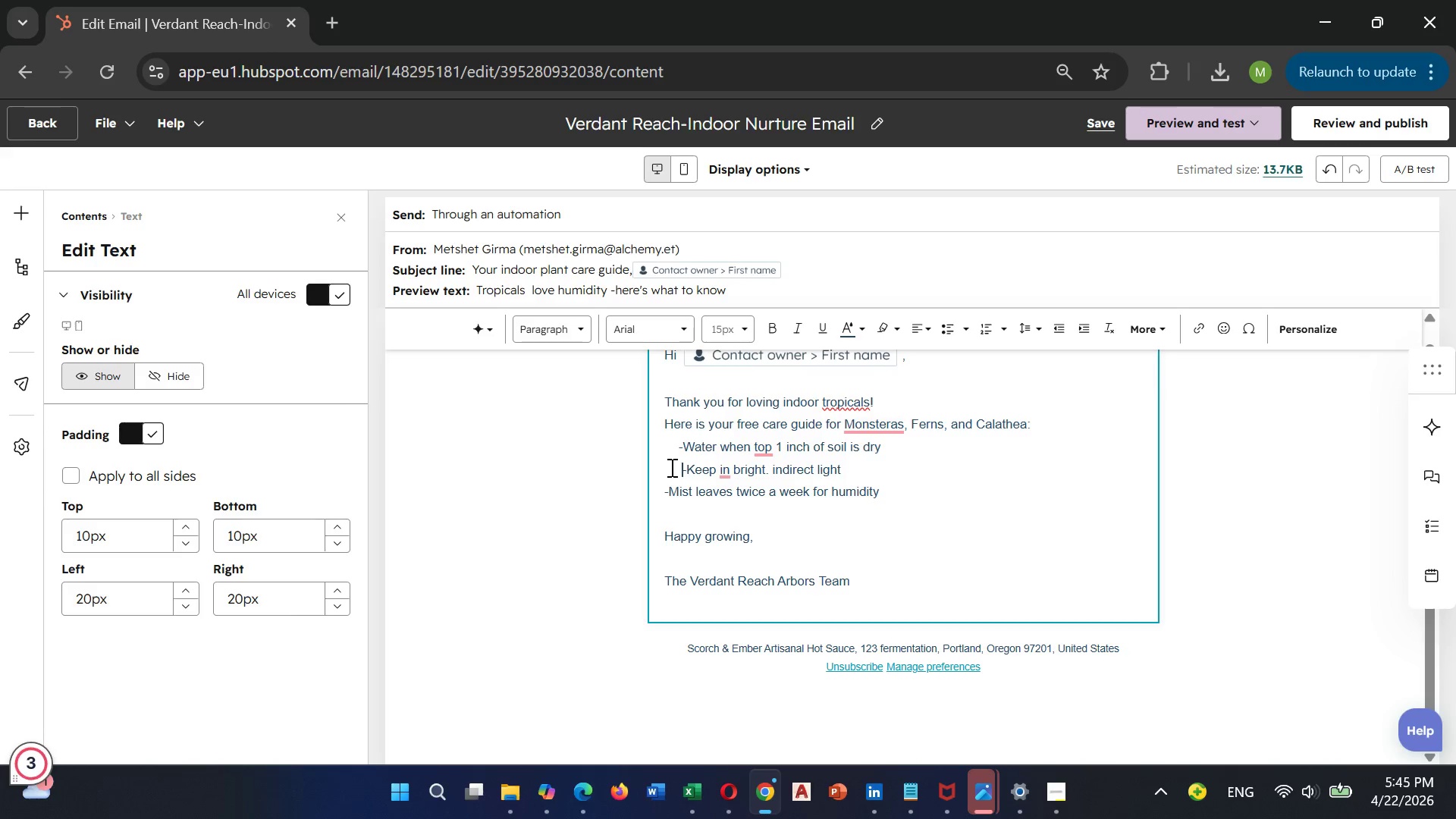 
key(Backspace)
 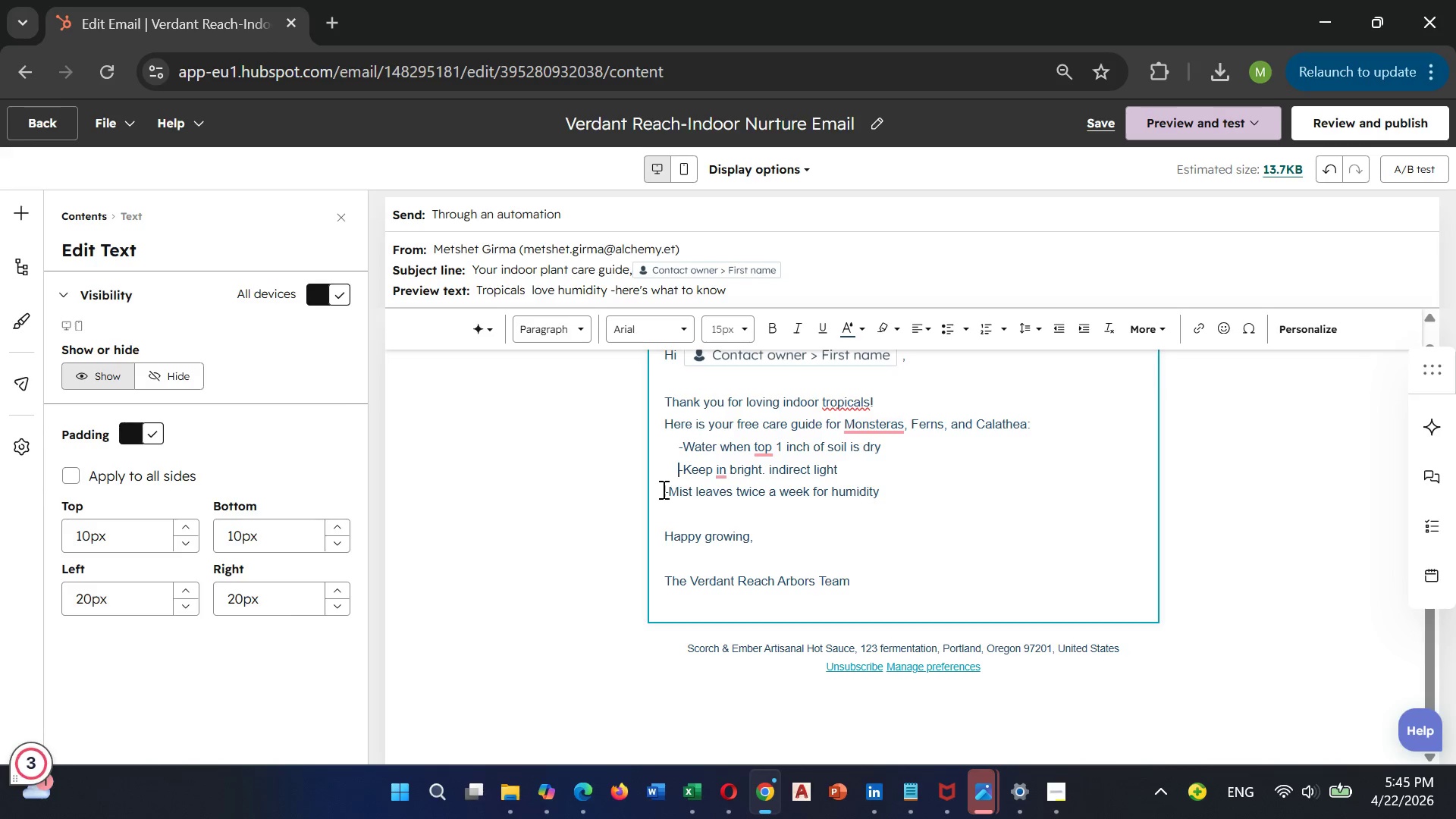 
left_click([662, 489])
 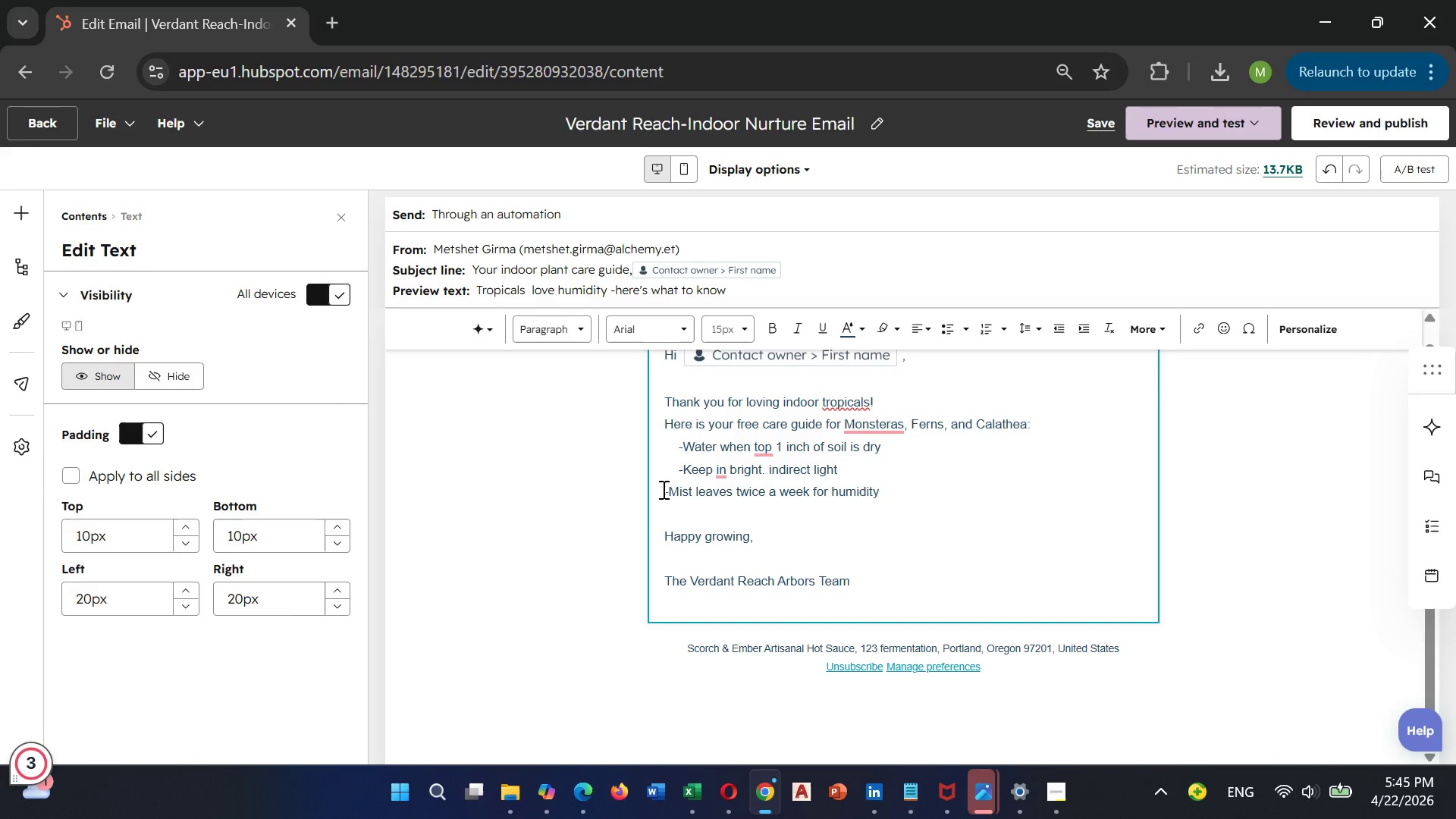 
key(Space)
 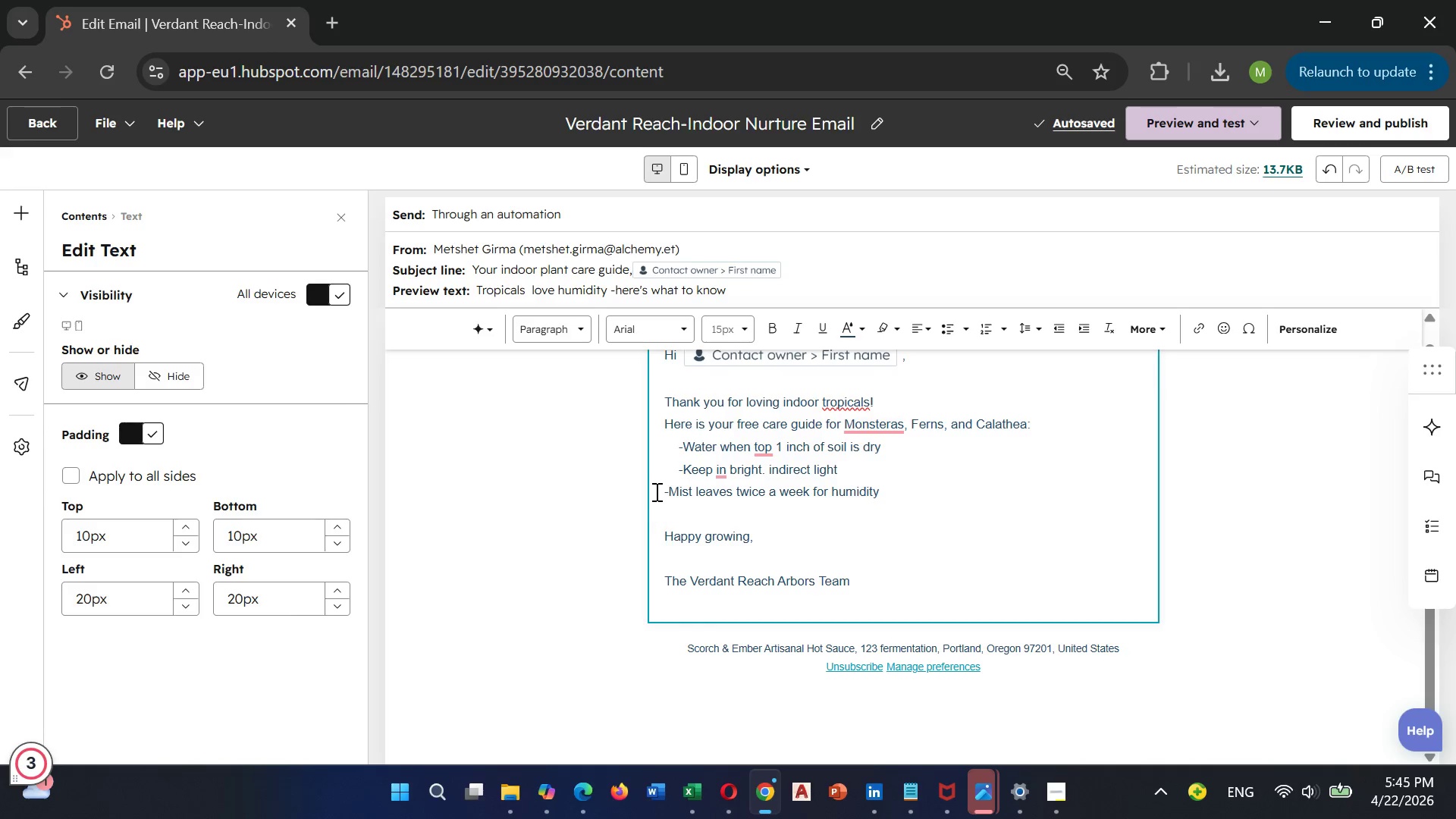 
double_click([662, 488])
 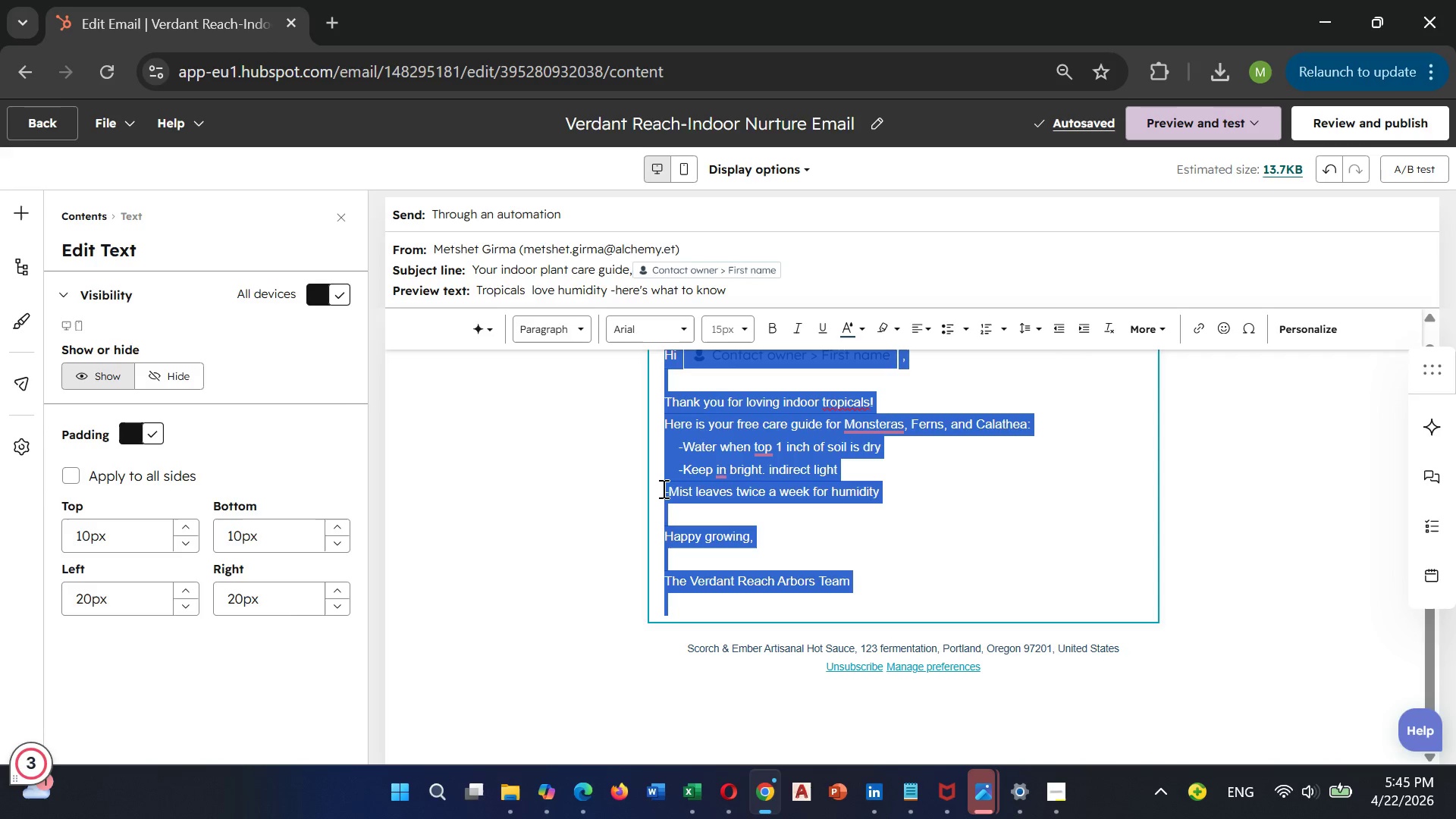 
triple_click([662, 488])
 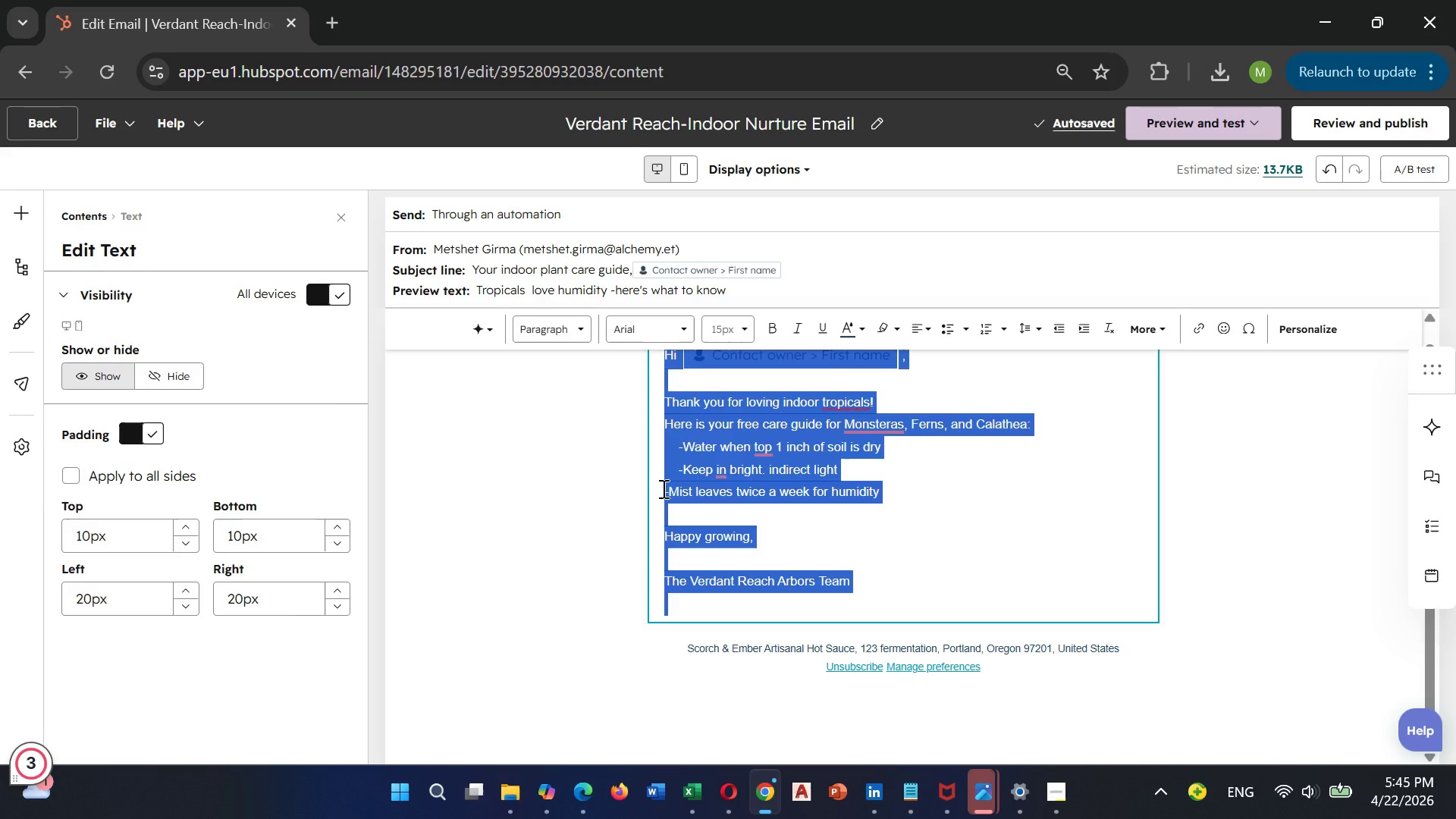 
left_click([662, 488])
 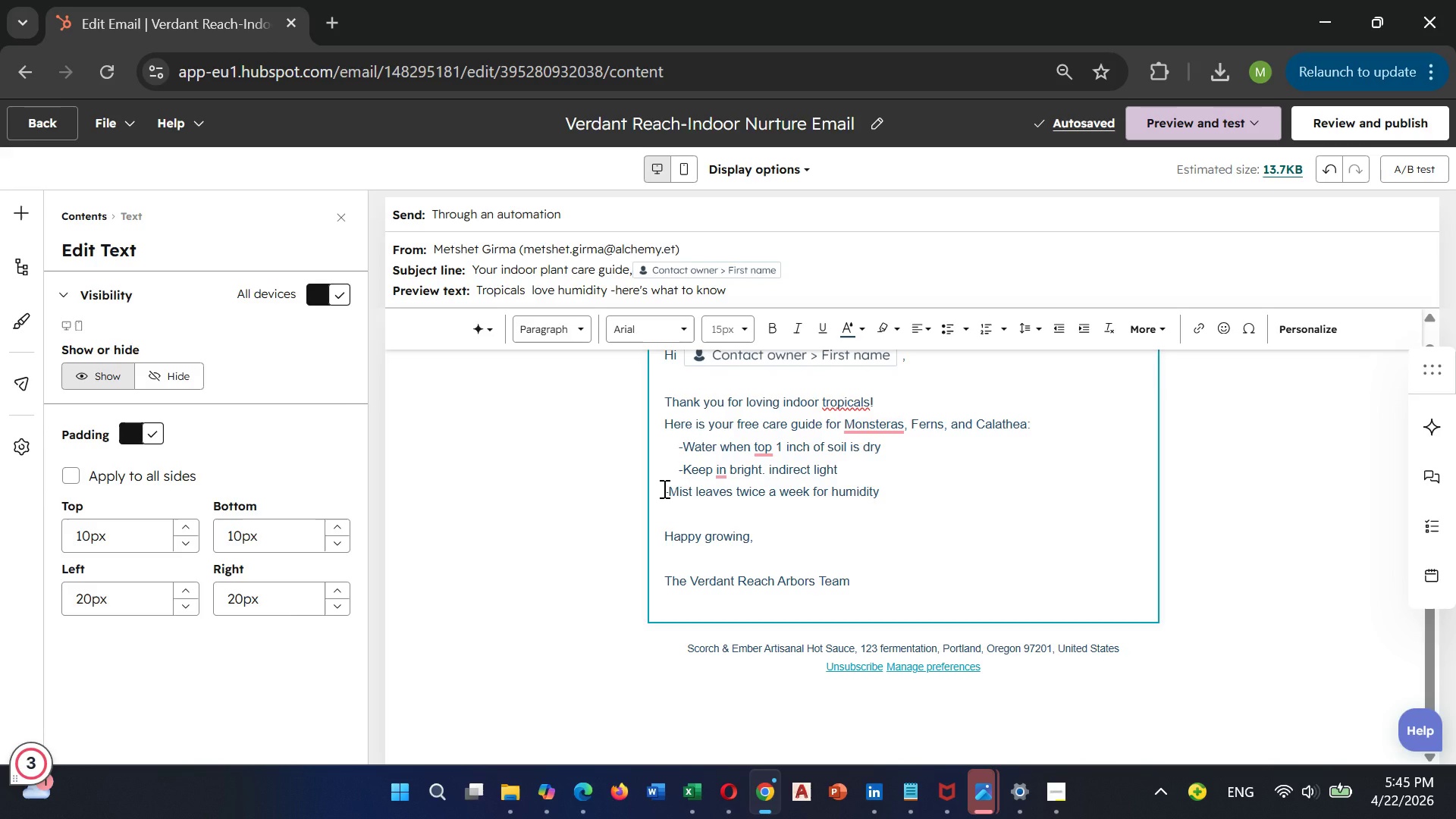 
key(Space)
 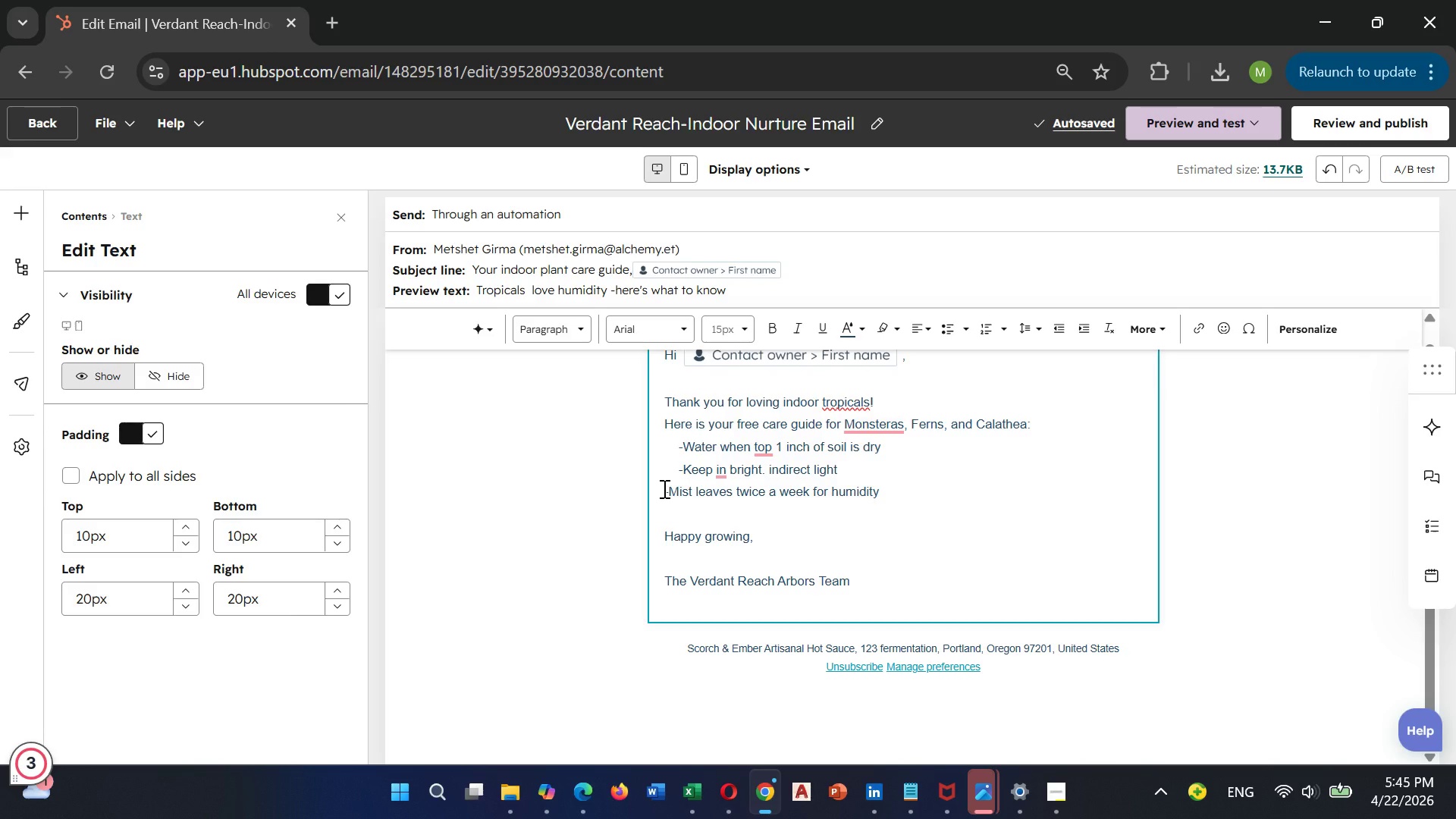 
key(Space)
 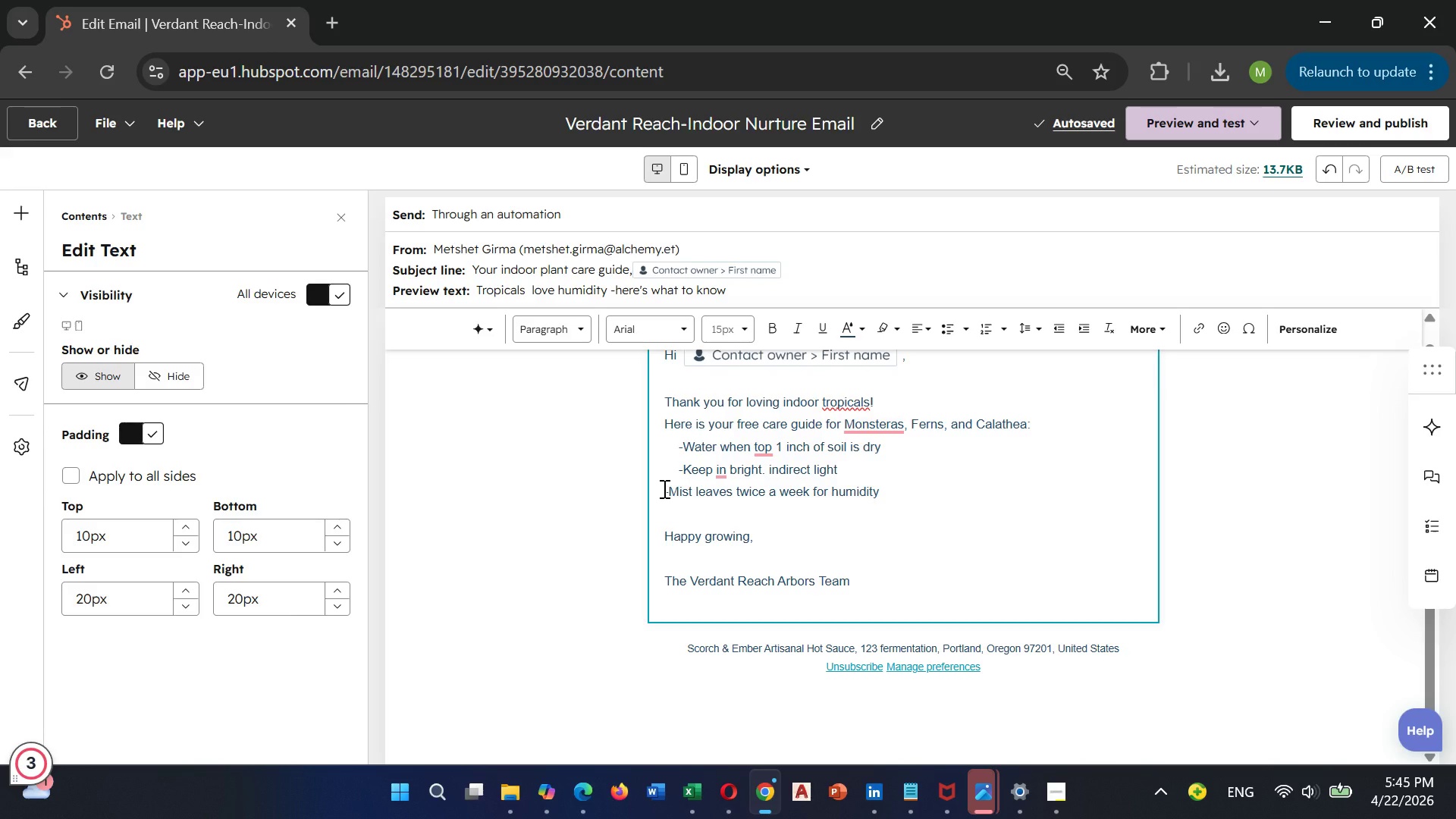 
key(Space)
 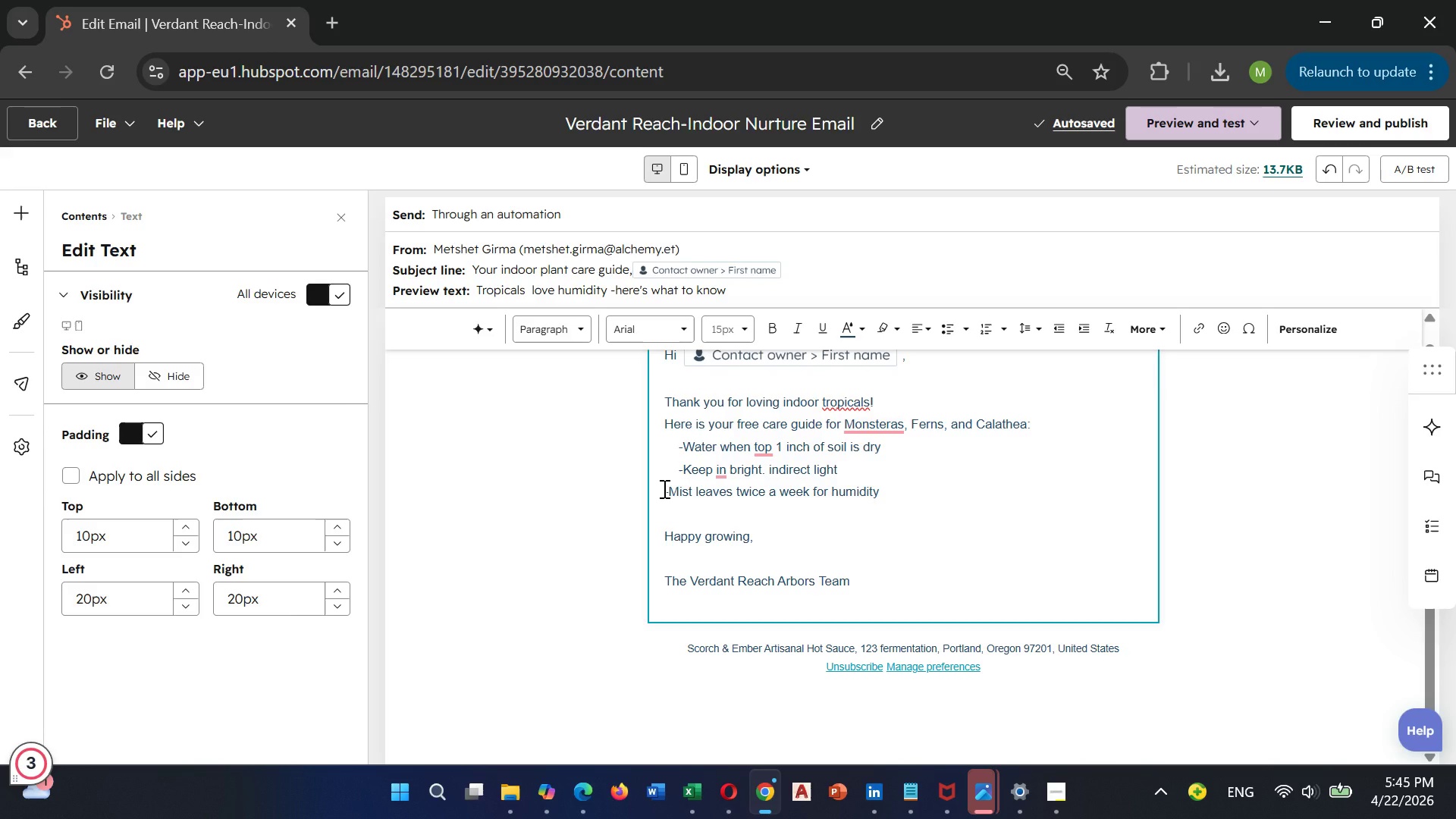 
key(Space)
 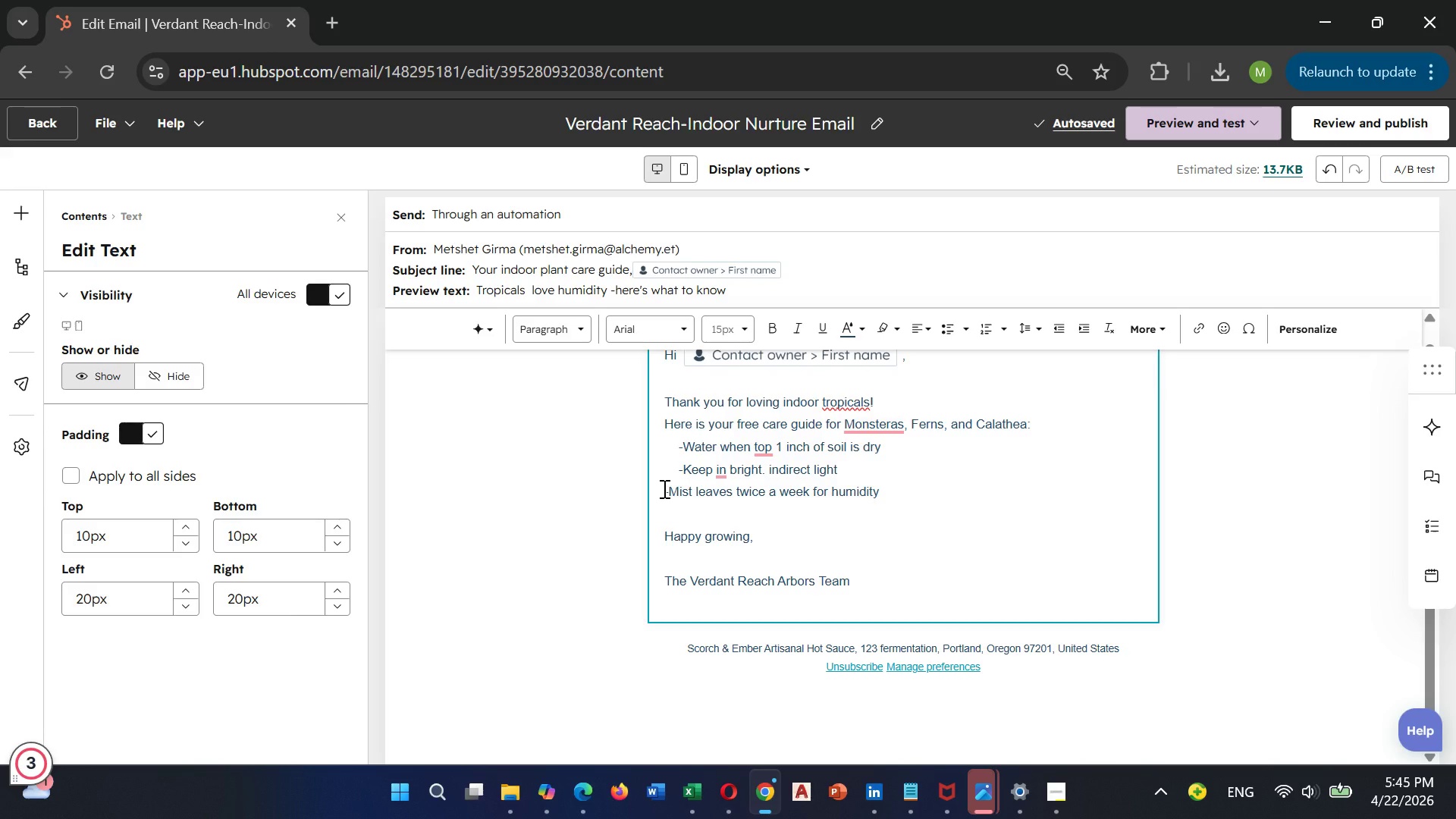 
key(Space)
 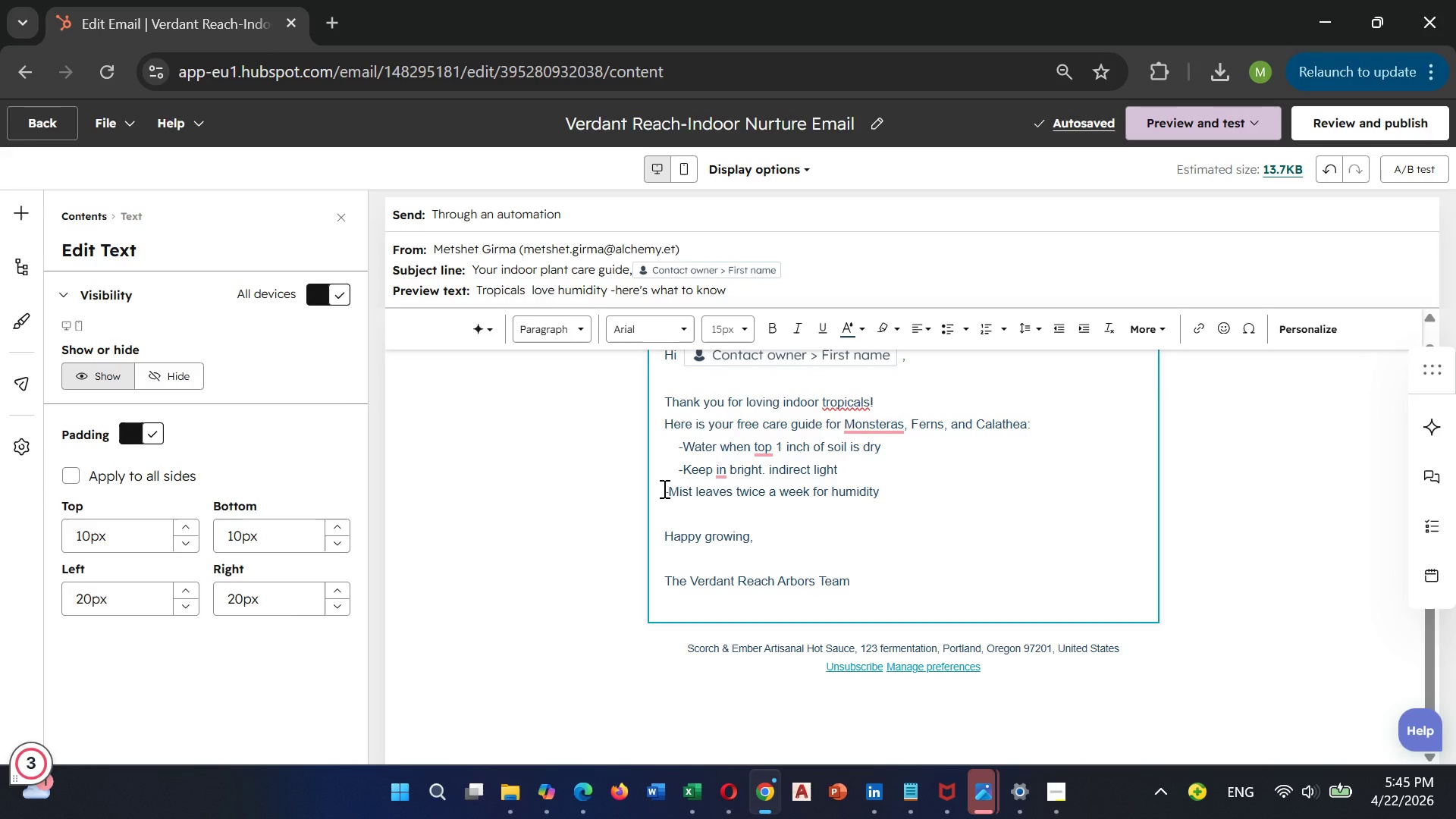 
key(Space)
 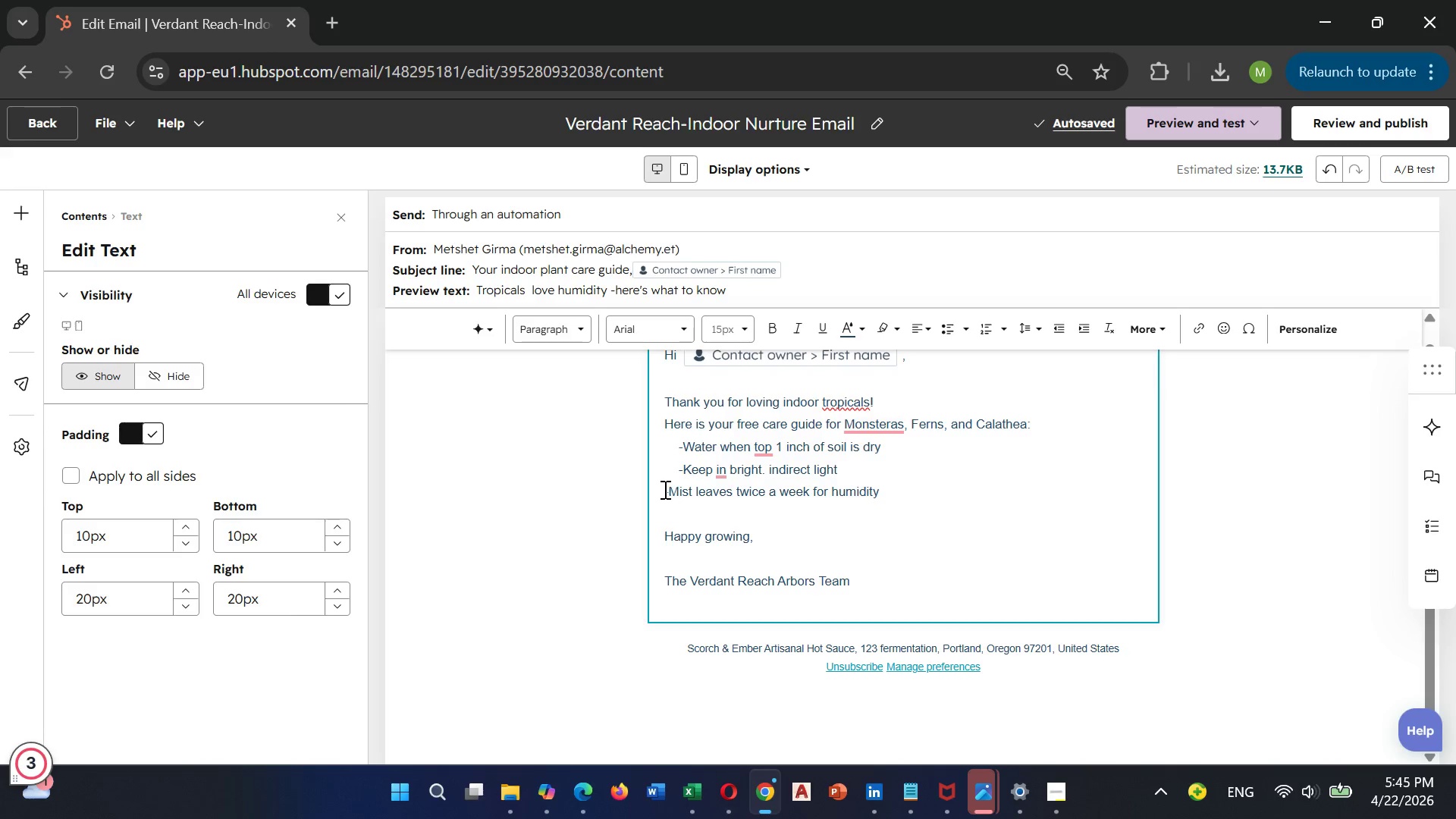 
left_click([661, 489])
 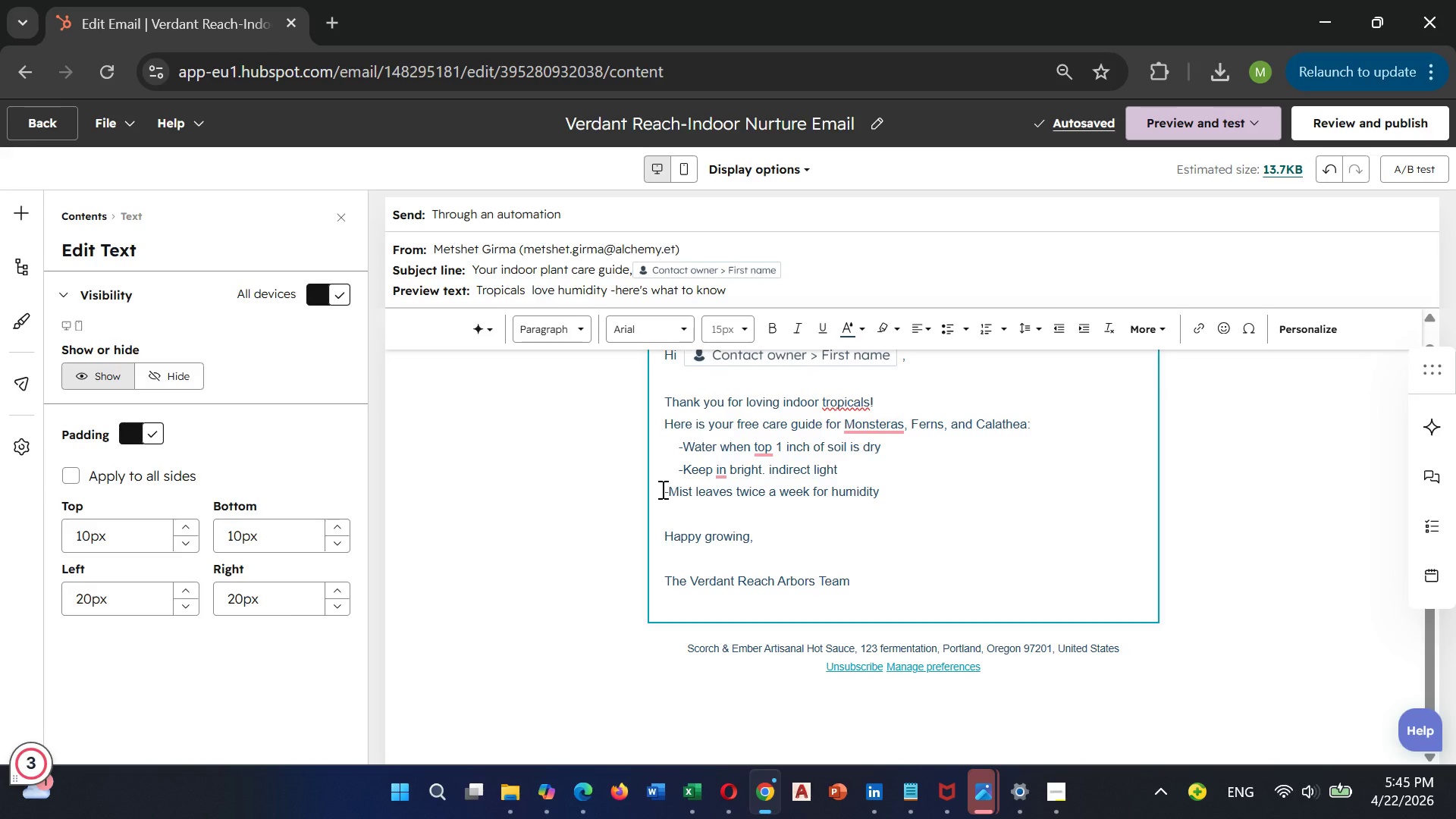 
key(Space)
 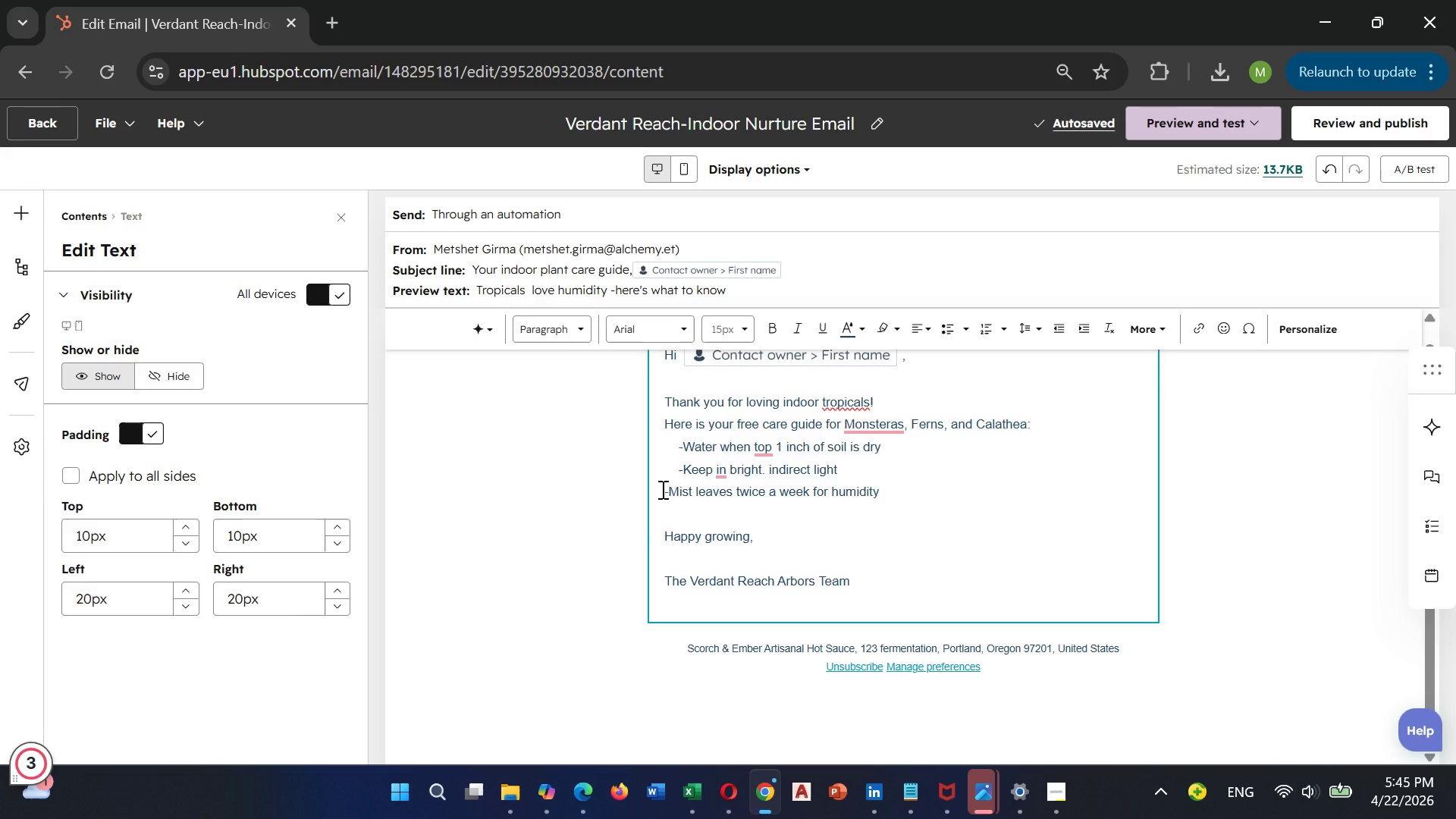 
key(Space)
 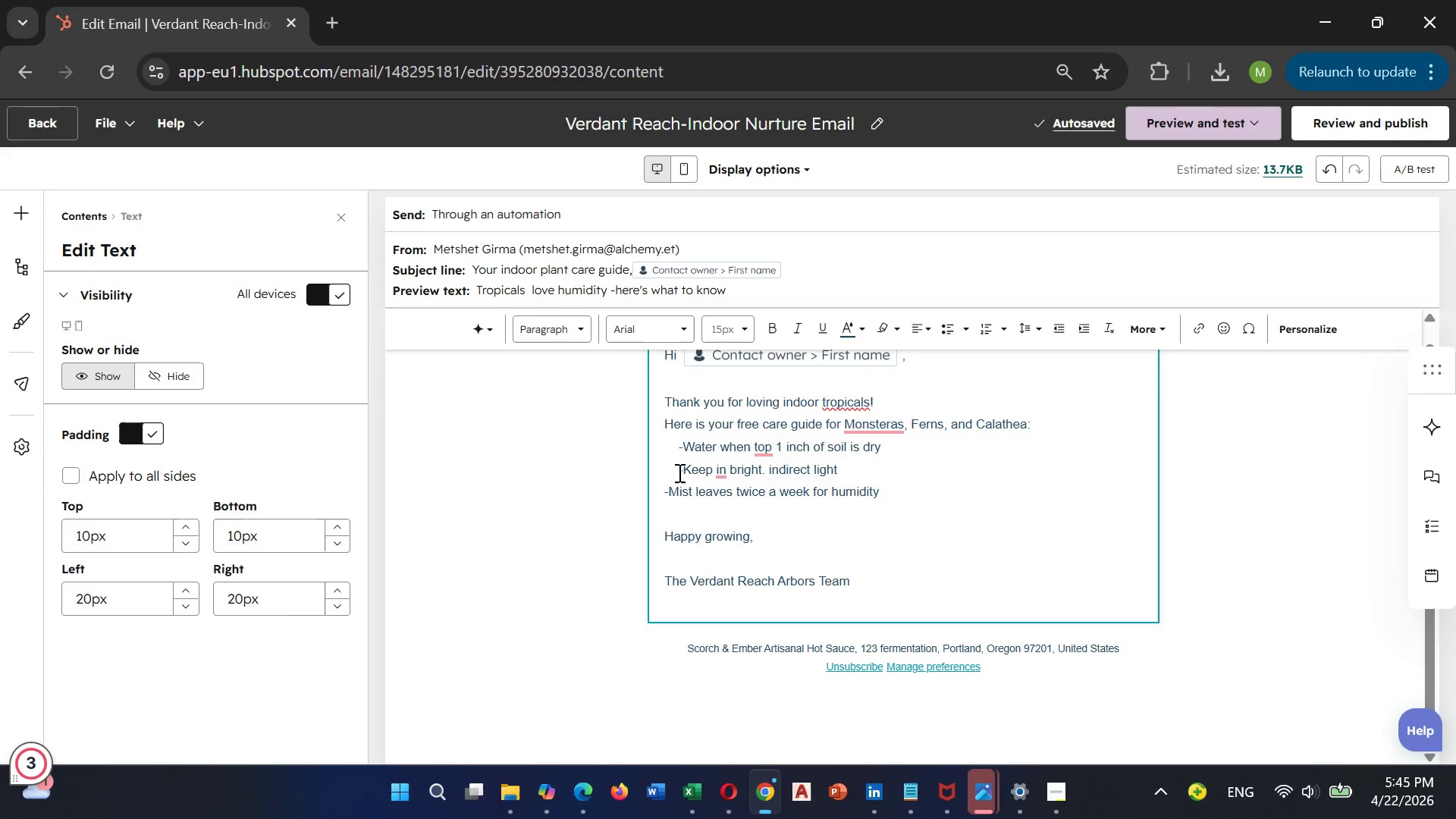 
left_click([683, 482])
 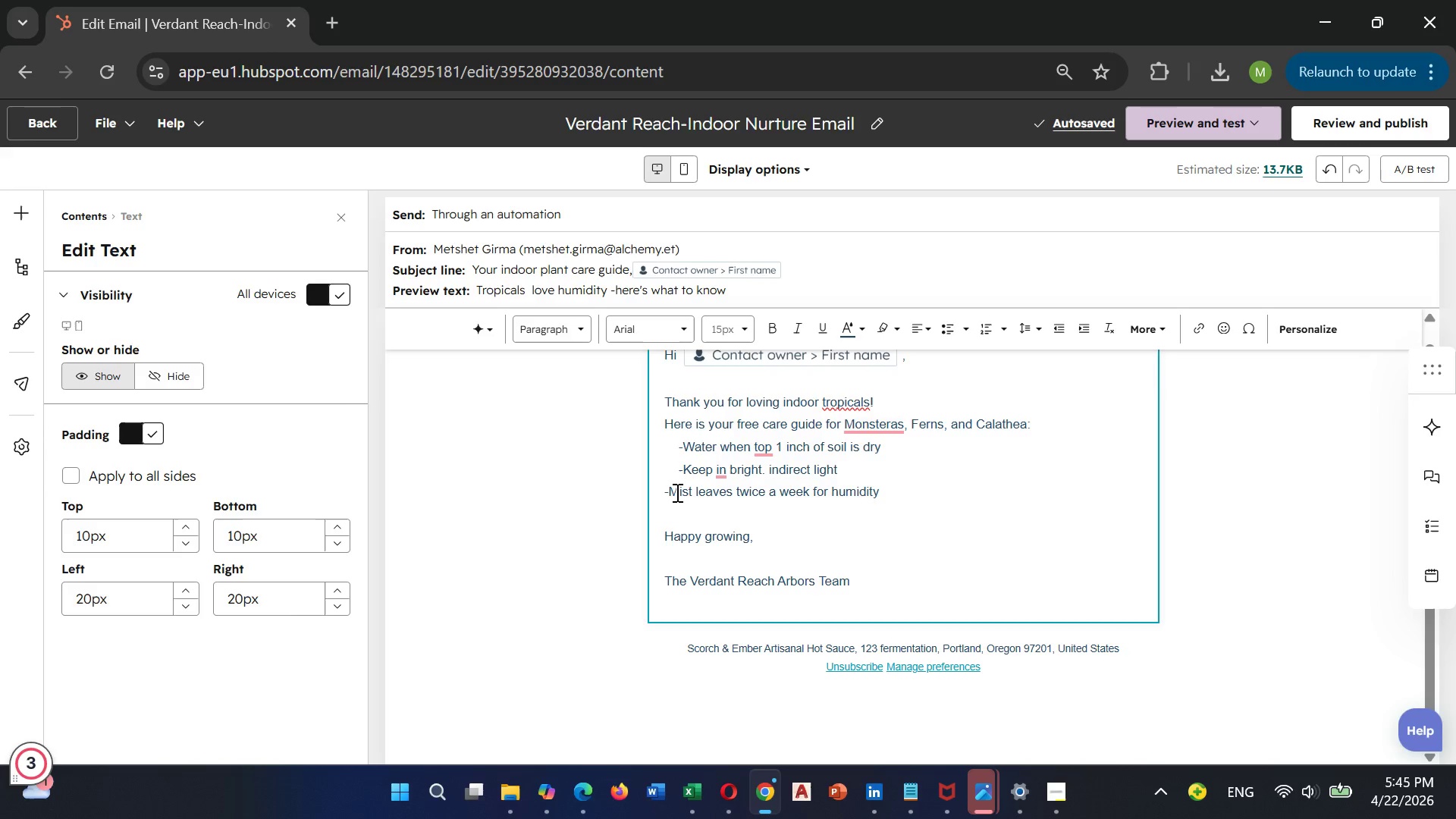 
key(ArrowLeft)
 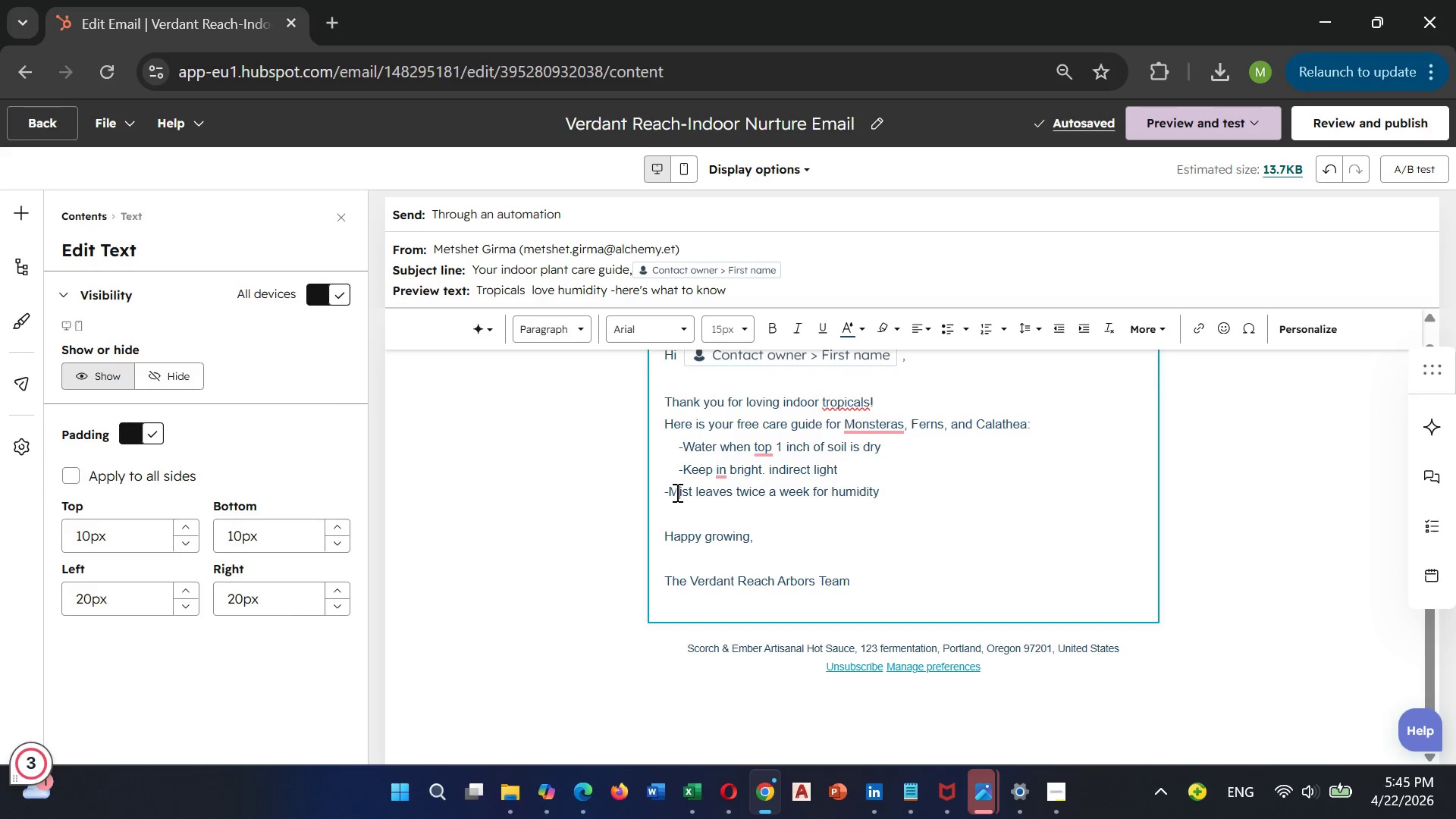 
key(ArrowLeft)
 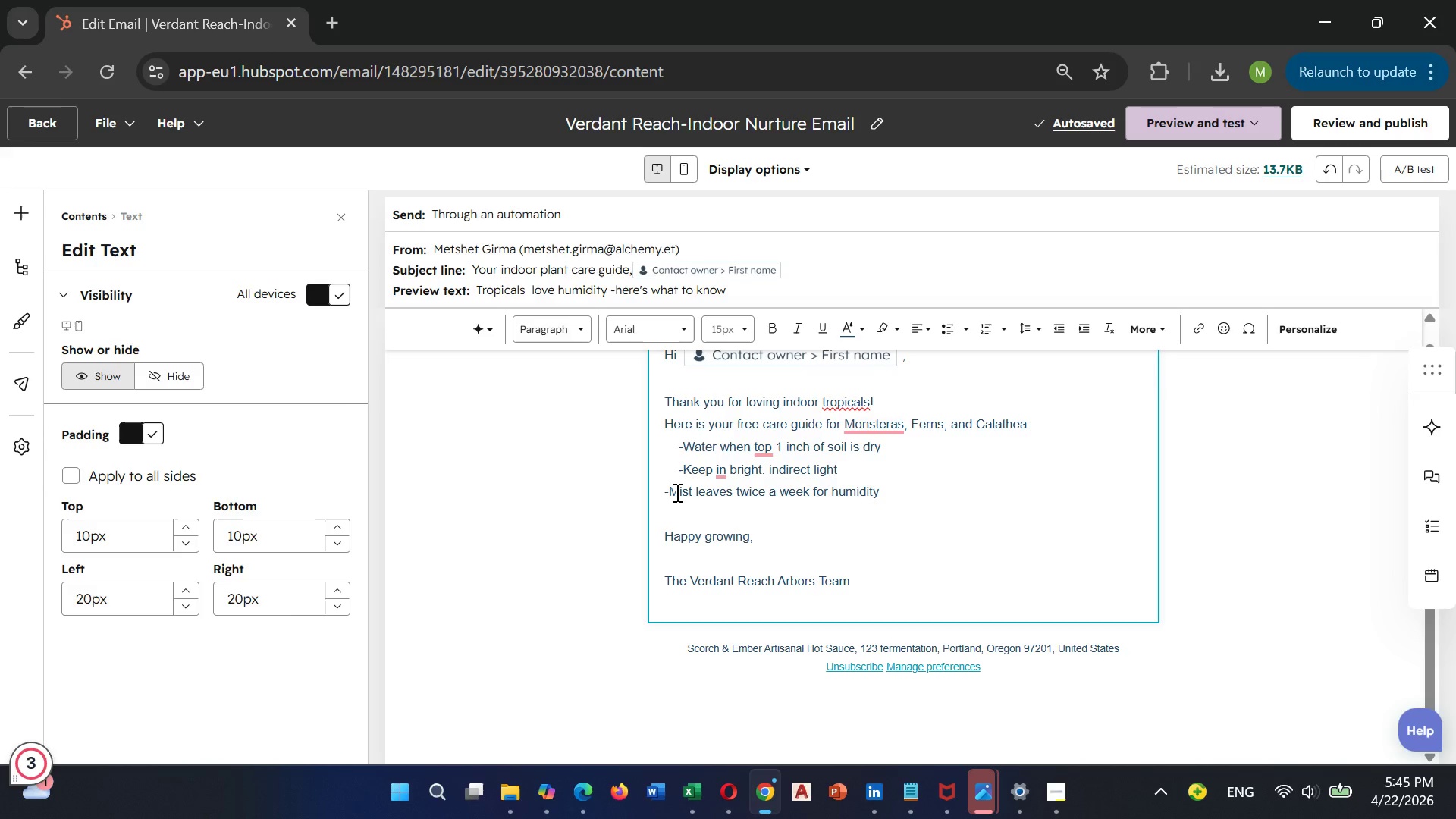 
key(ArrowLeft)
 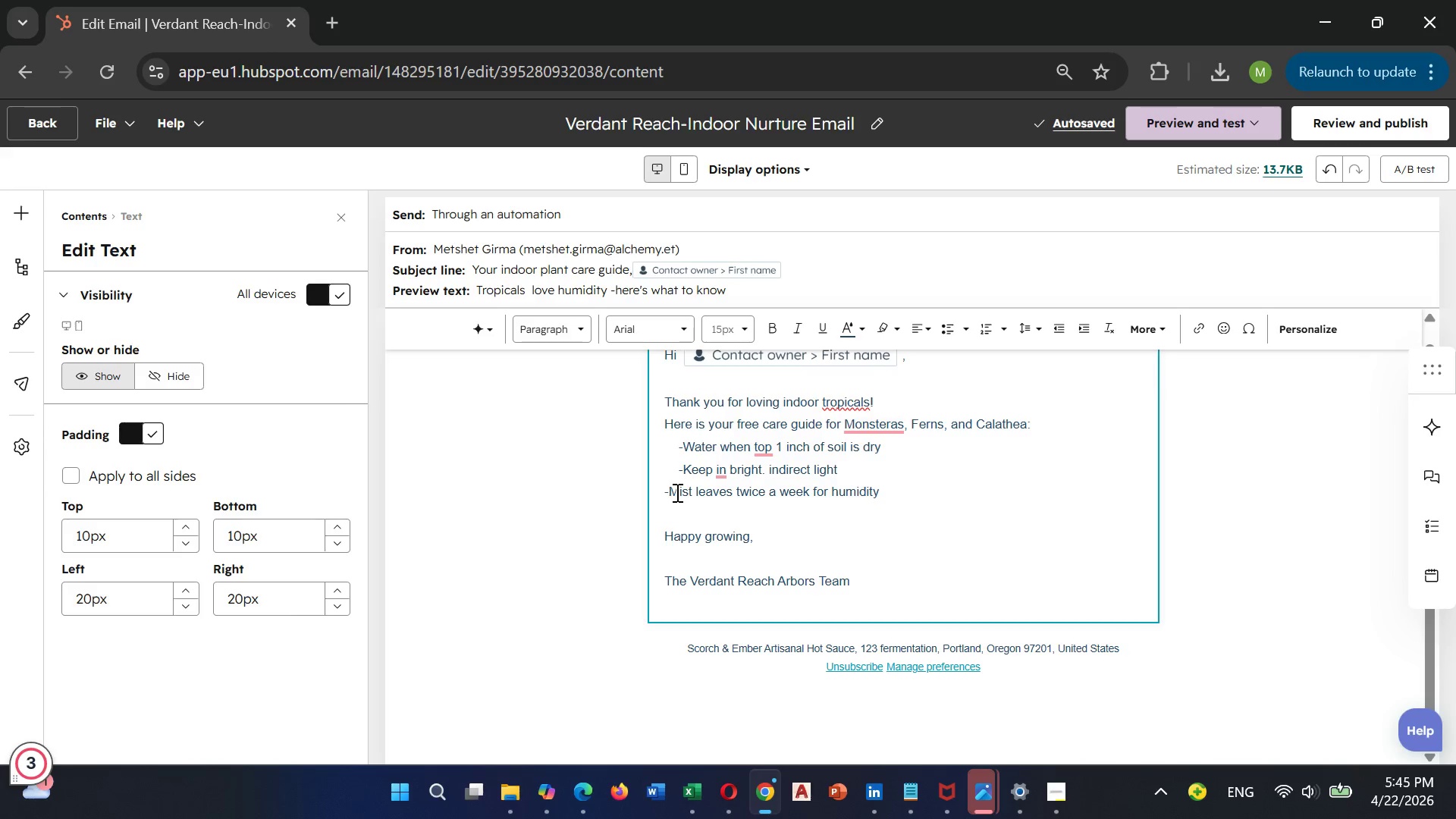 
key(Space)
 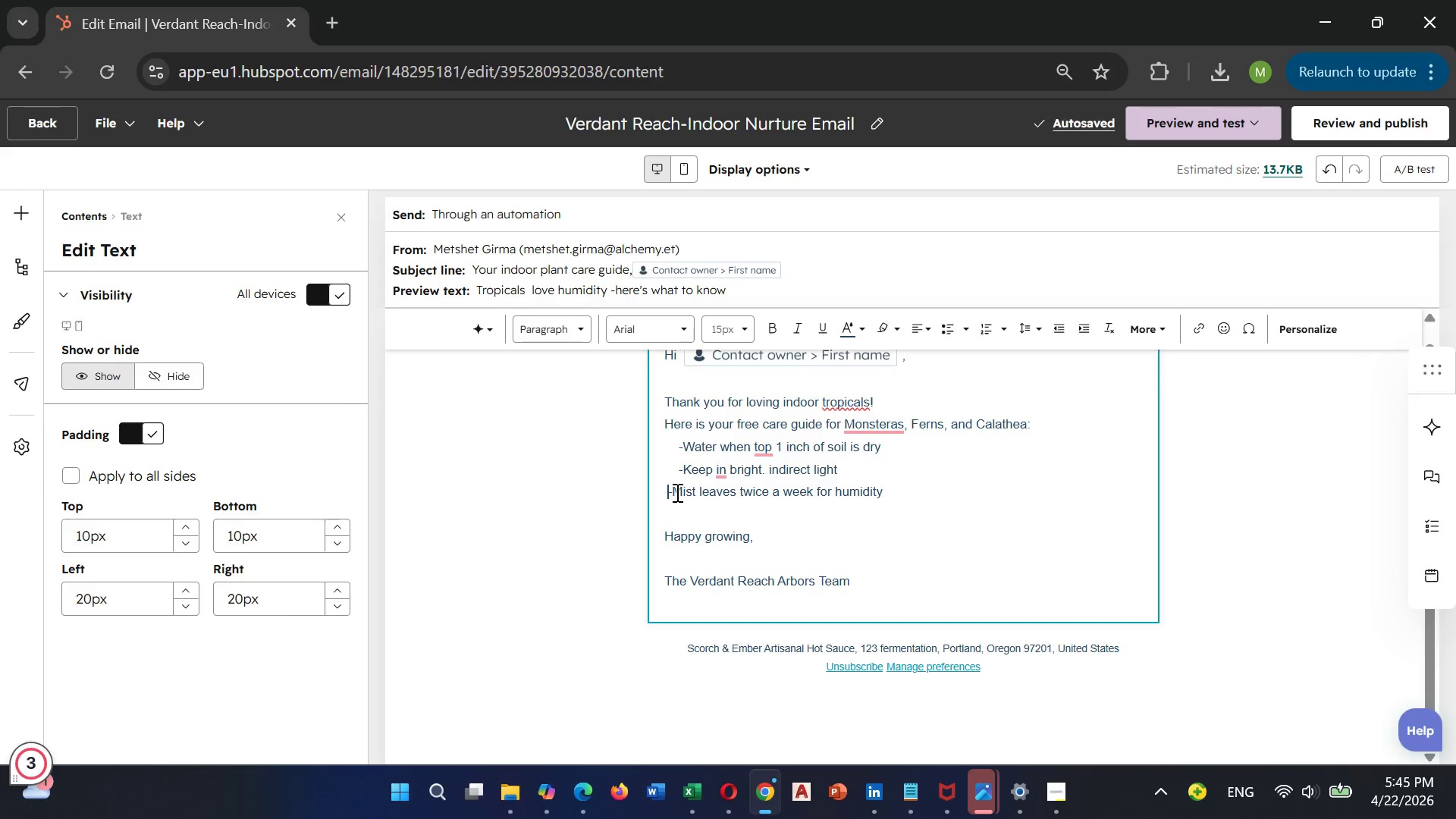 
key(Space)
 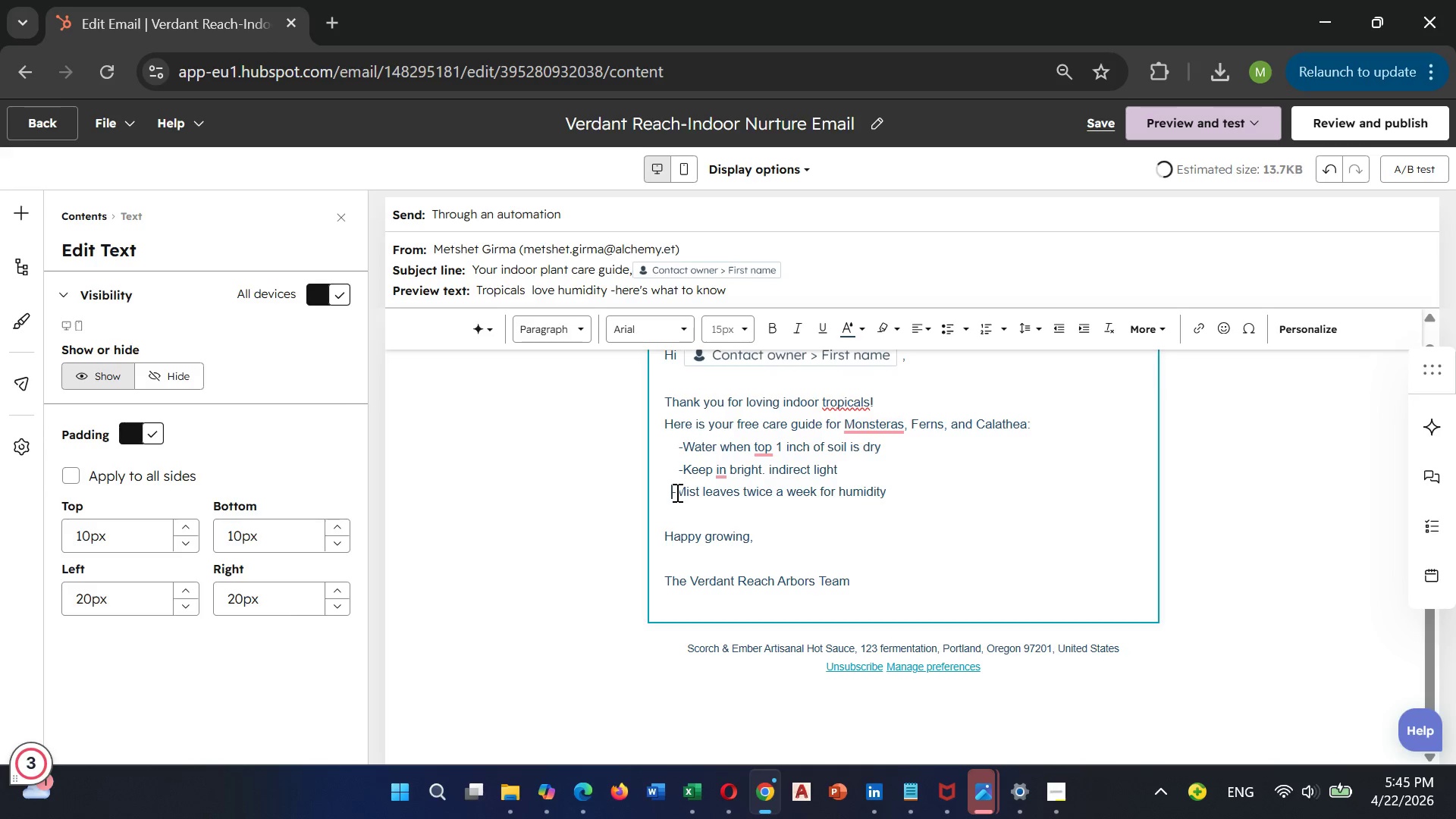 
key(Space)
 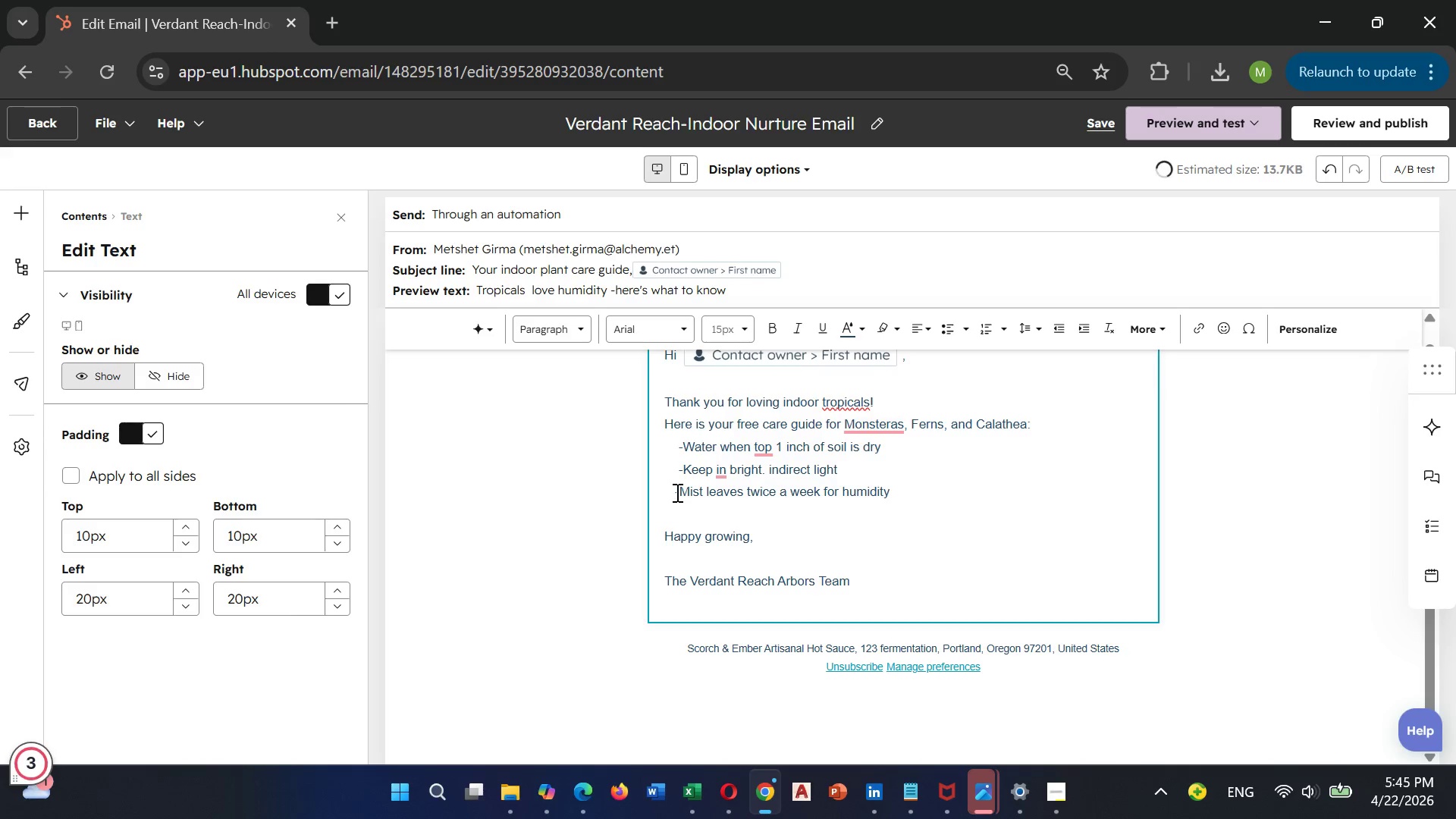 
key(Space)
 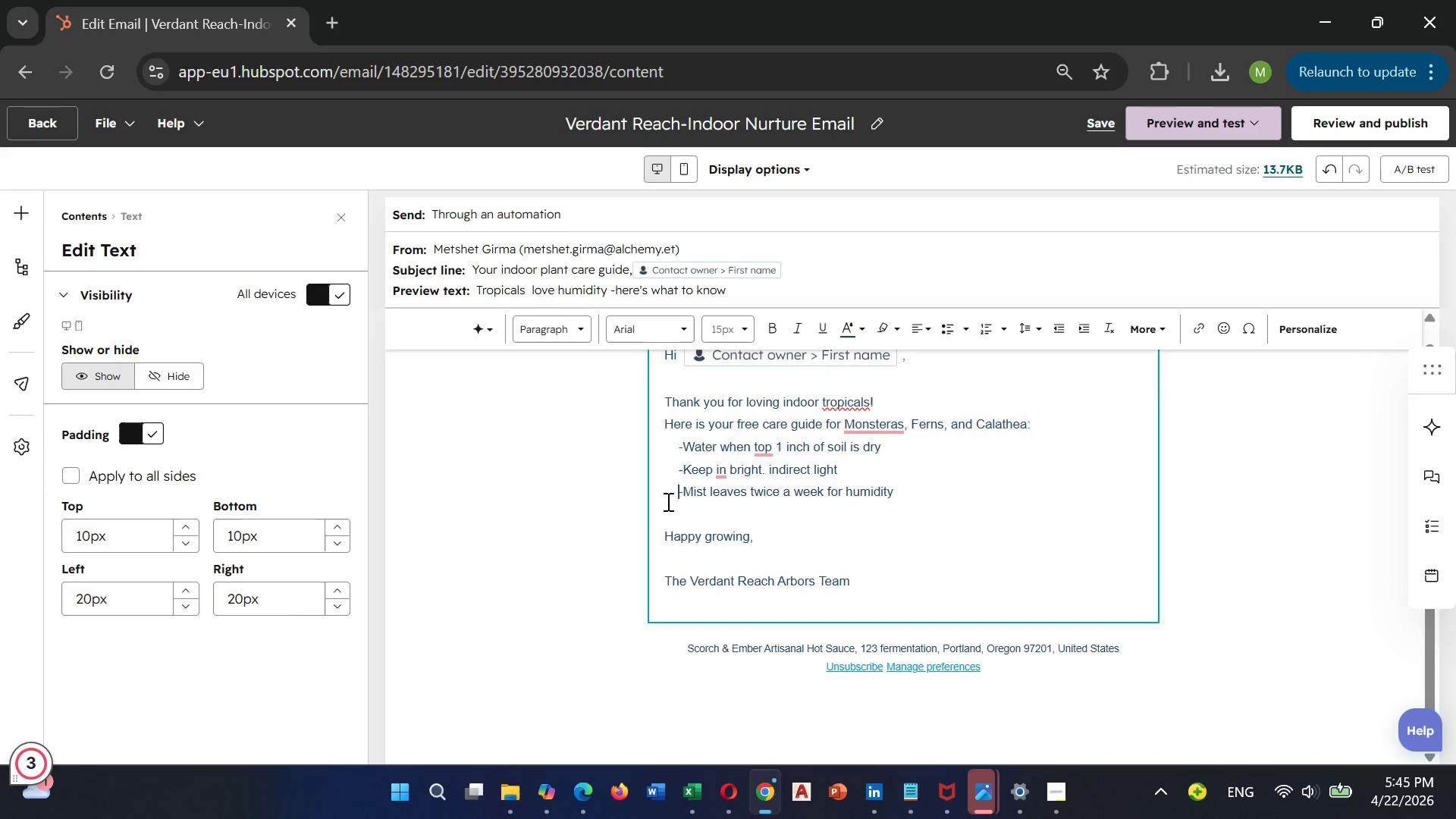 
scroll: coordinate [795, 538], scroll_direction: down, amount: 1.0
 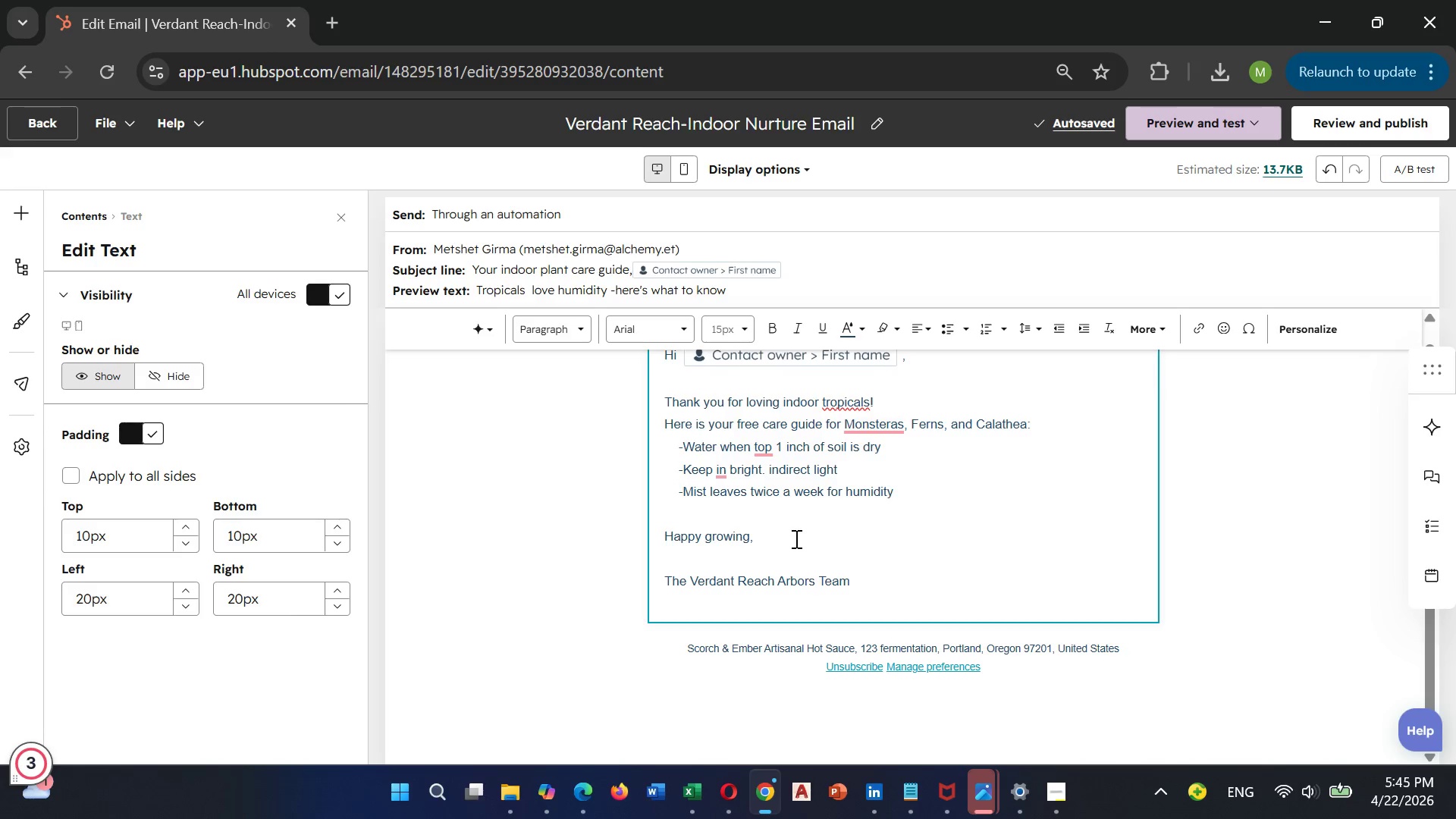 
wait(7.29)
 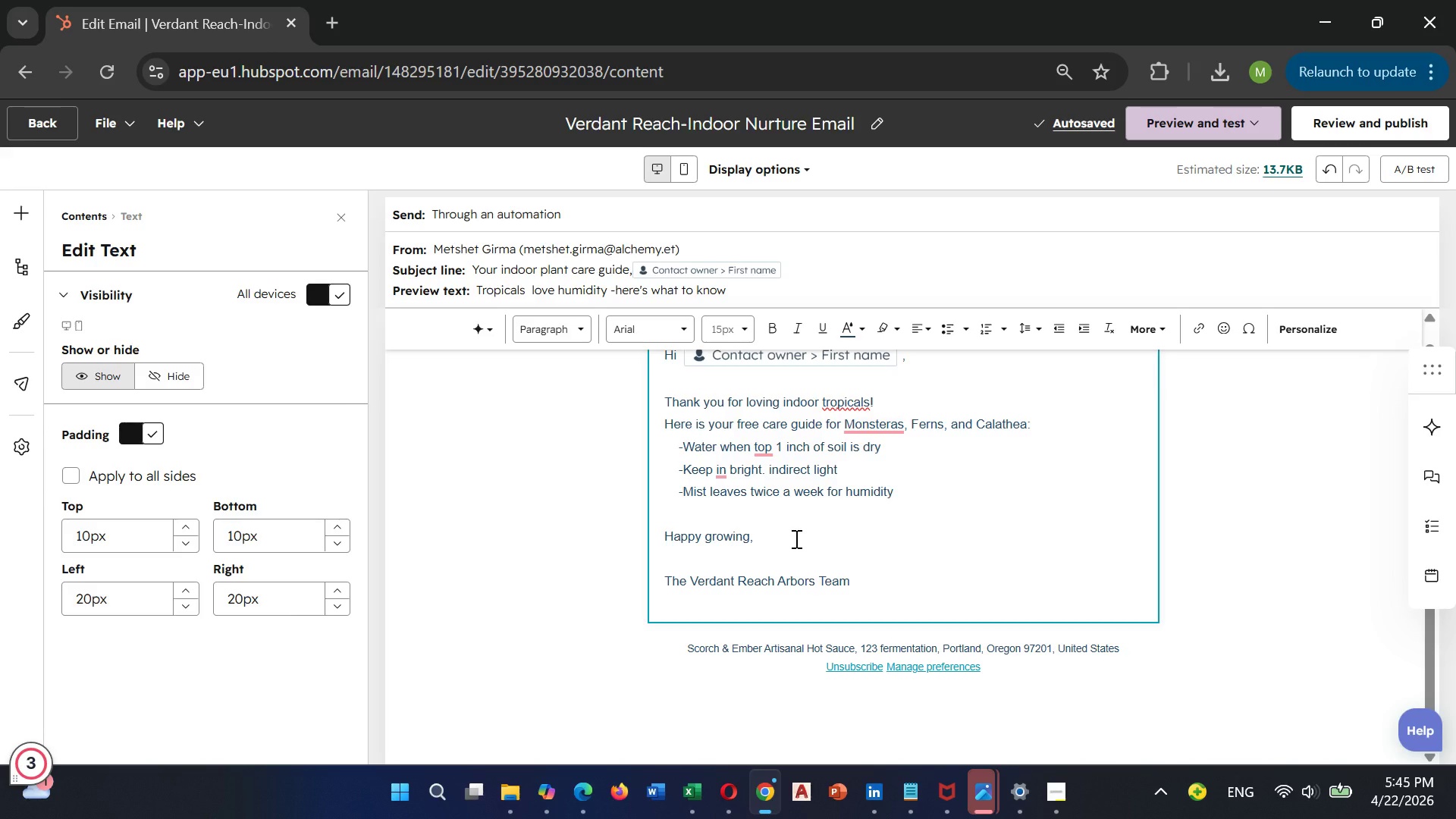 
scroll: coordinate [856, 516], scroll_direction: up, amount: 6.0
 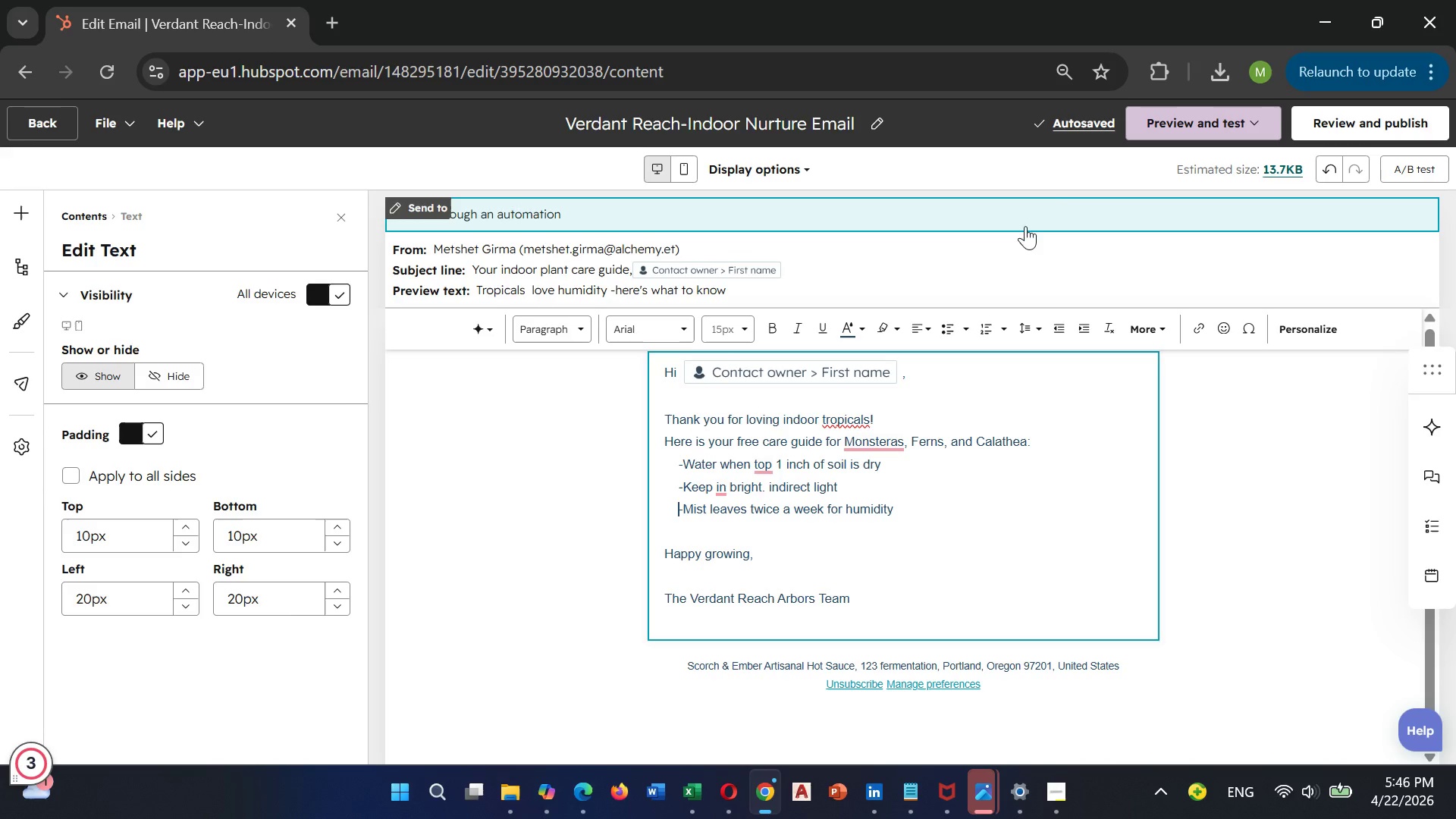 
left_click([1072, 125])
 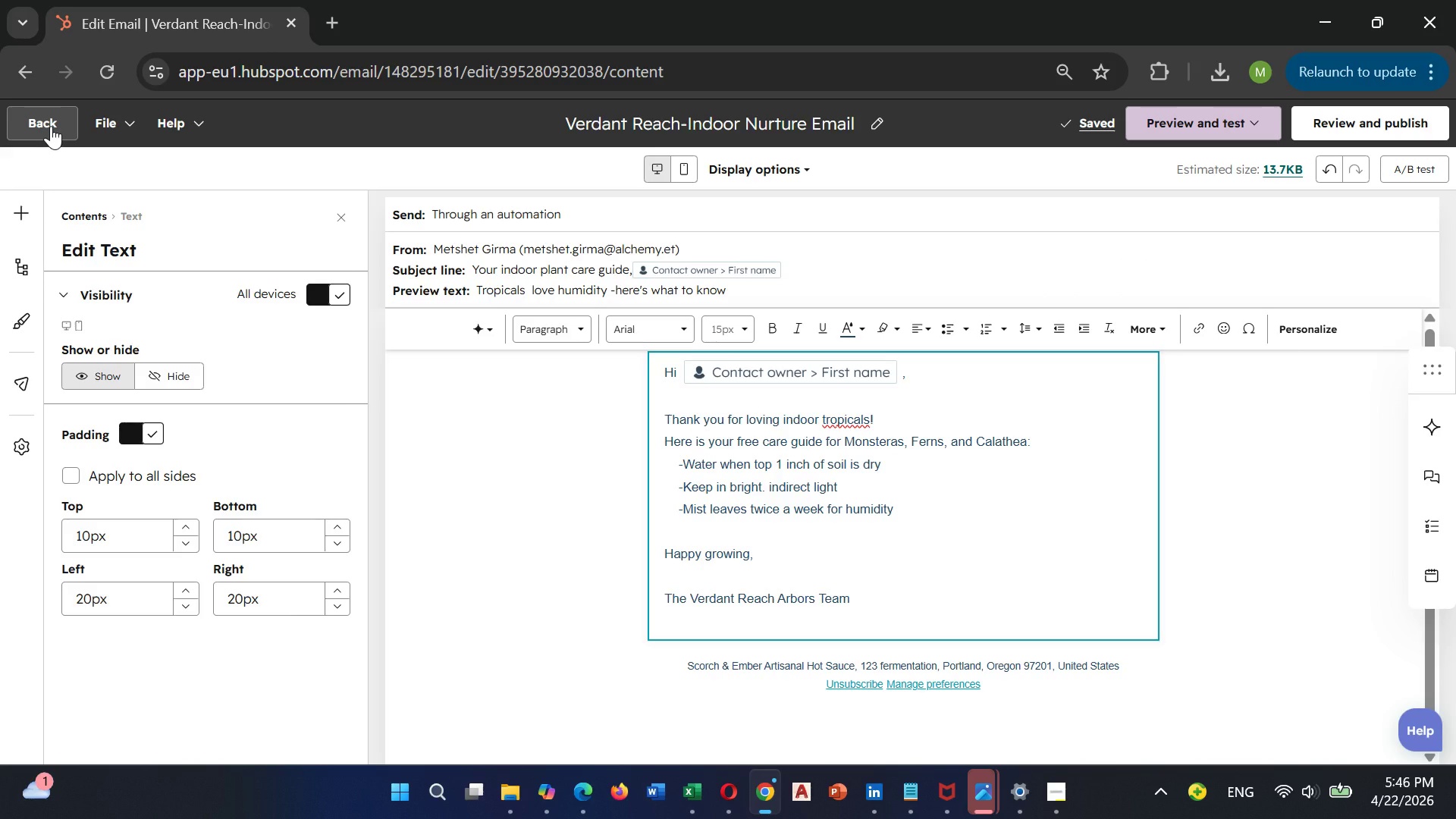 
wait(7.44)
 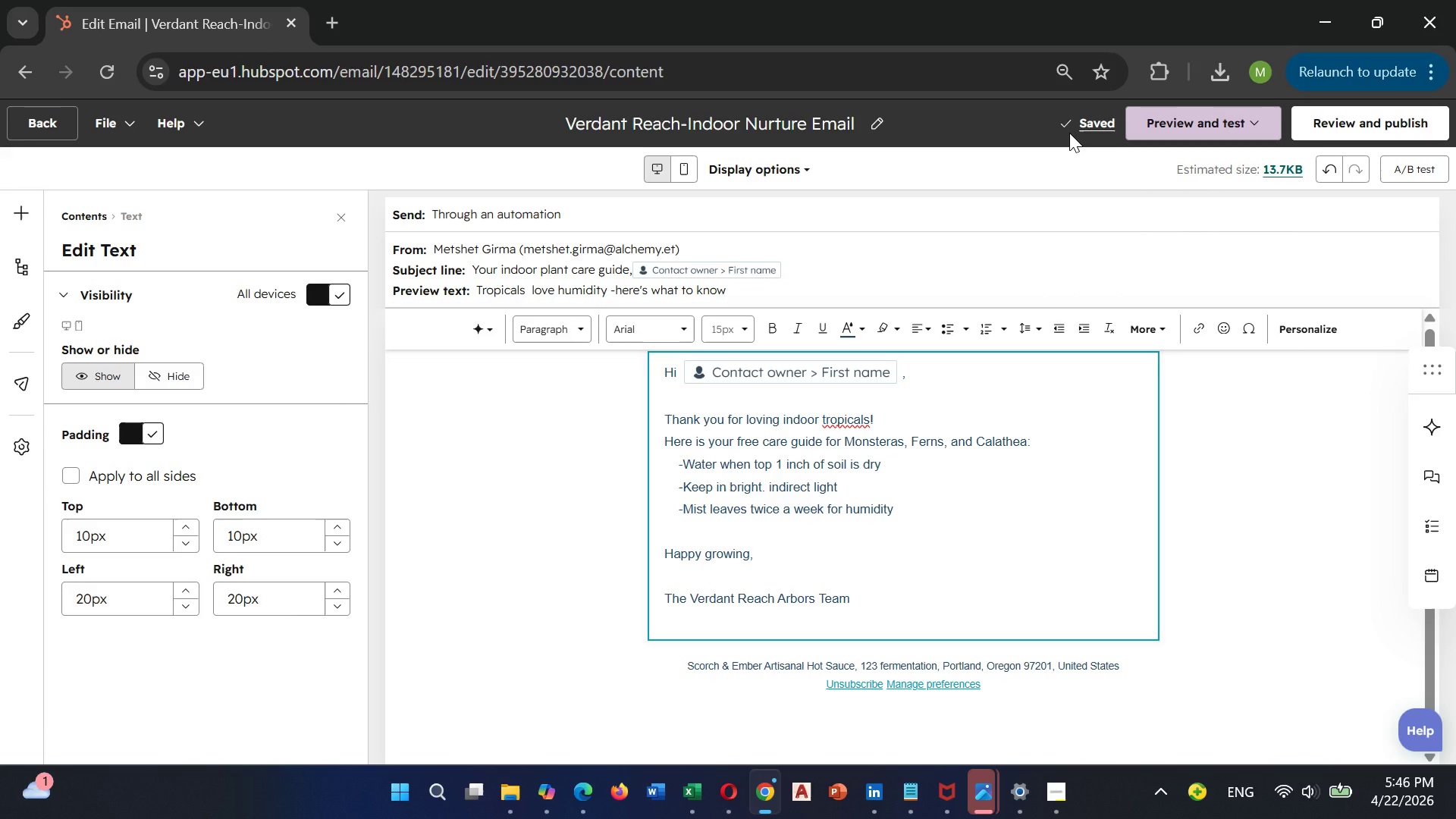 
left_click([51, 126])
 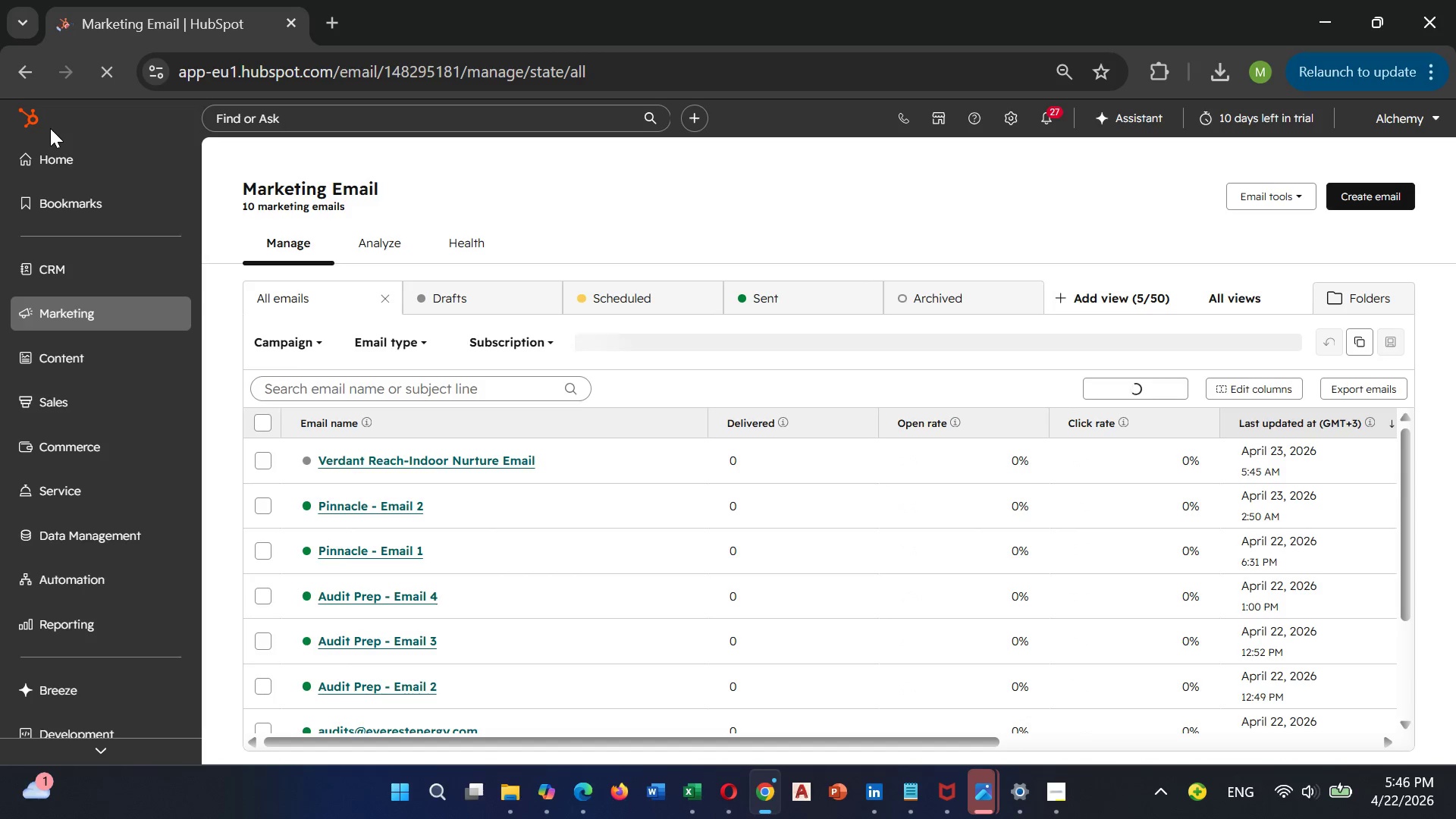 
wait(8.94)
 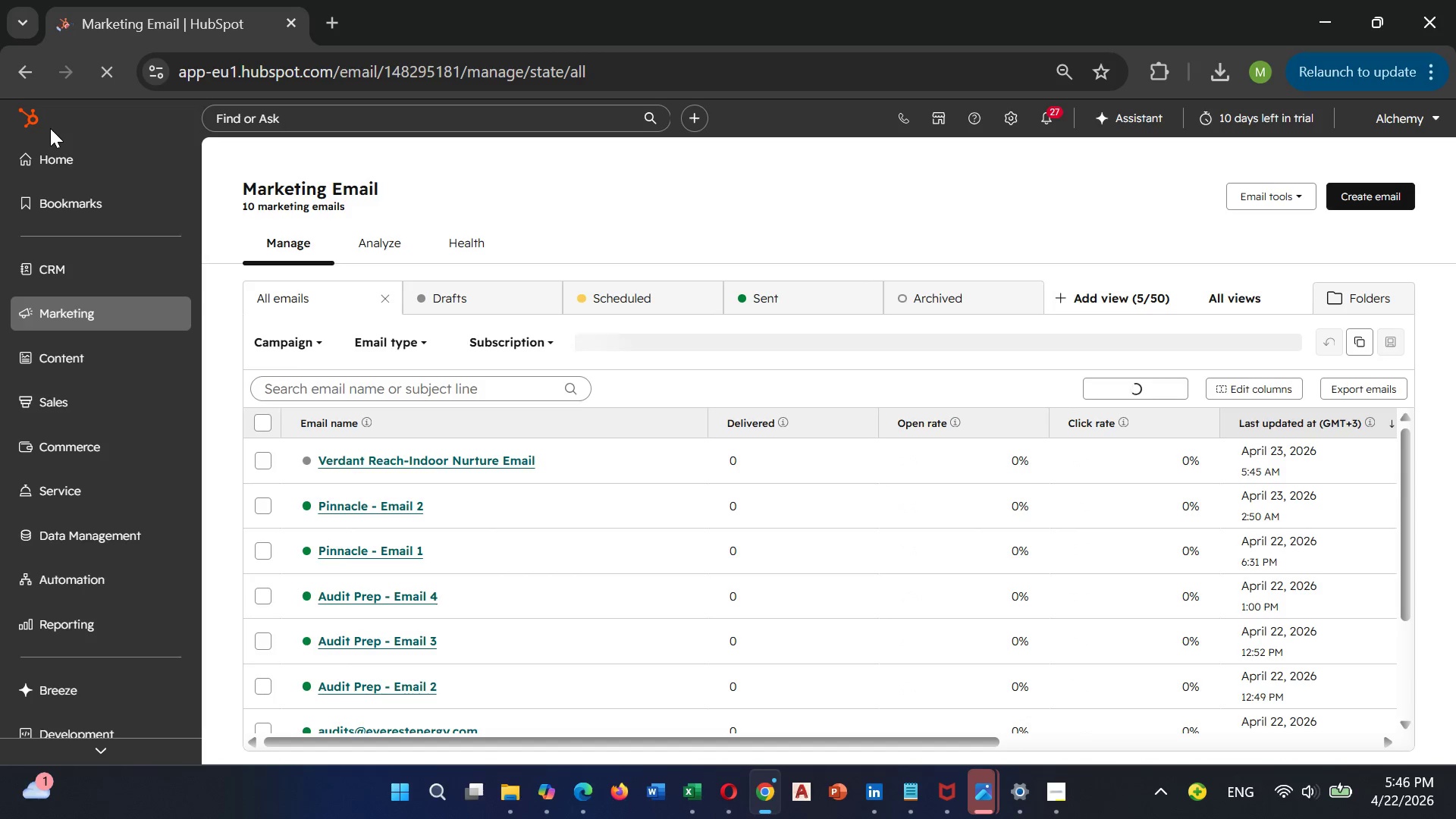 
left_click([1349, 188])
 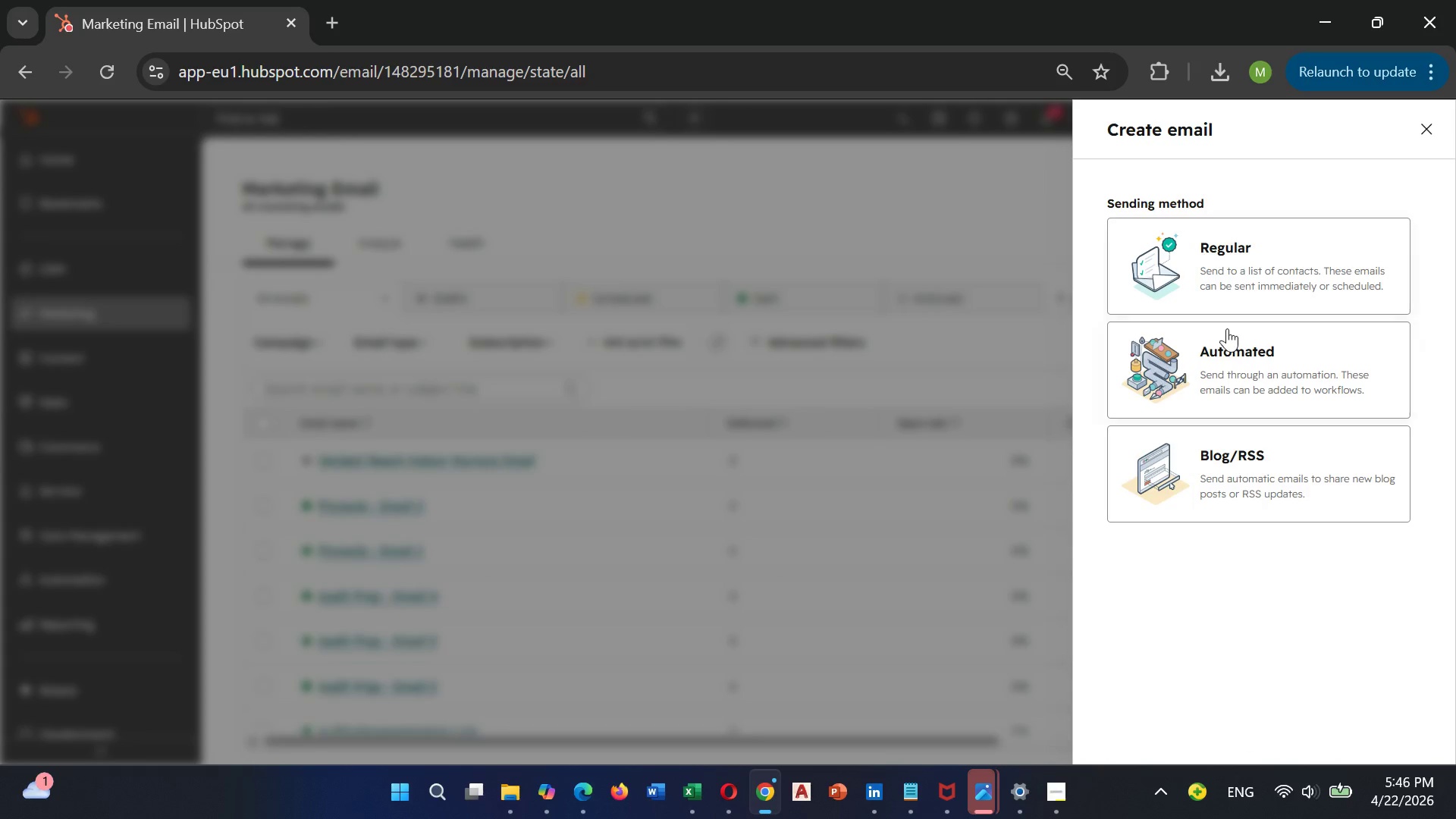 
left_click([1241, 346])
 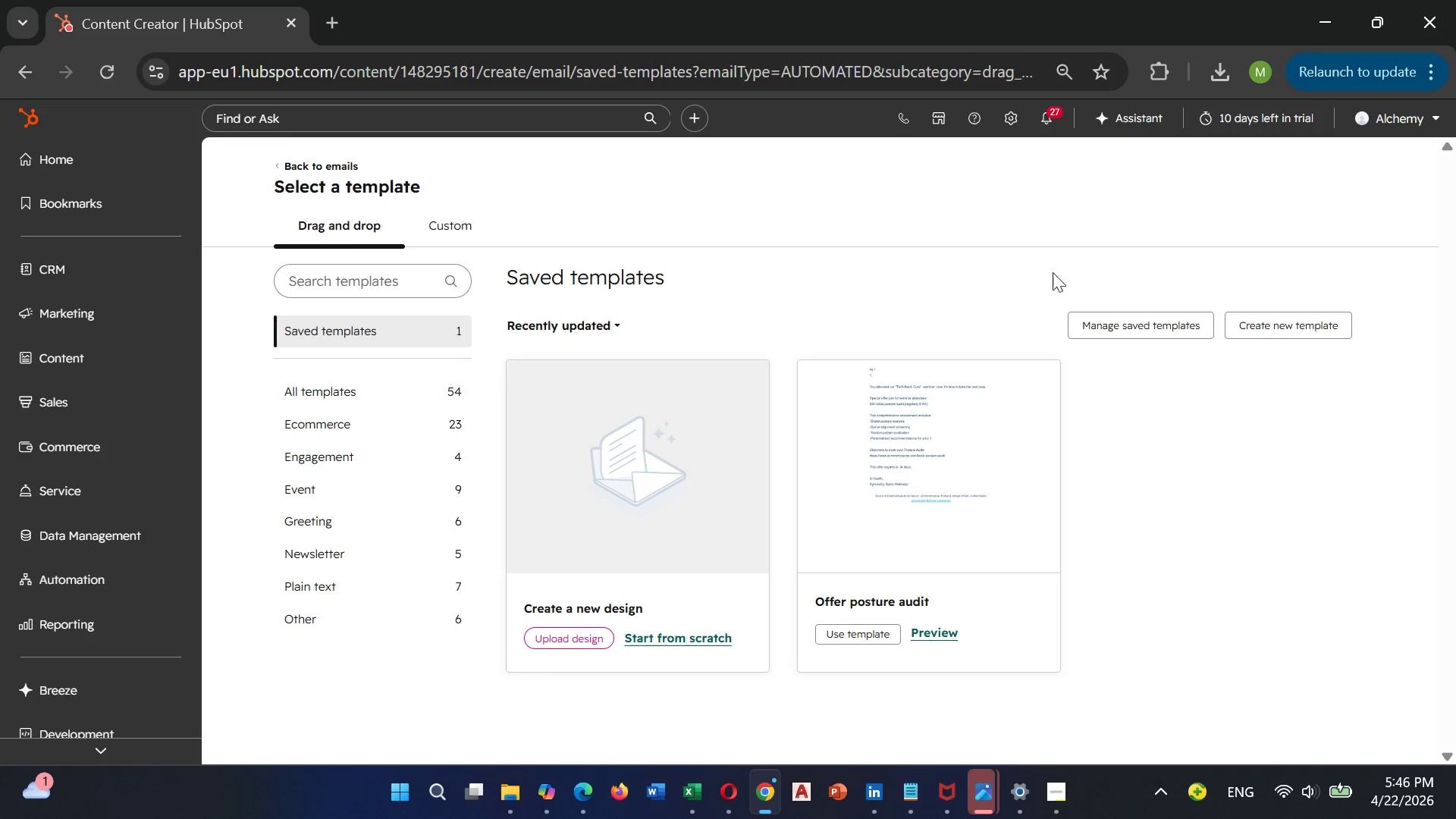 
wait(7.5)
 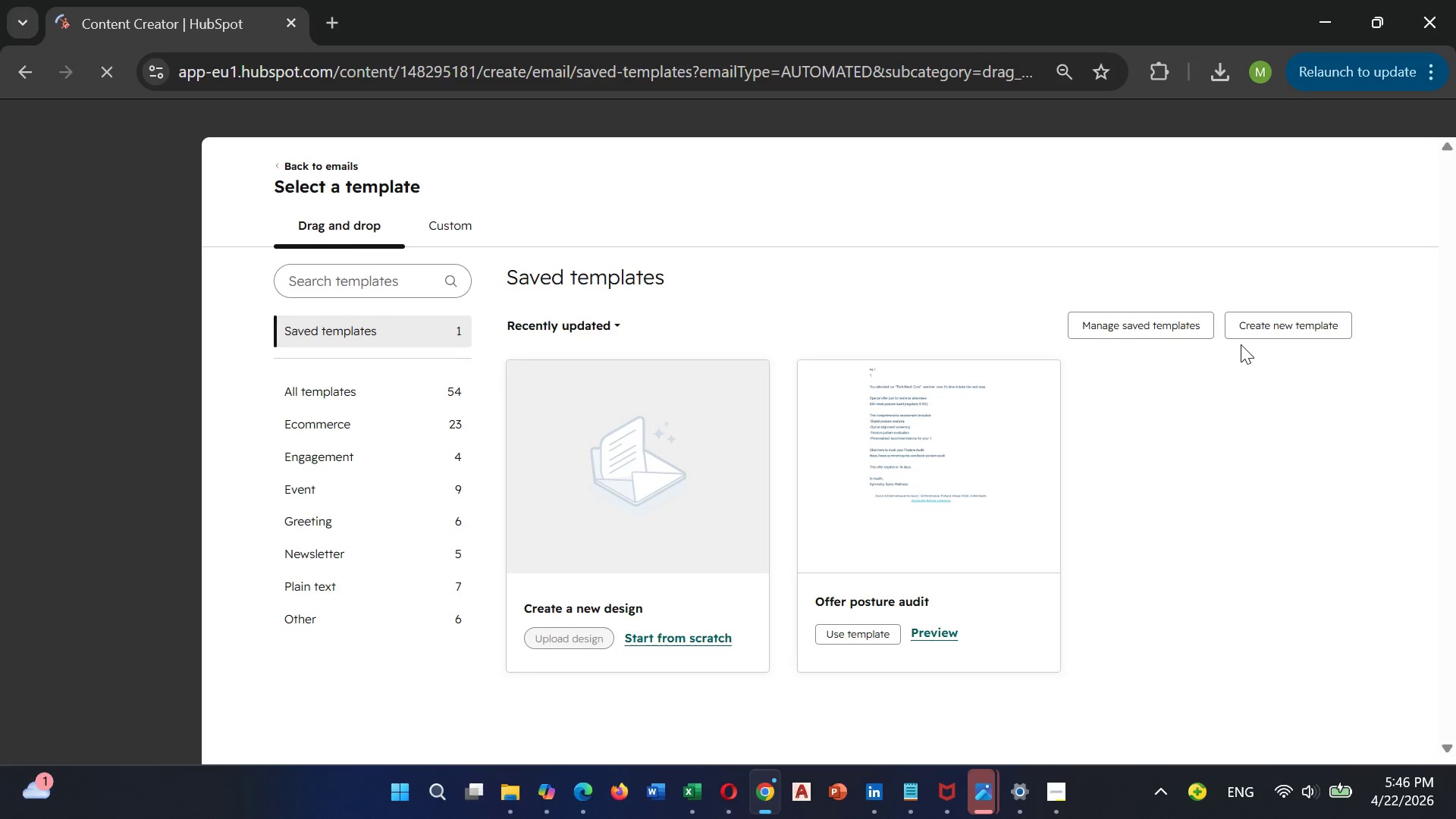 
left_click([672, 632])
 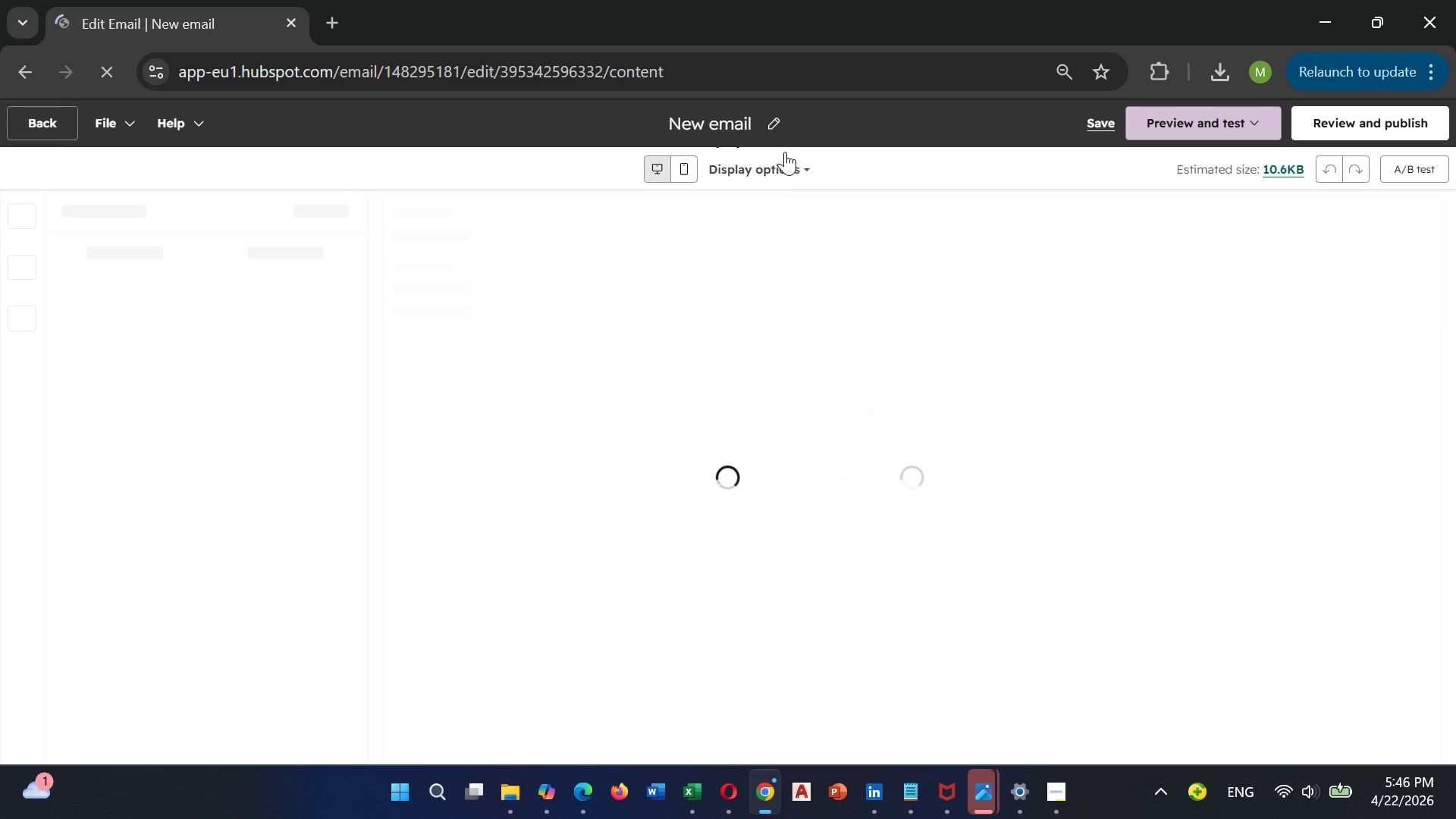 
left_click([774, 129])
 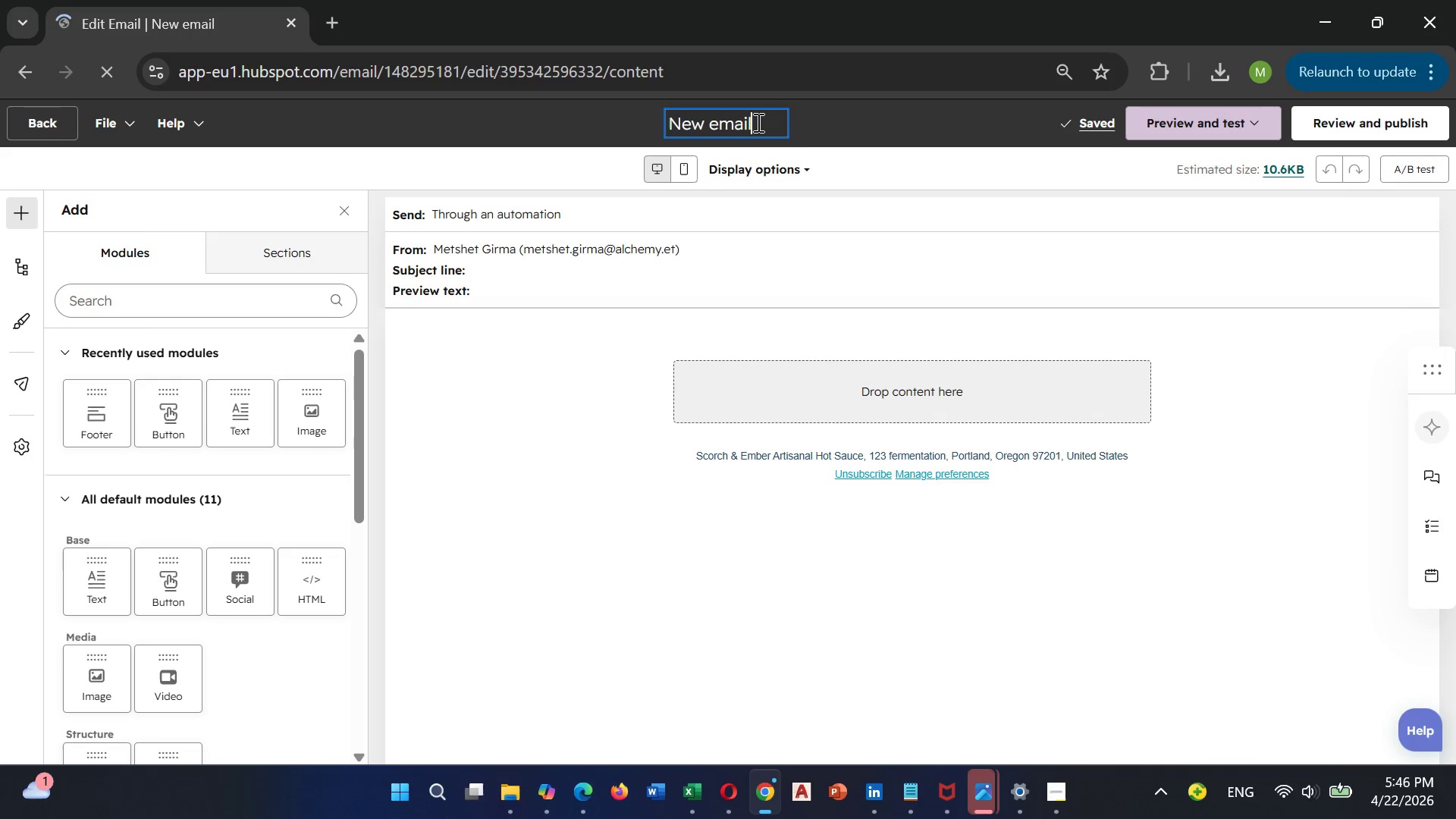 
hold_key(key=Backspace, duration=1.12)
 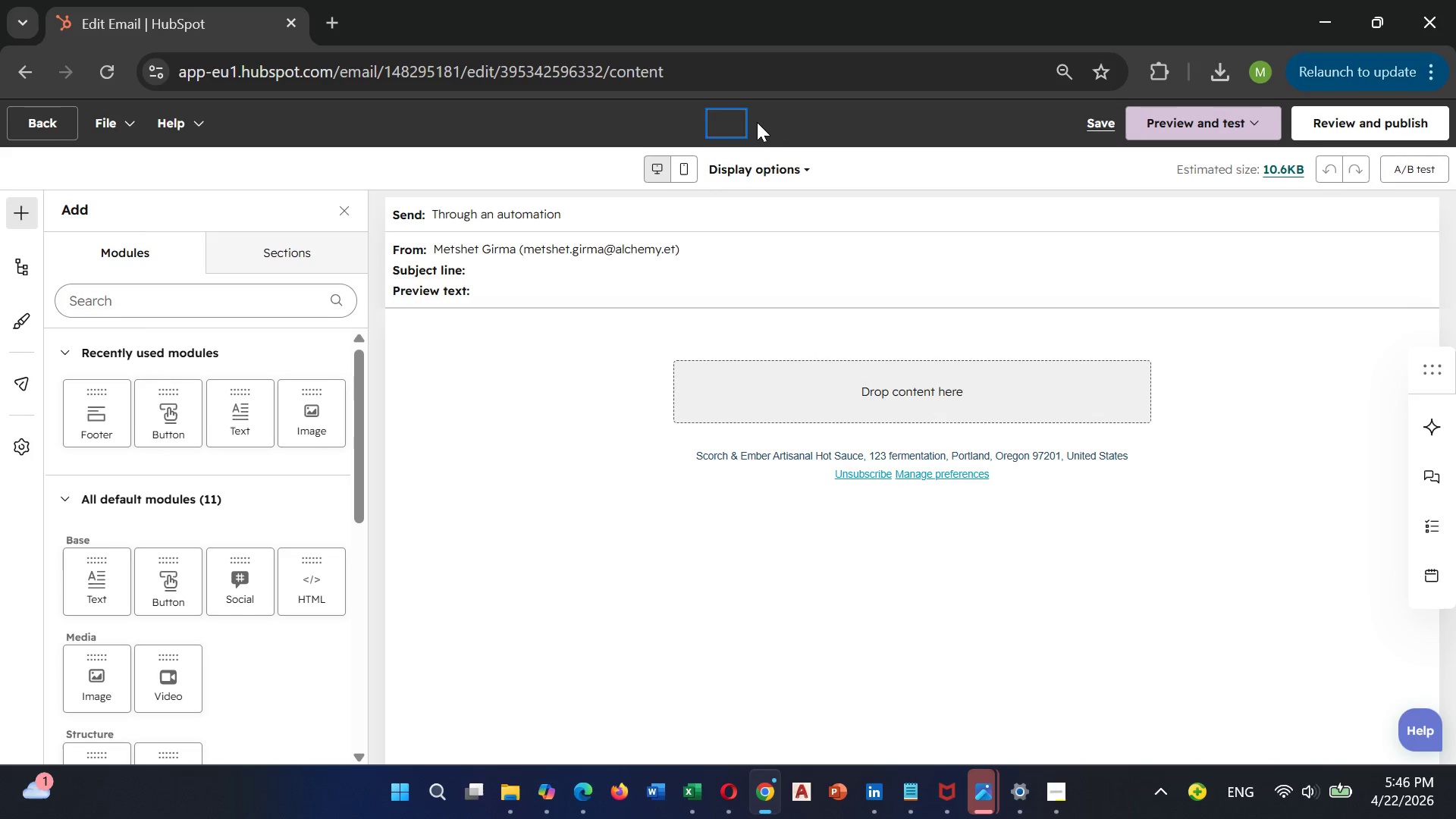 
type(Verdant)
 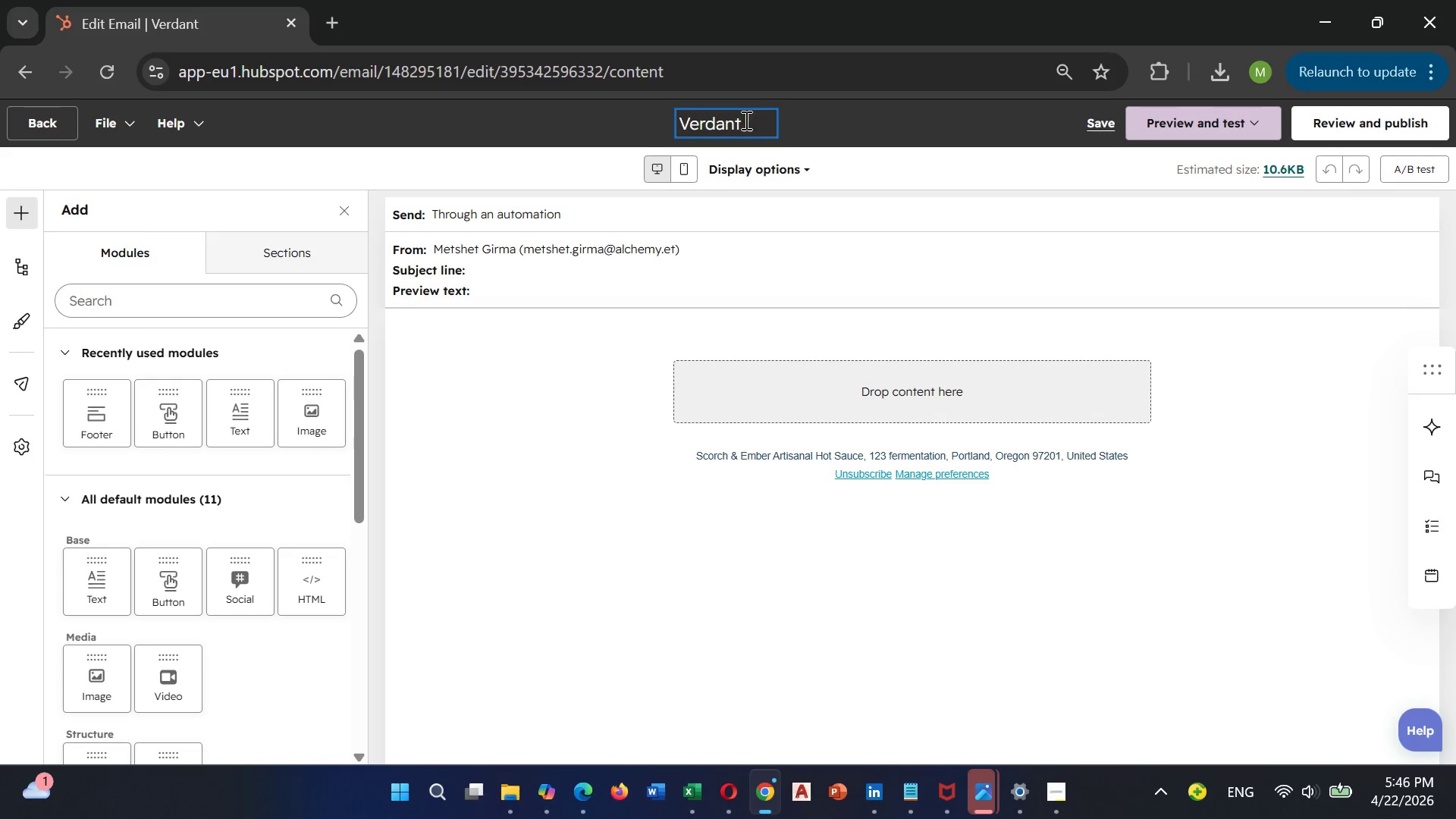 
type( reach)
 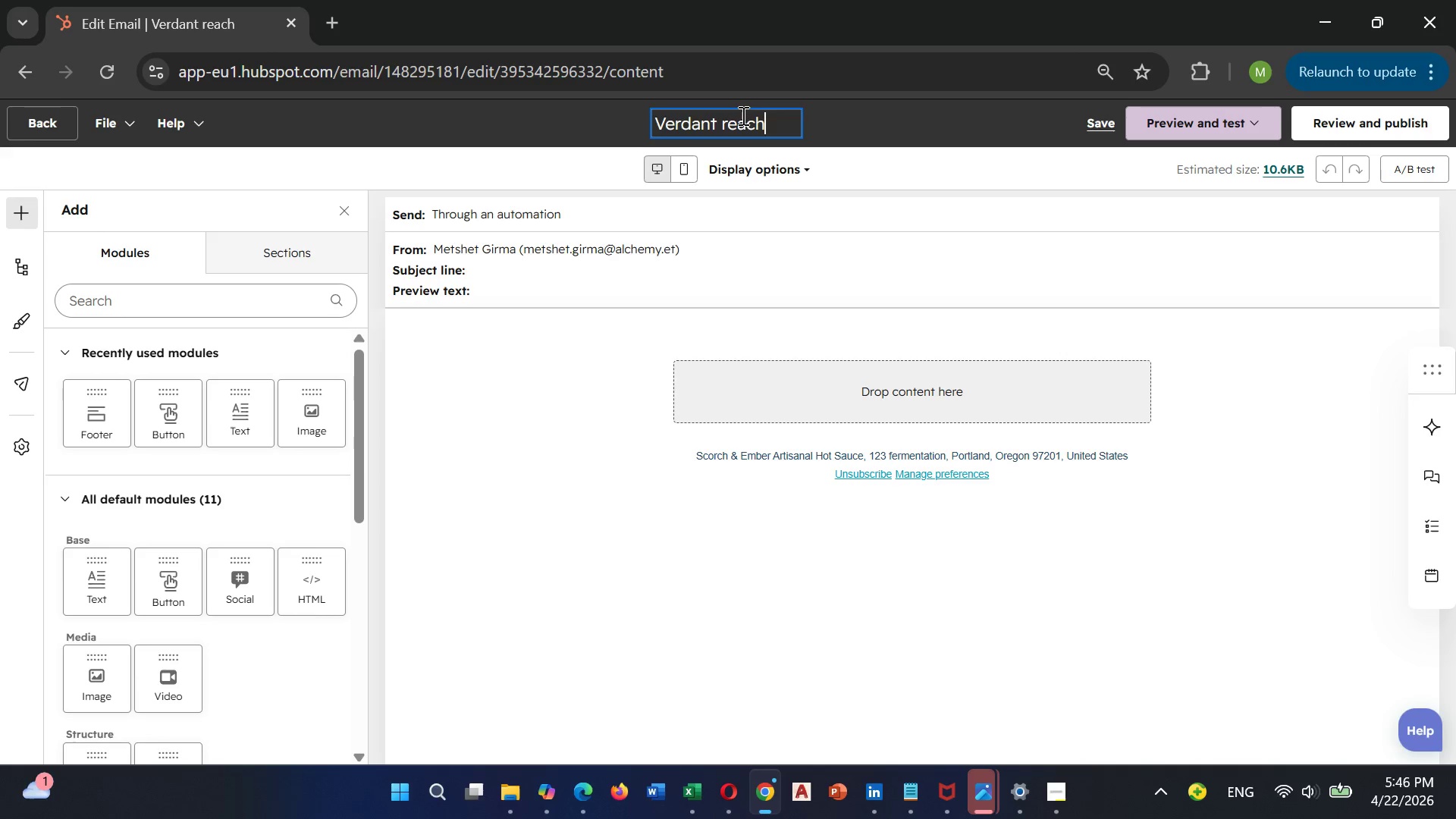 
left_click([730, 125])
 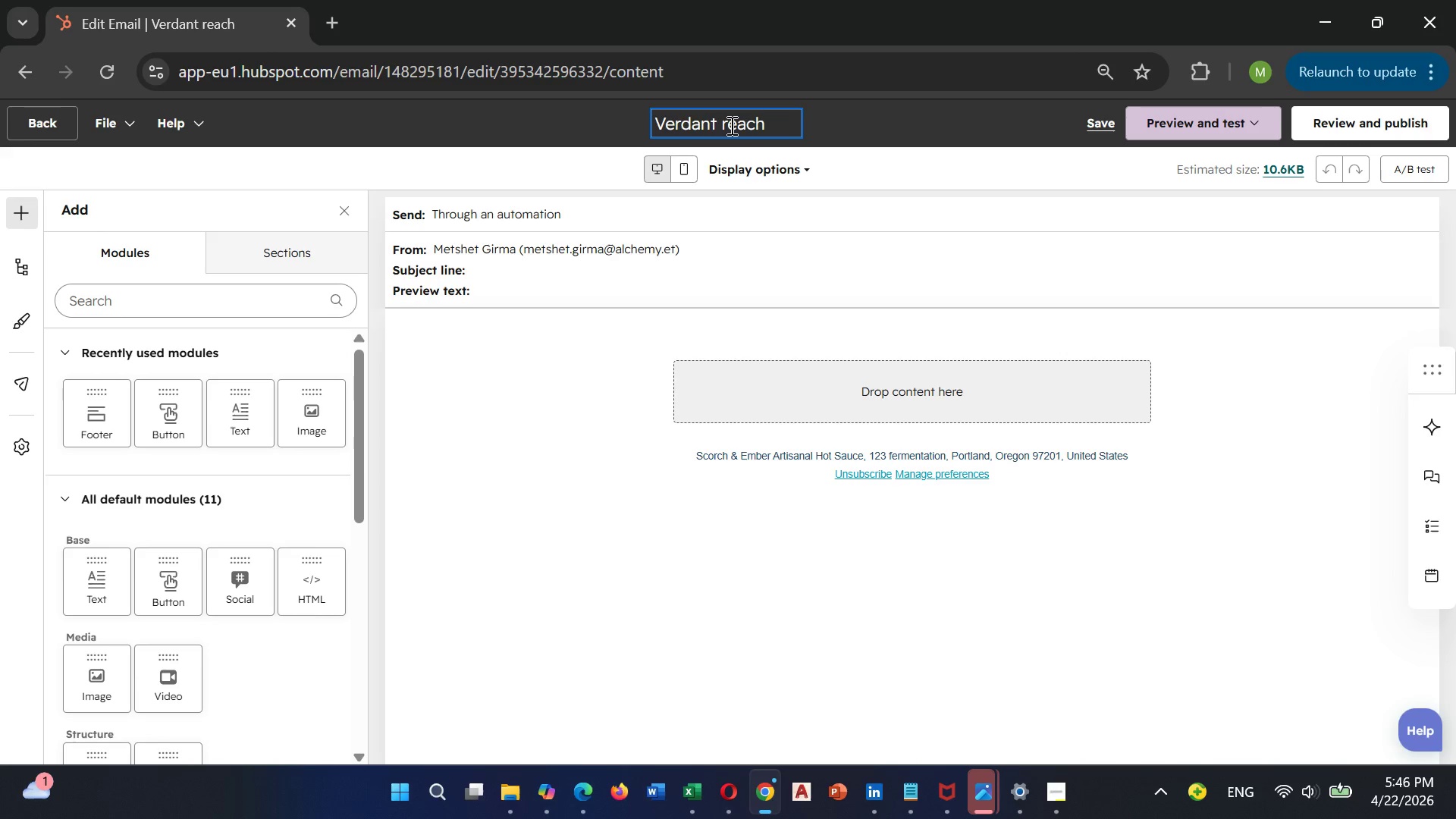 
key(Backspace)
 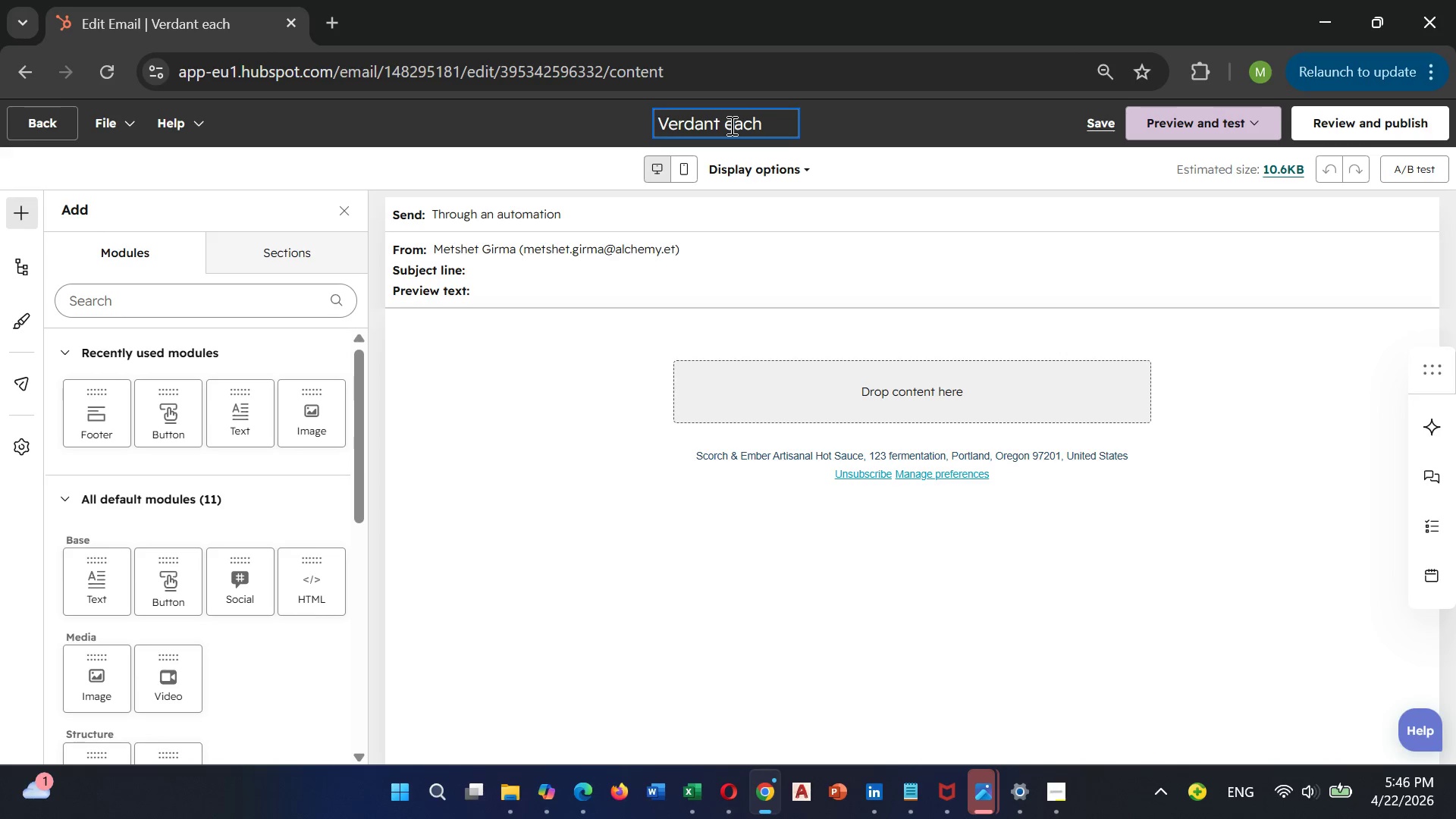 
key(Shift+ShiftLeft)
 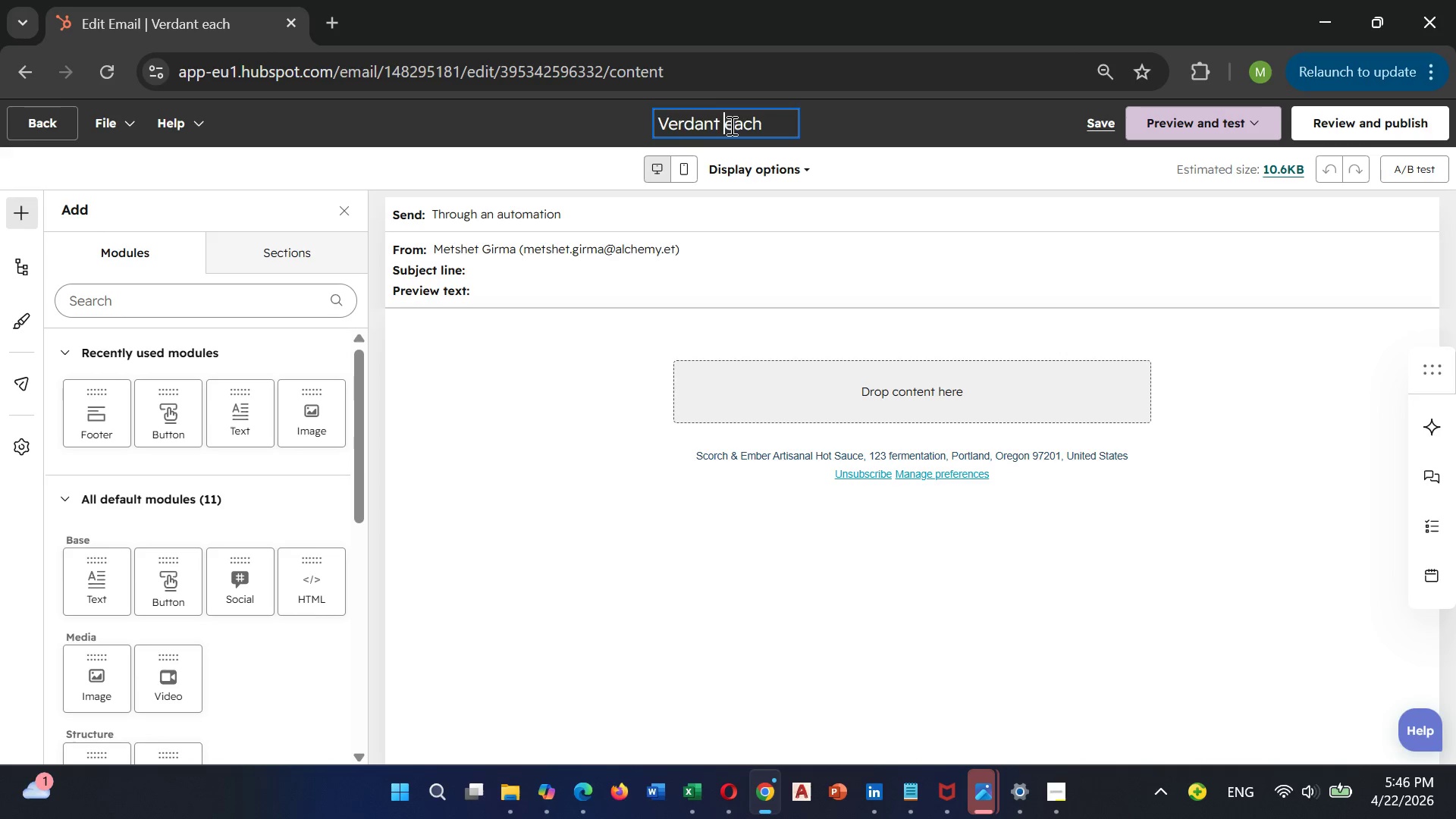 
key(Shift+R)
 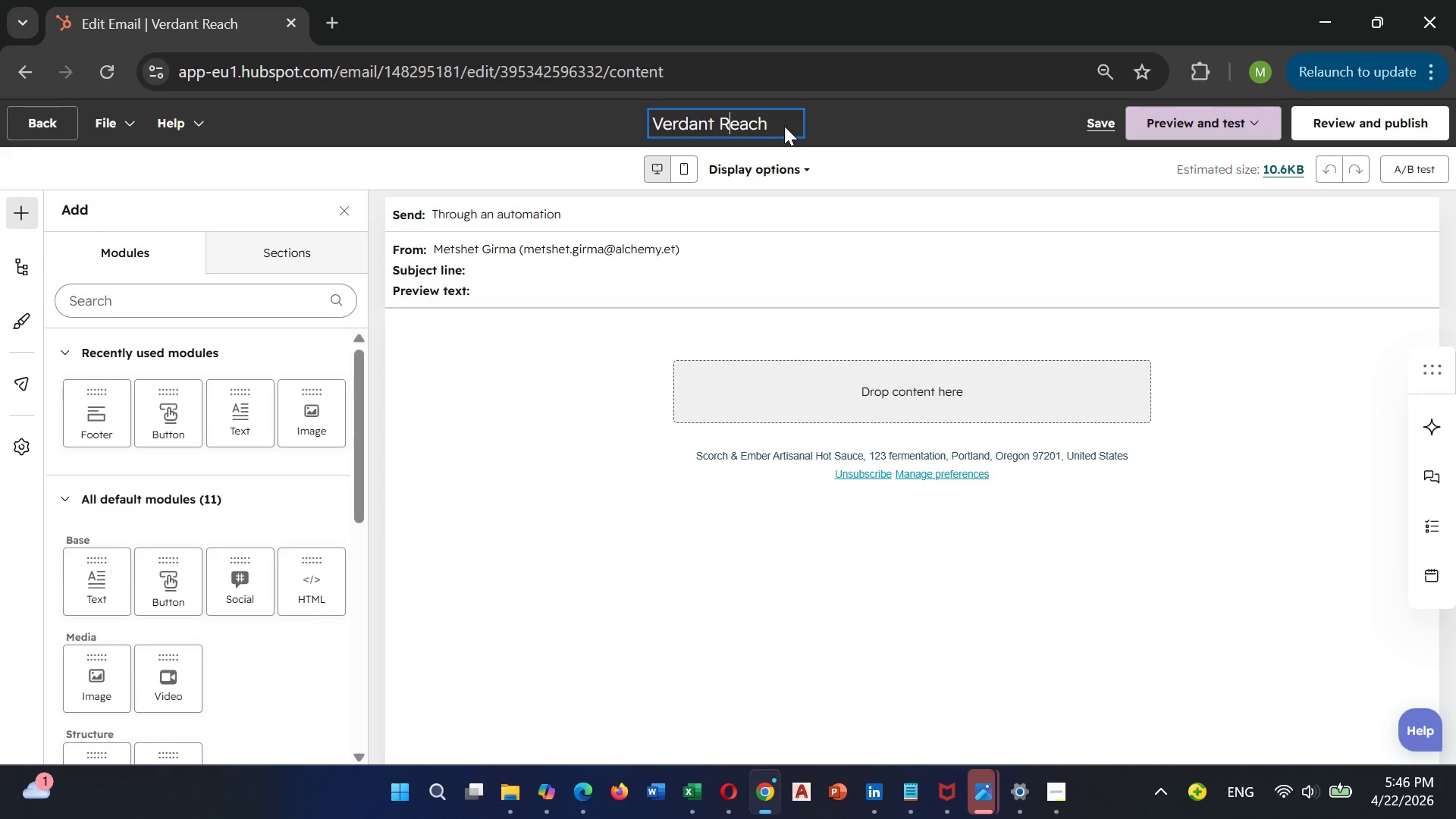 
left_click([784, 126])
 